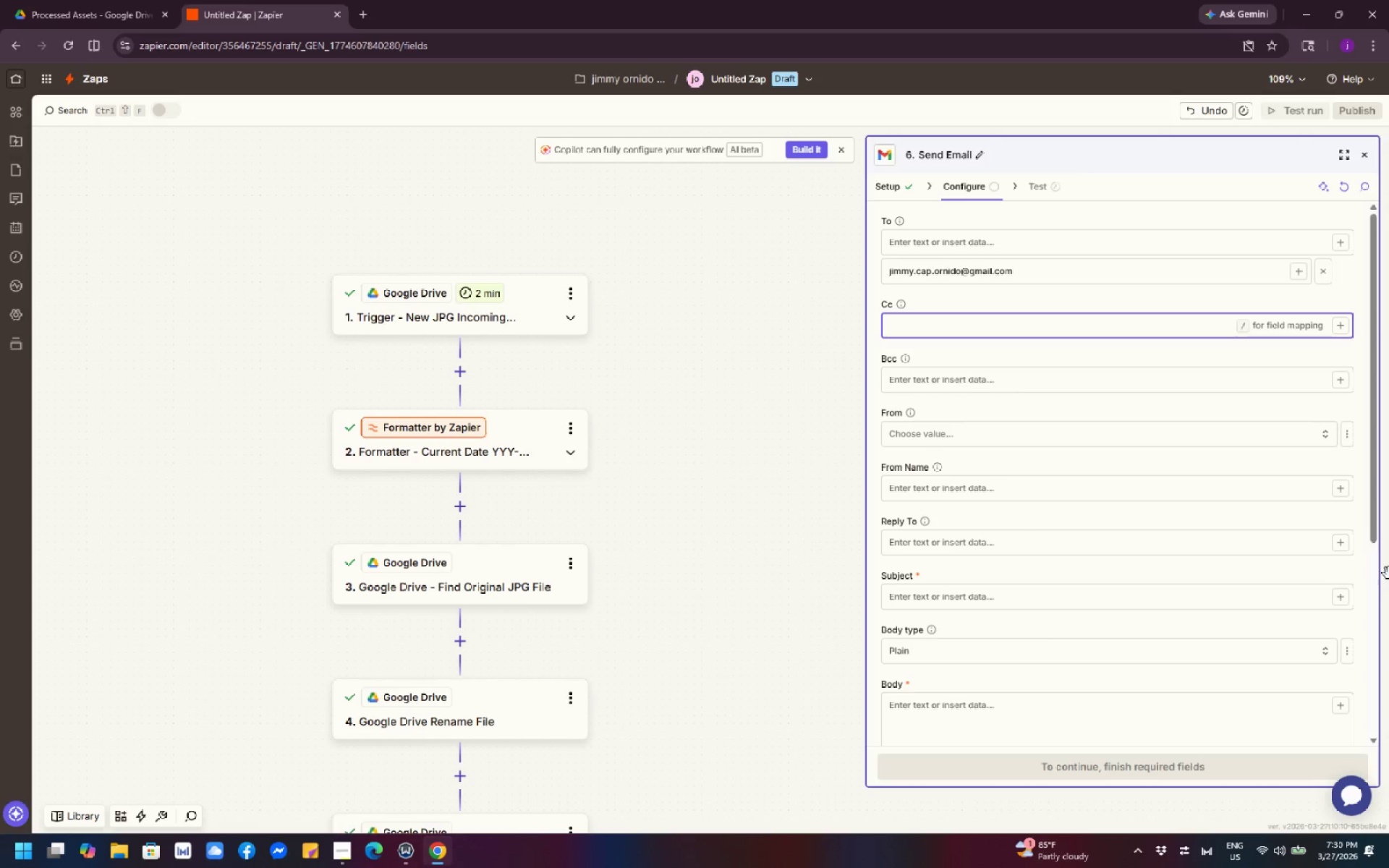 
wait(10.71)
 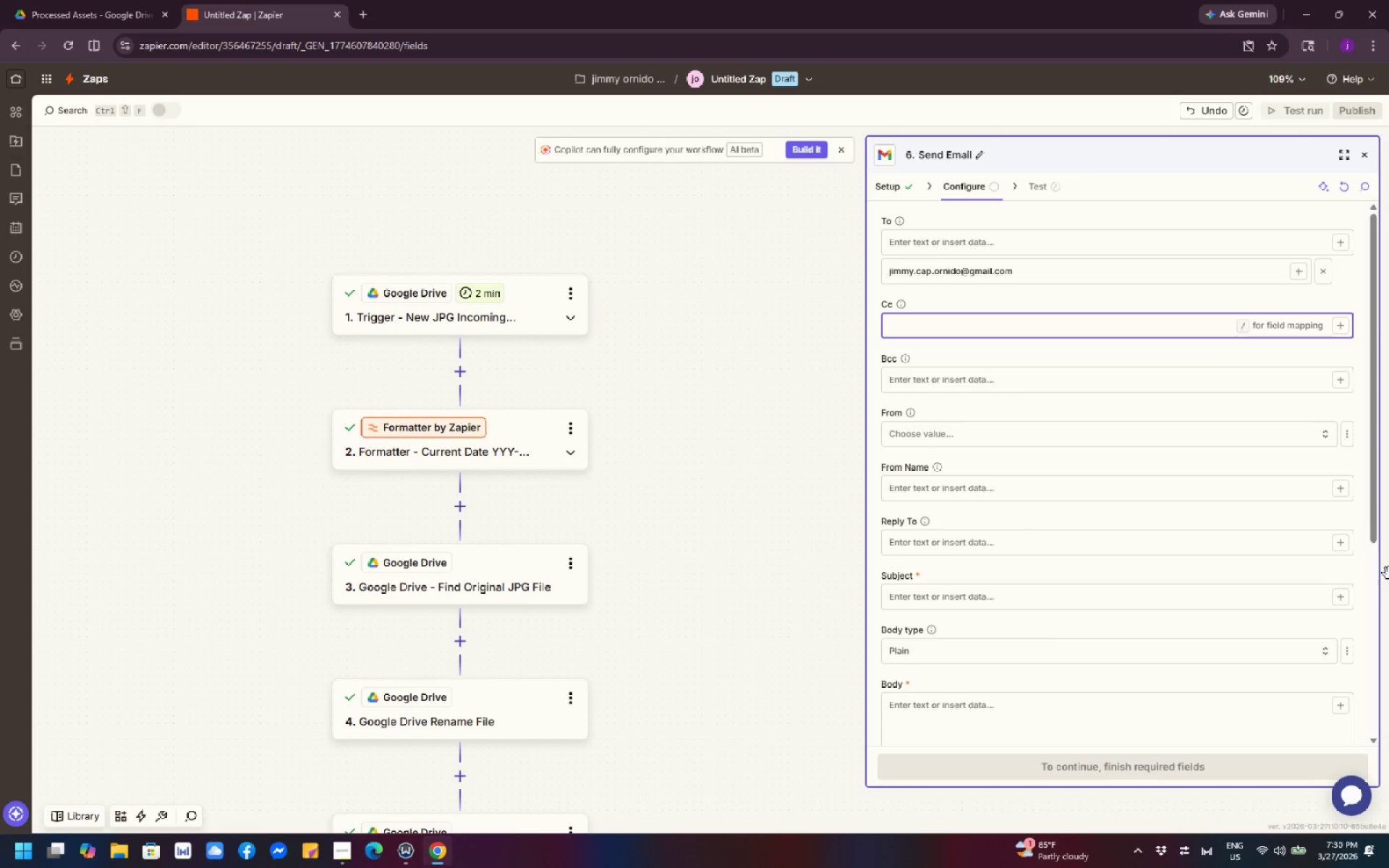 
left_click([981, 603])
 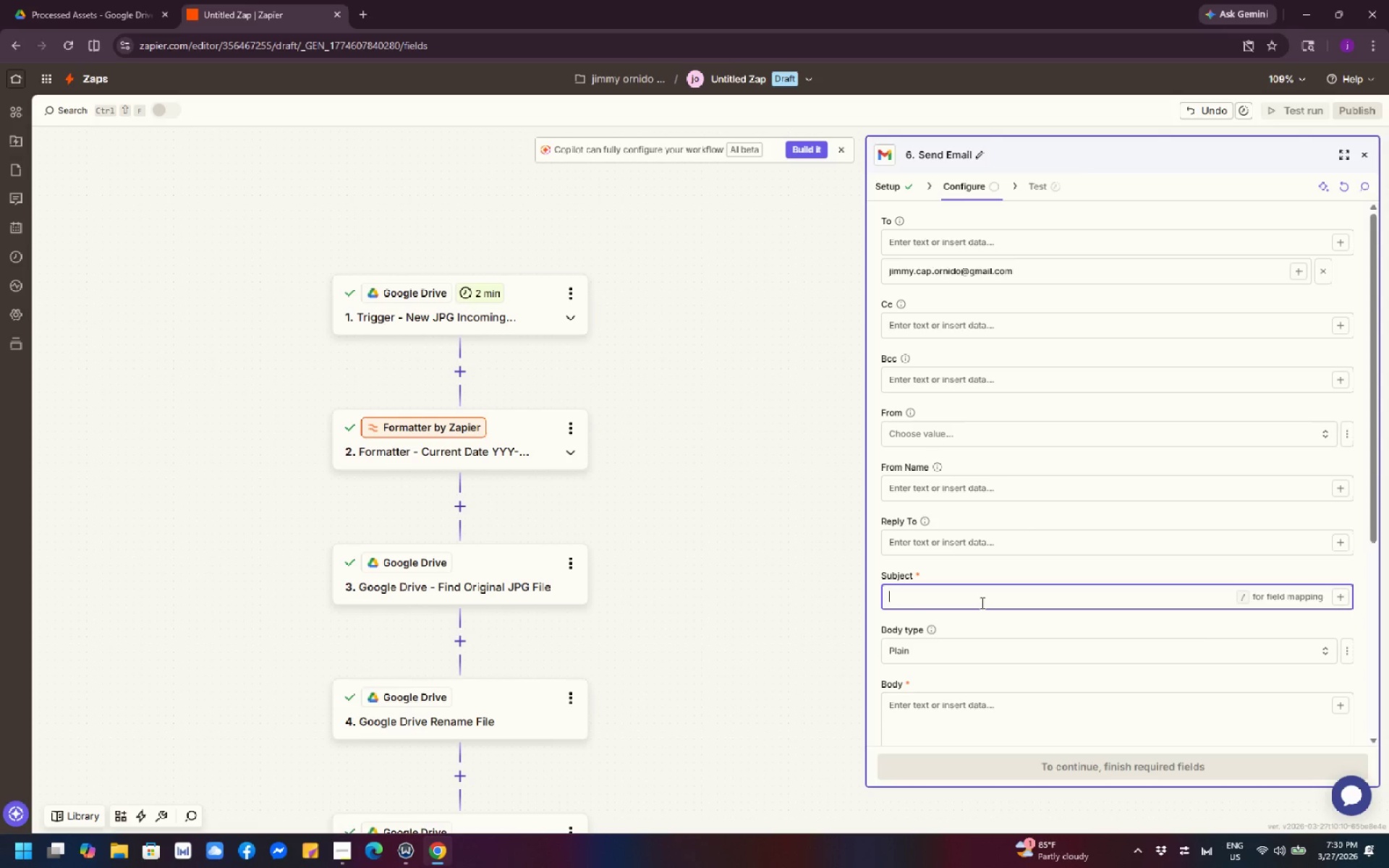 
type(As)
 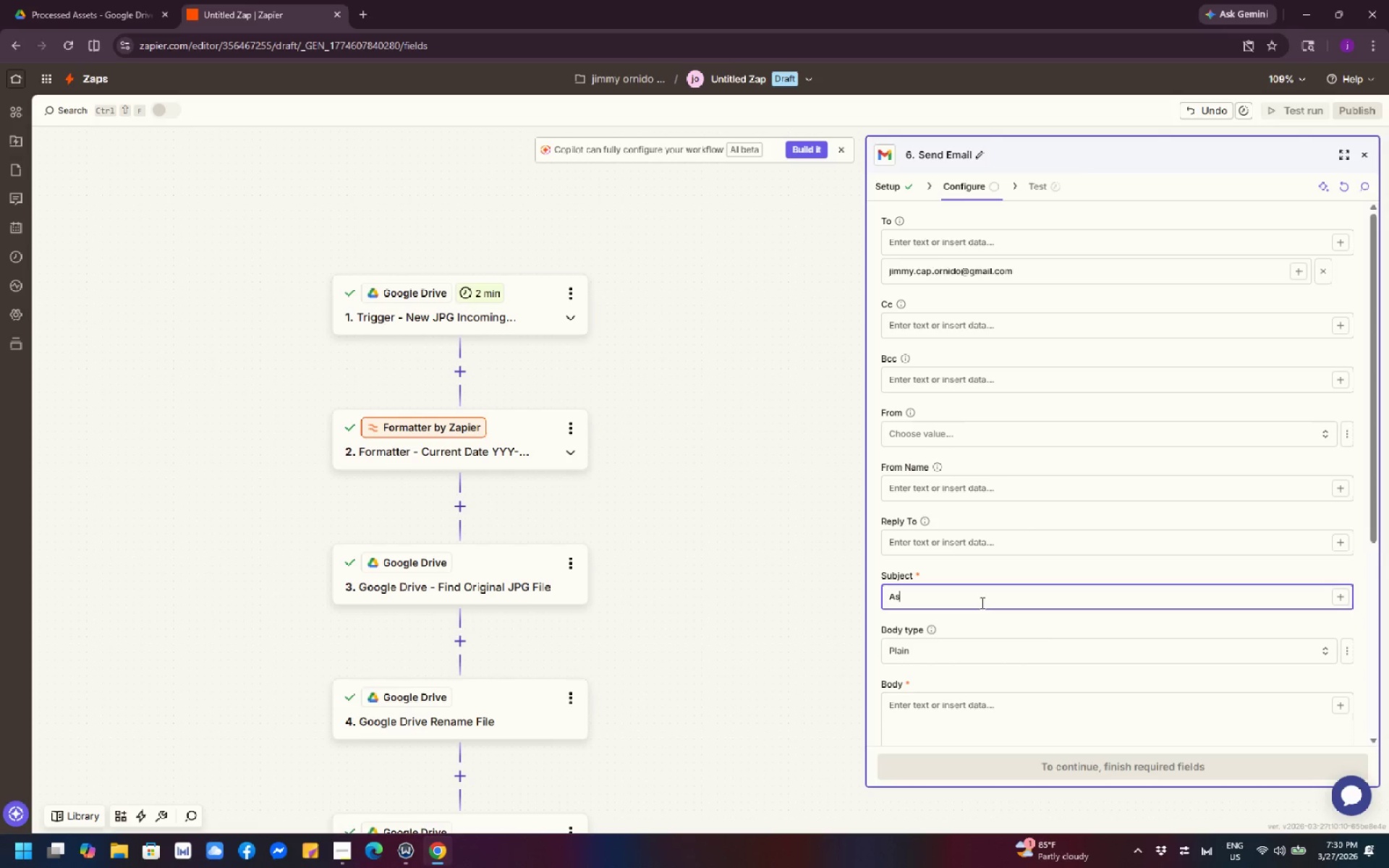 
type(set Organized Succesfully;)
key(Backspace)
 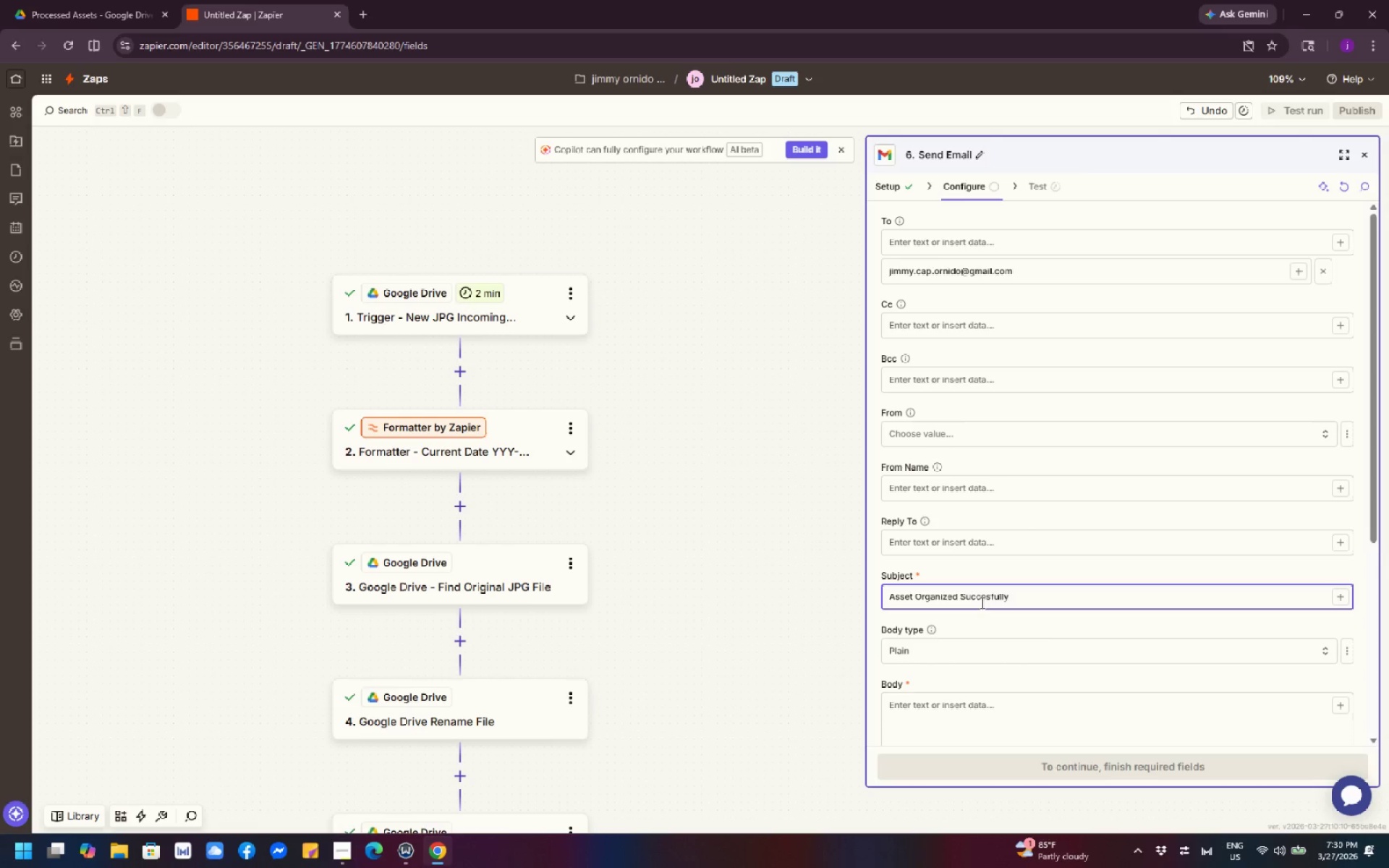 
key(Control+Semicolon)
 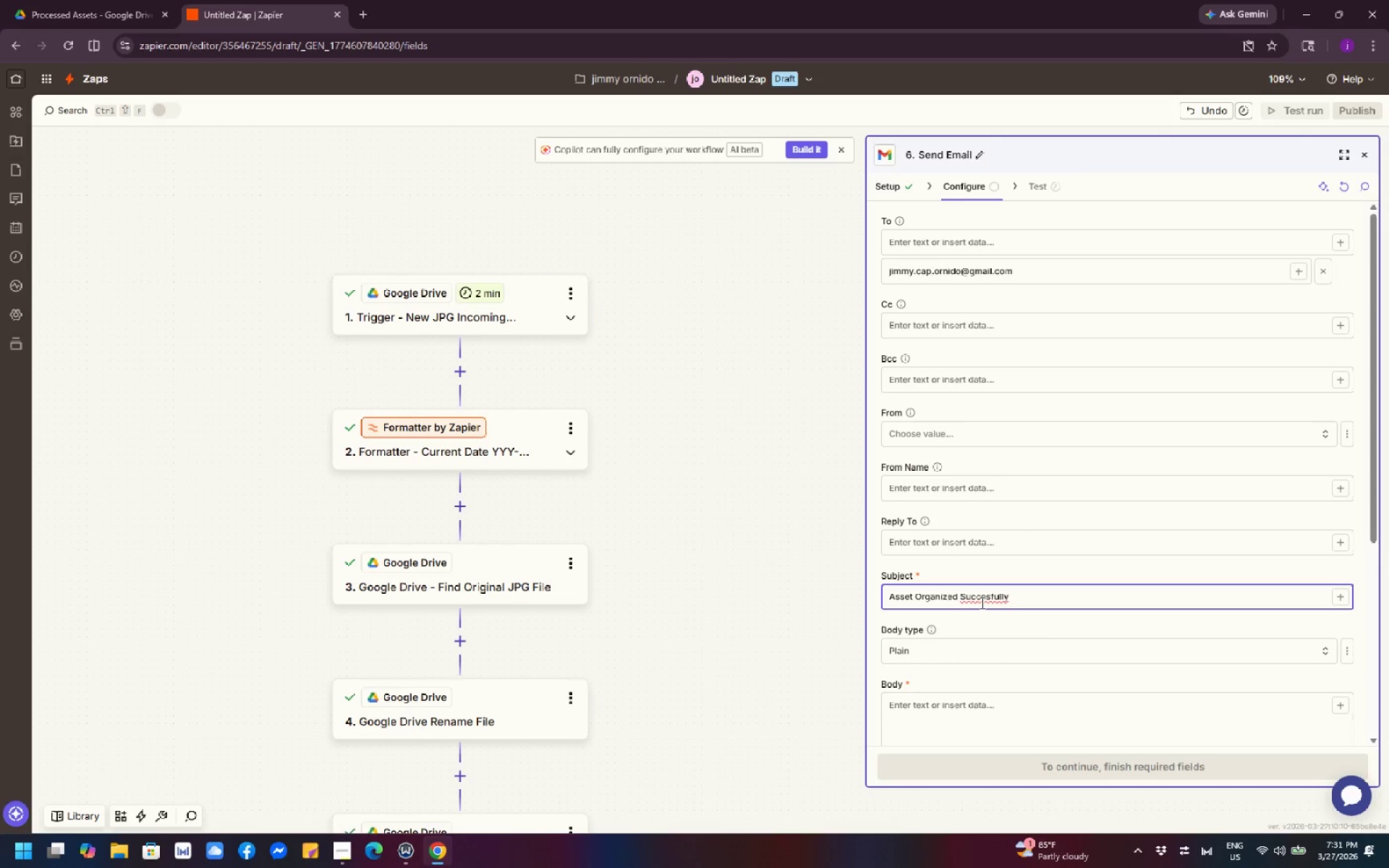 
wait(7.66)
 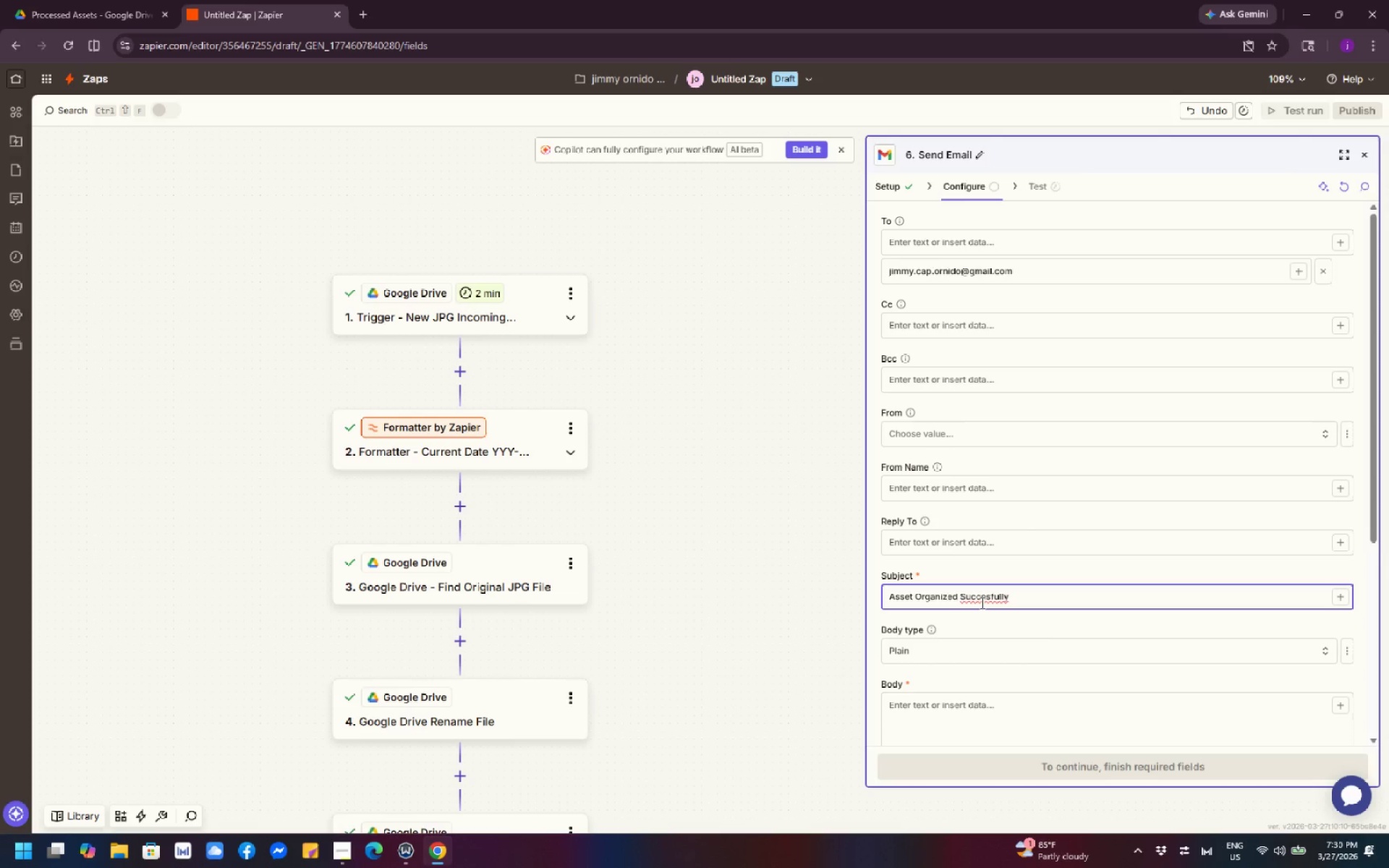 
right_click([981, 603])
 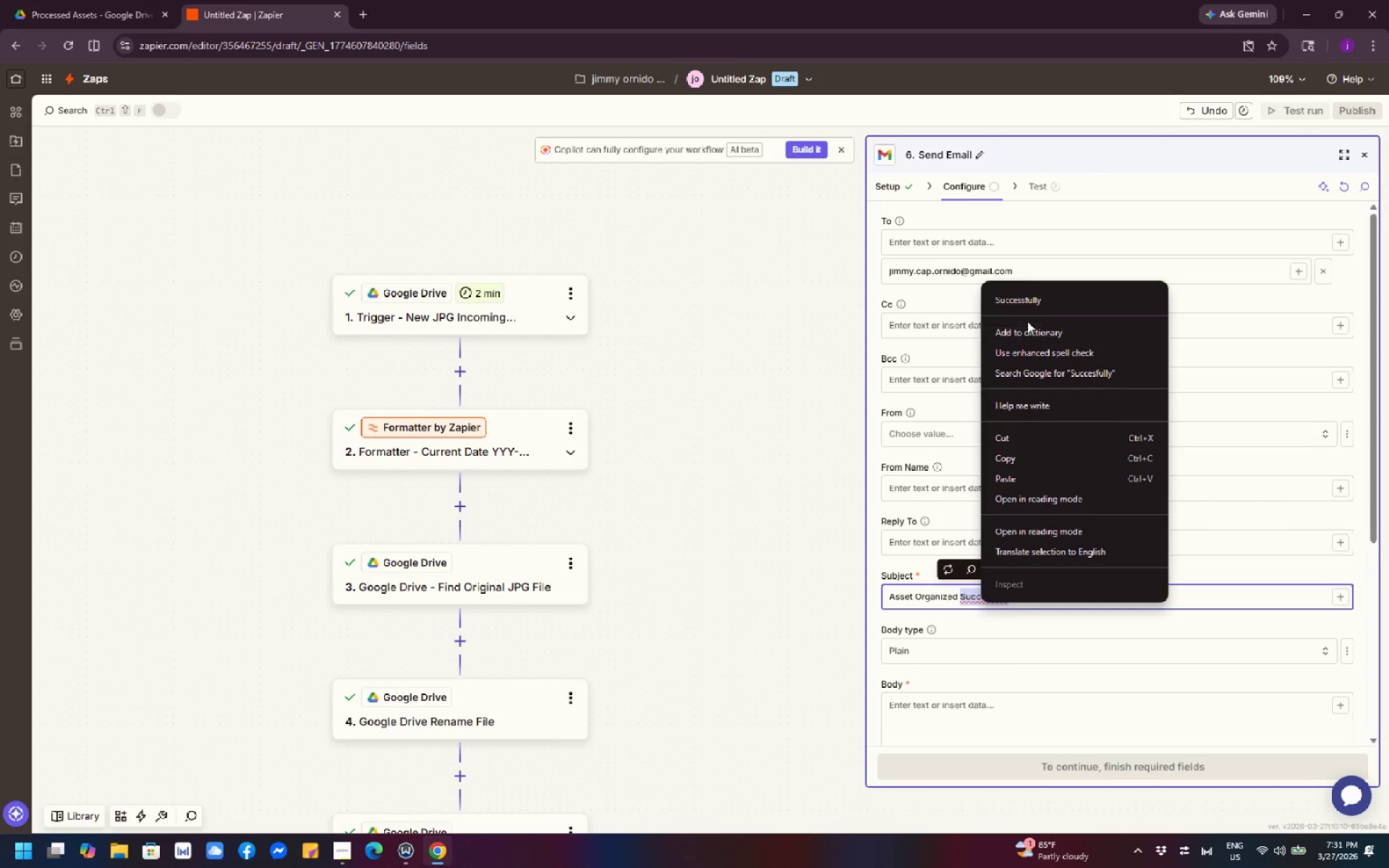 
left_click([1037, 302])
 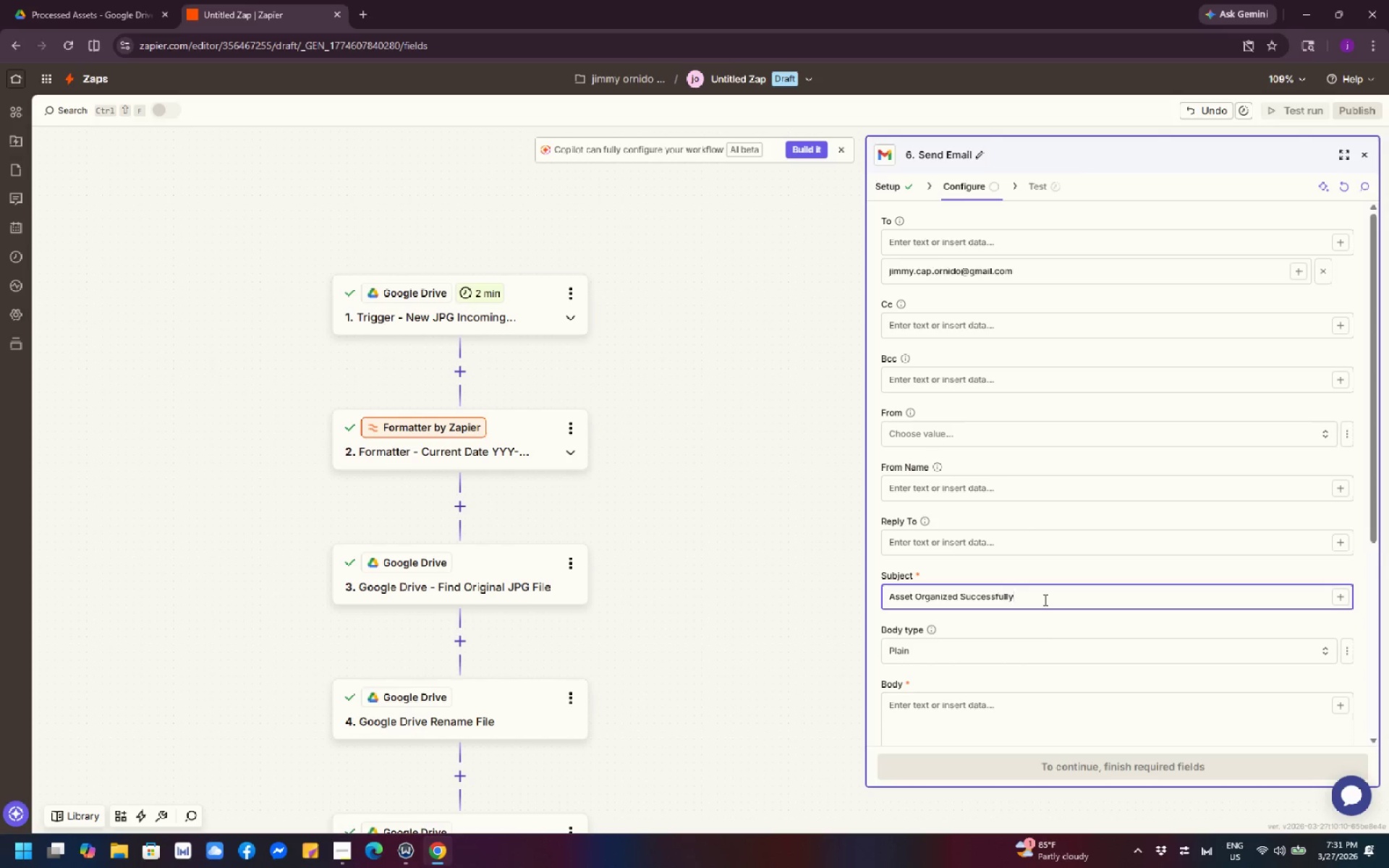 
wait(7.01)
 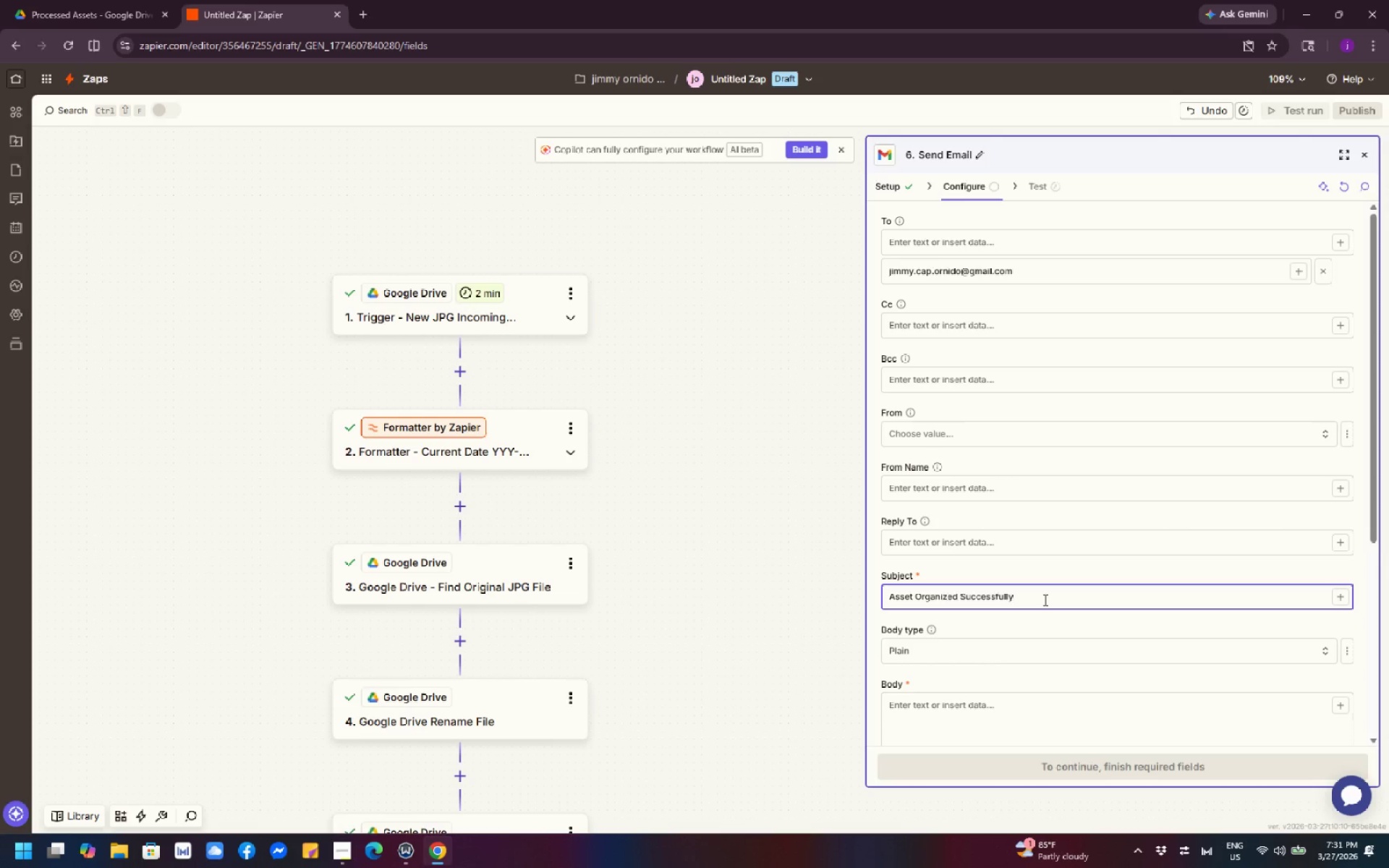 
key(Shift+Semicolon)
 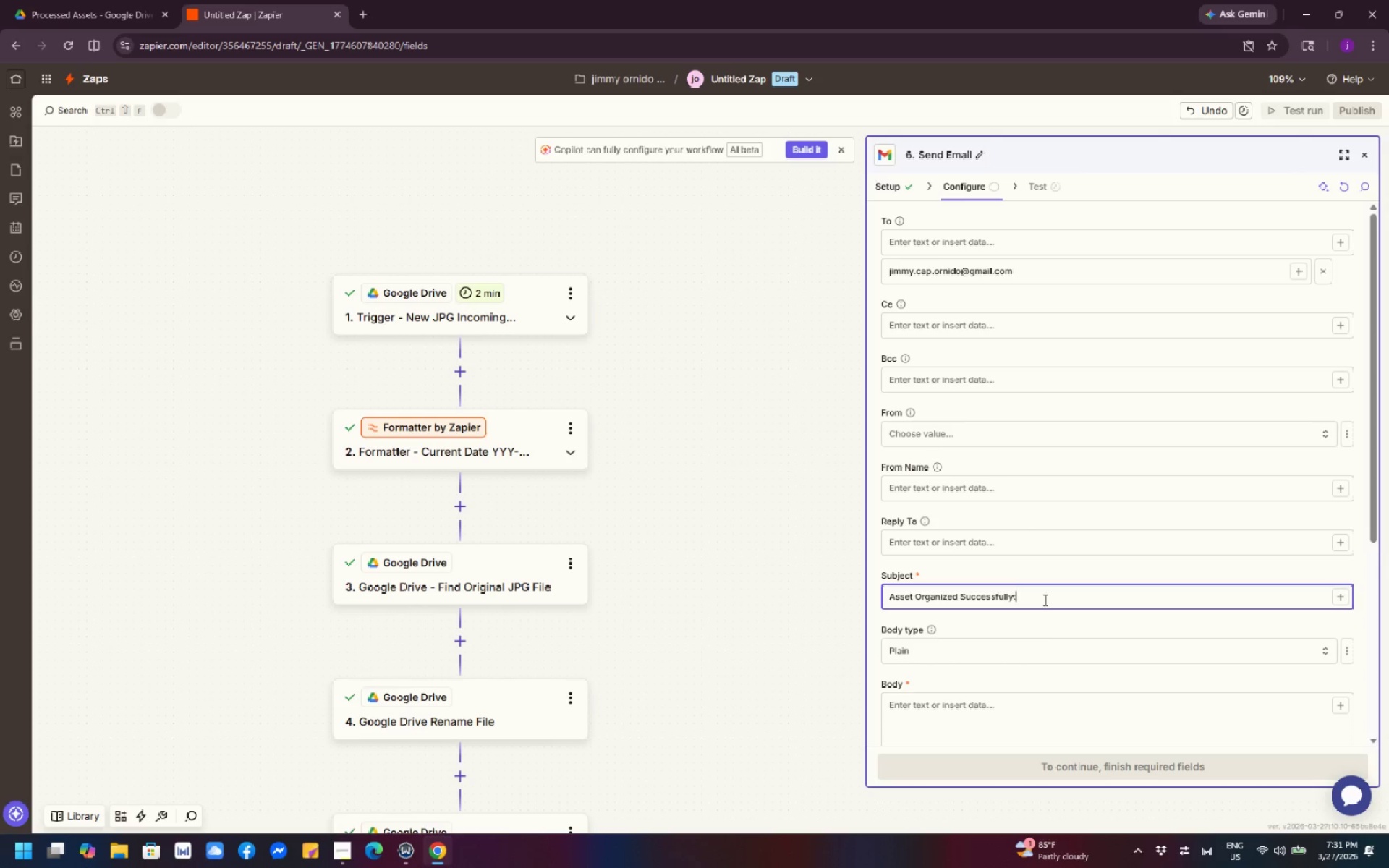 
key(Shift+Enter)
 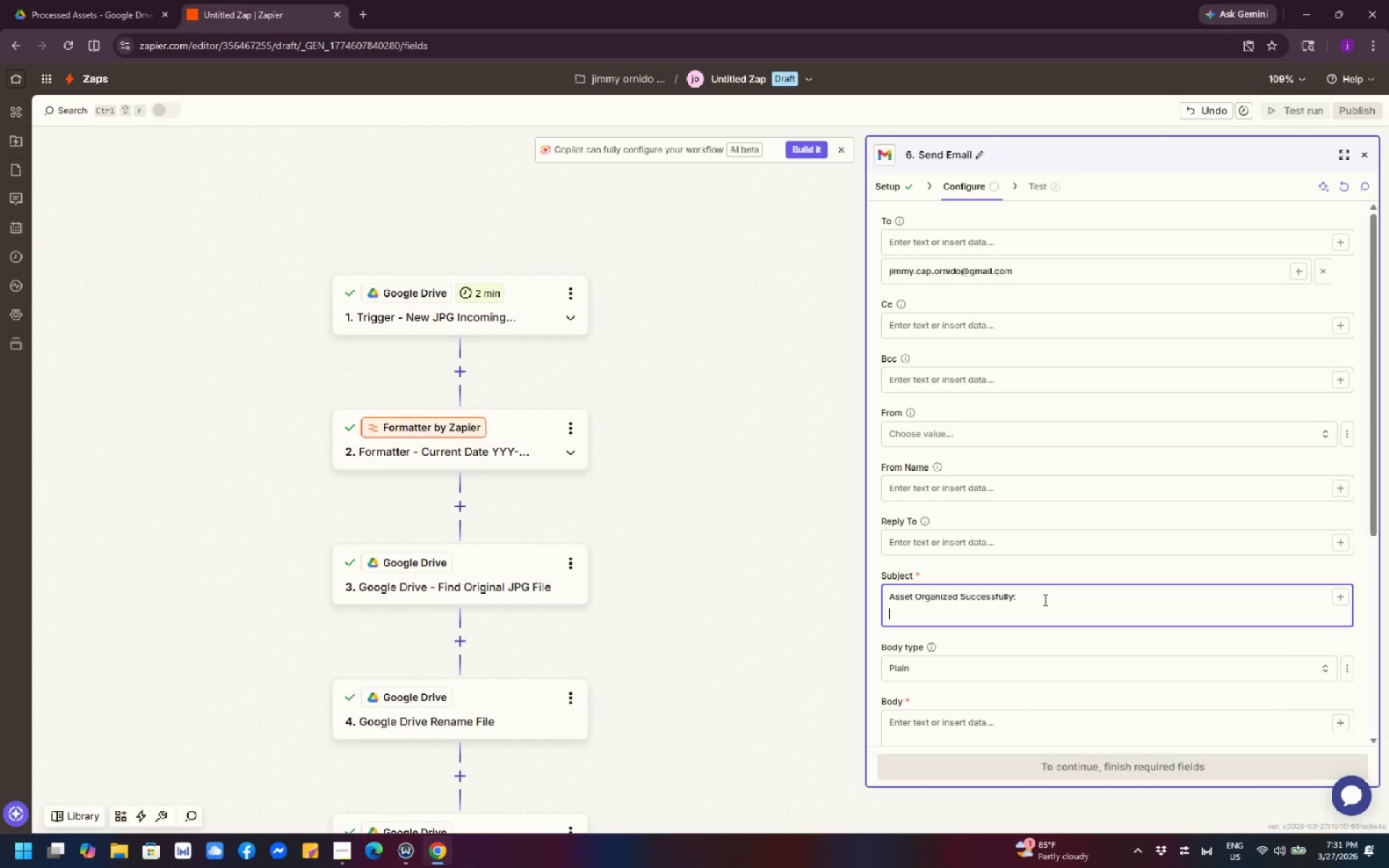 
wait(17.0)
 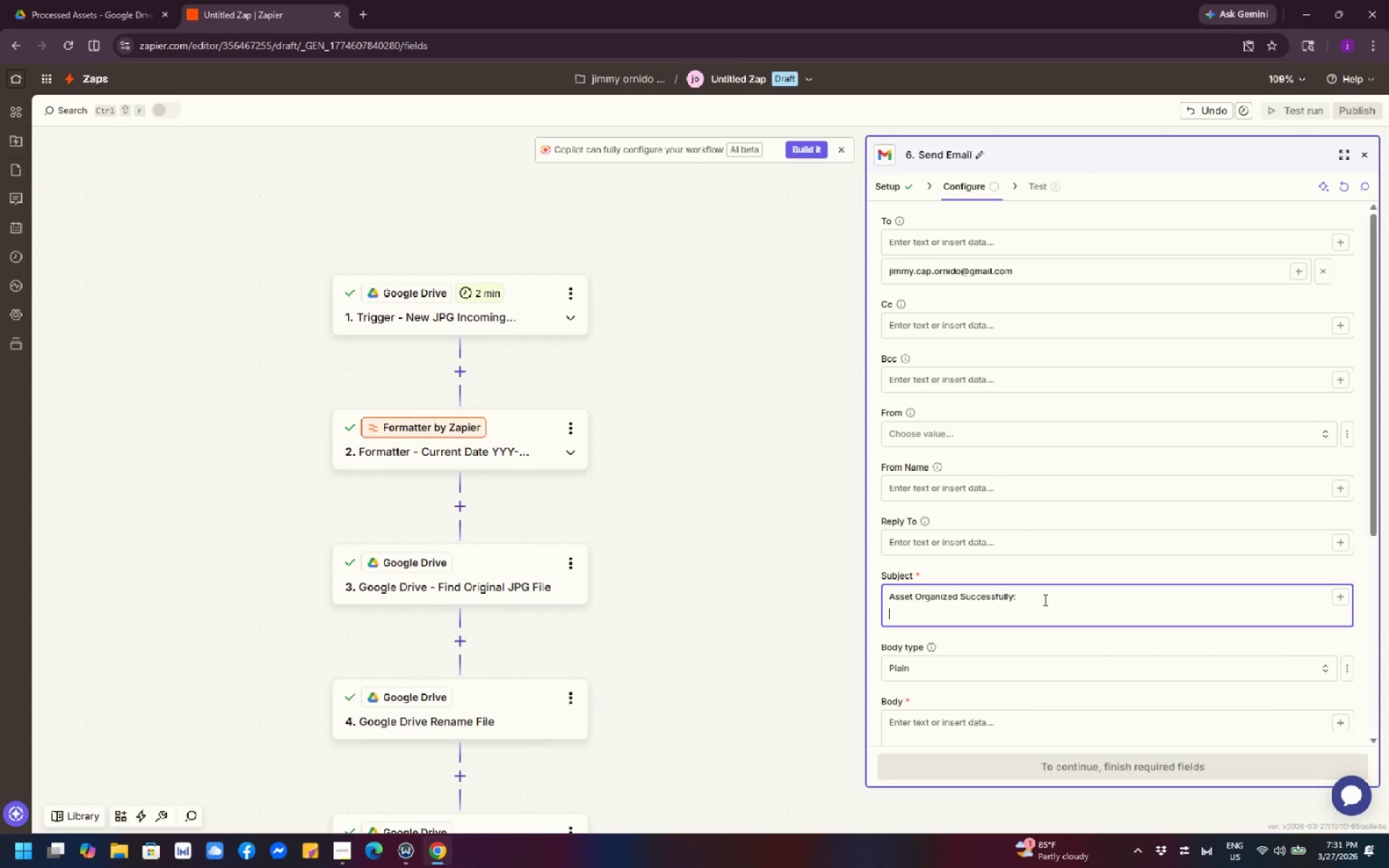 
scroll: coordinate [1004, 592], scroll_direction: down, amount: 2.0
 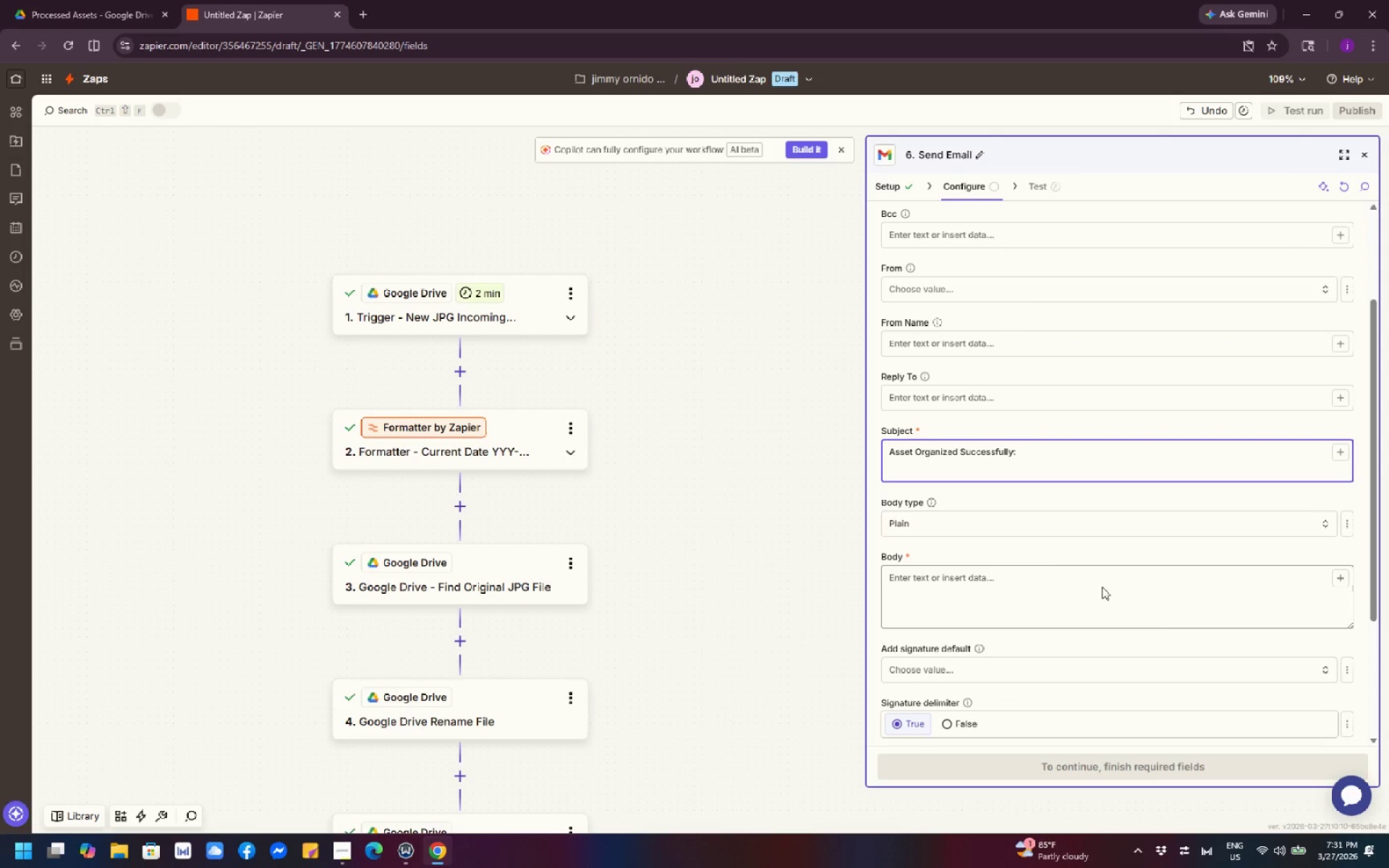 
left_click([984, 476])
 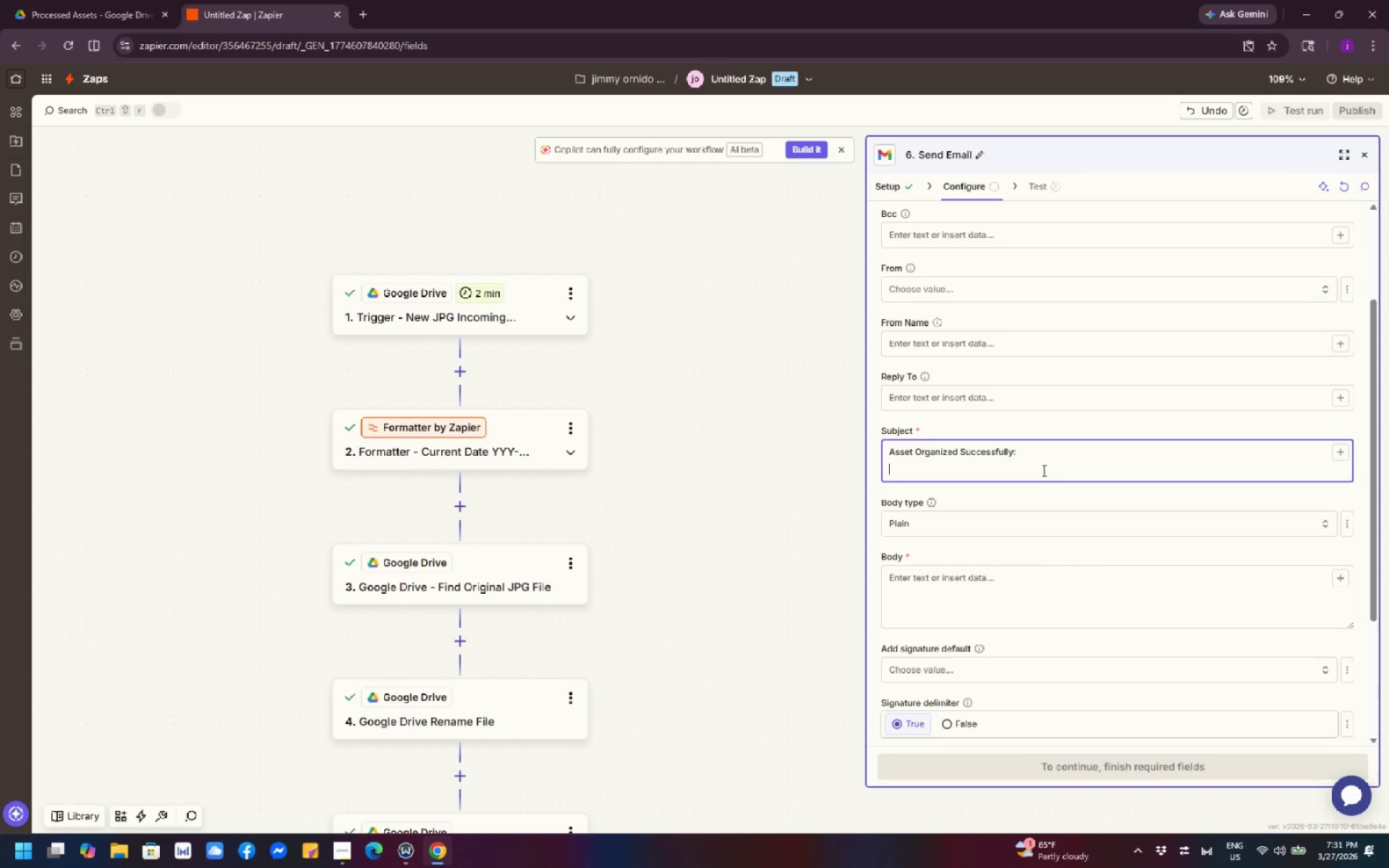 
scroll: coordinate [1042, 470], scroll_direction: up, amount: 1.0
 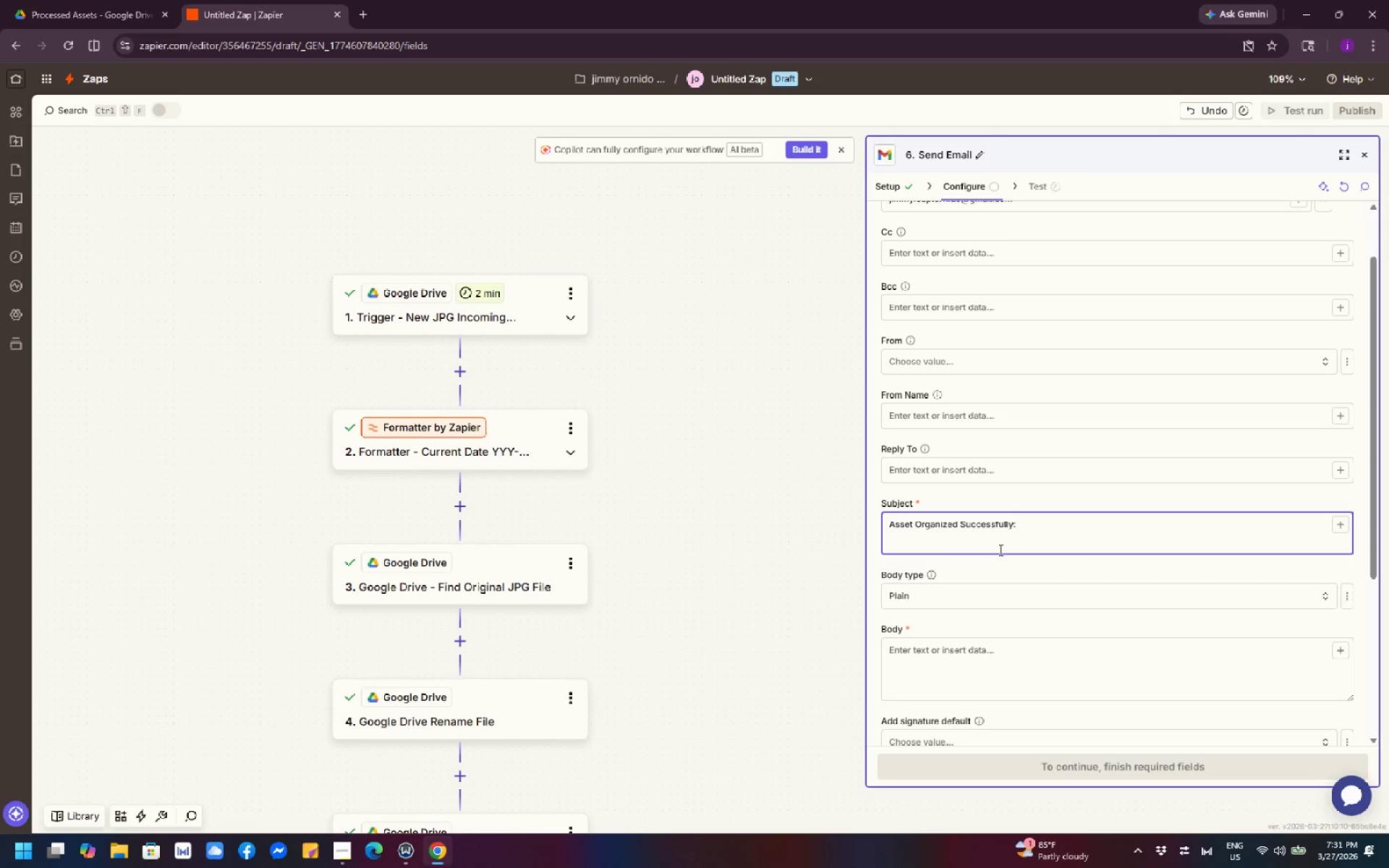 
wait(20.37)
 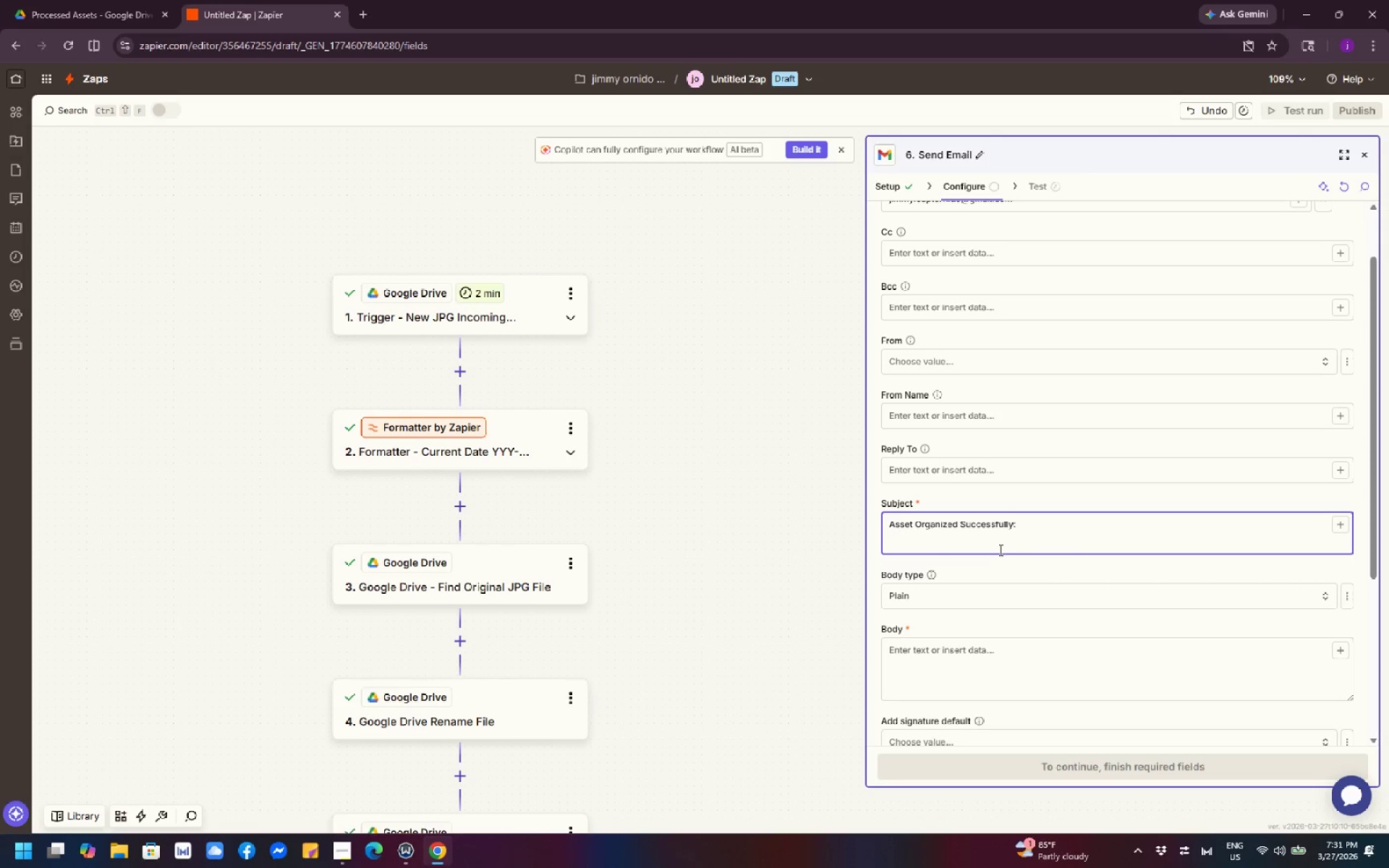 
scroll: coordinate [1110, 526], scroll_direction: up, amount: 1.0
 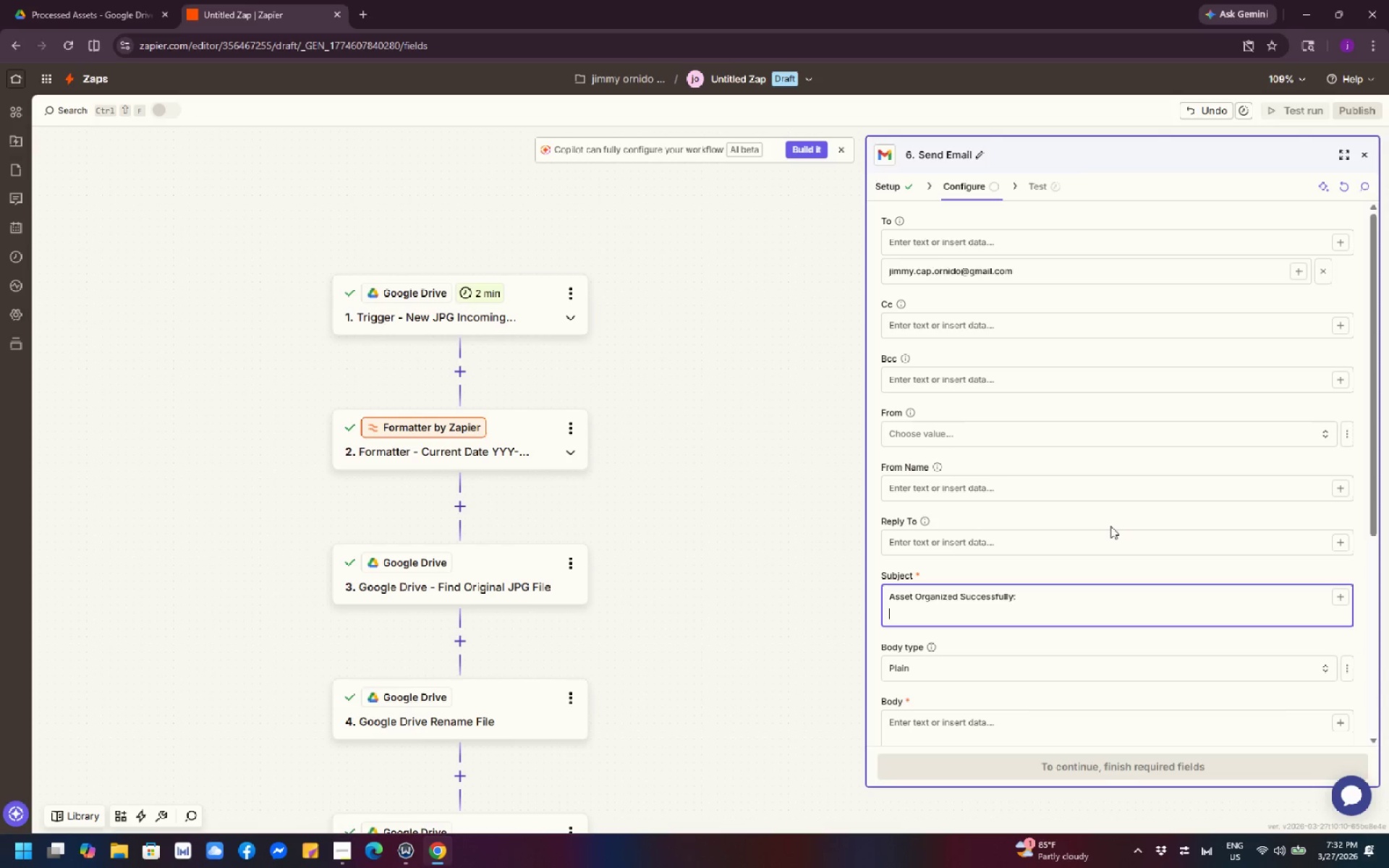 
scroll: coordinate [1110, 526], scroll_direction: down, amount: 1.0
 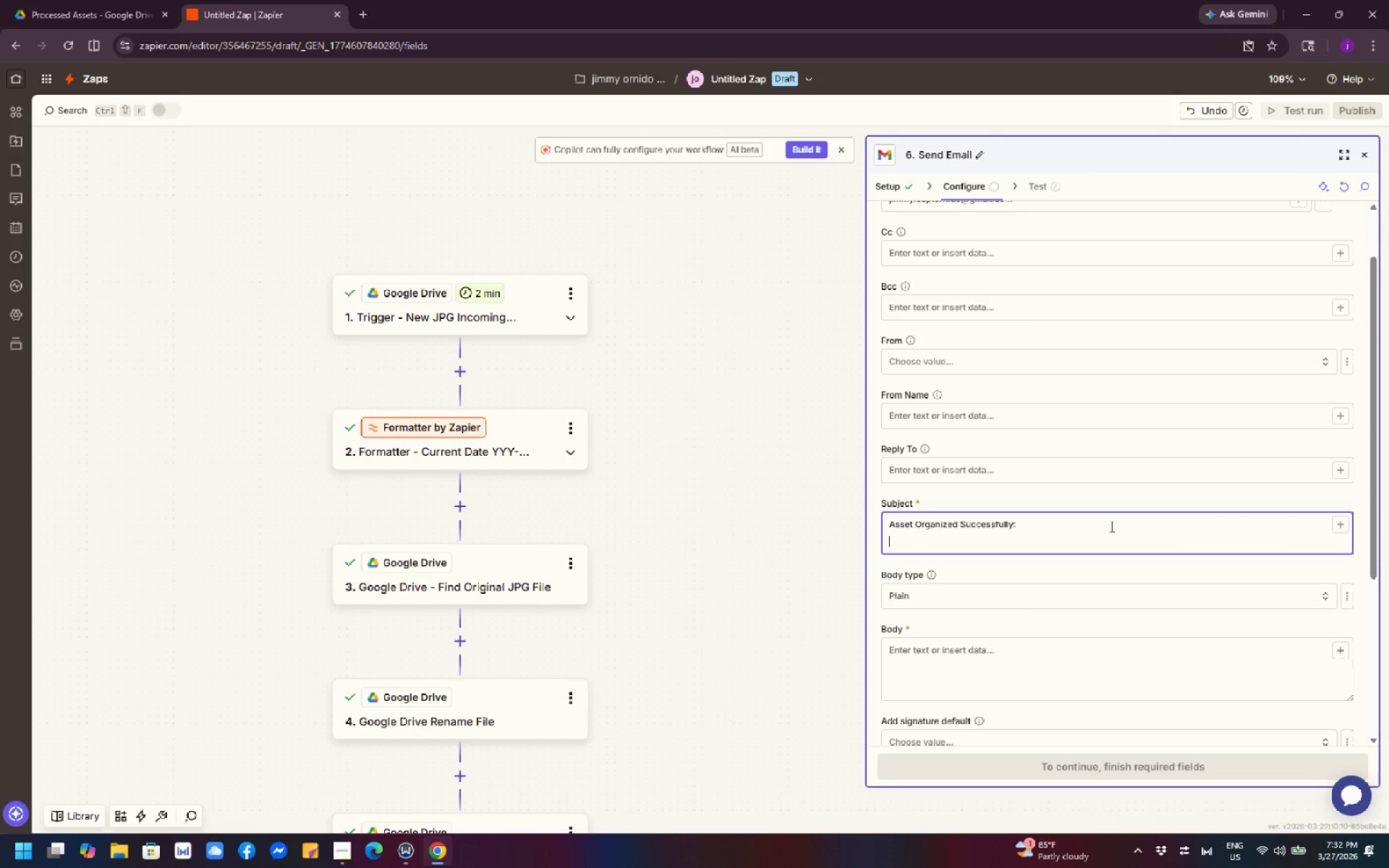 
wait(11.1)
 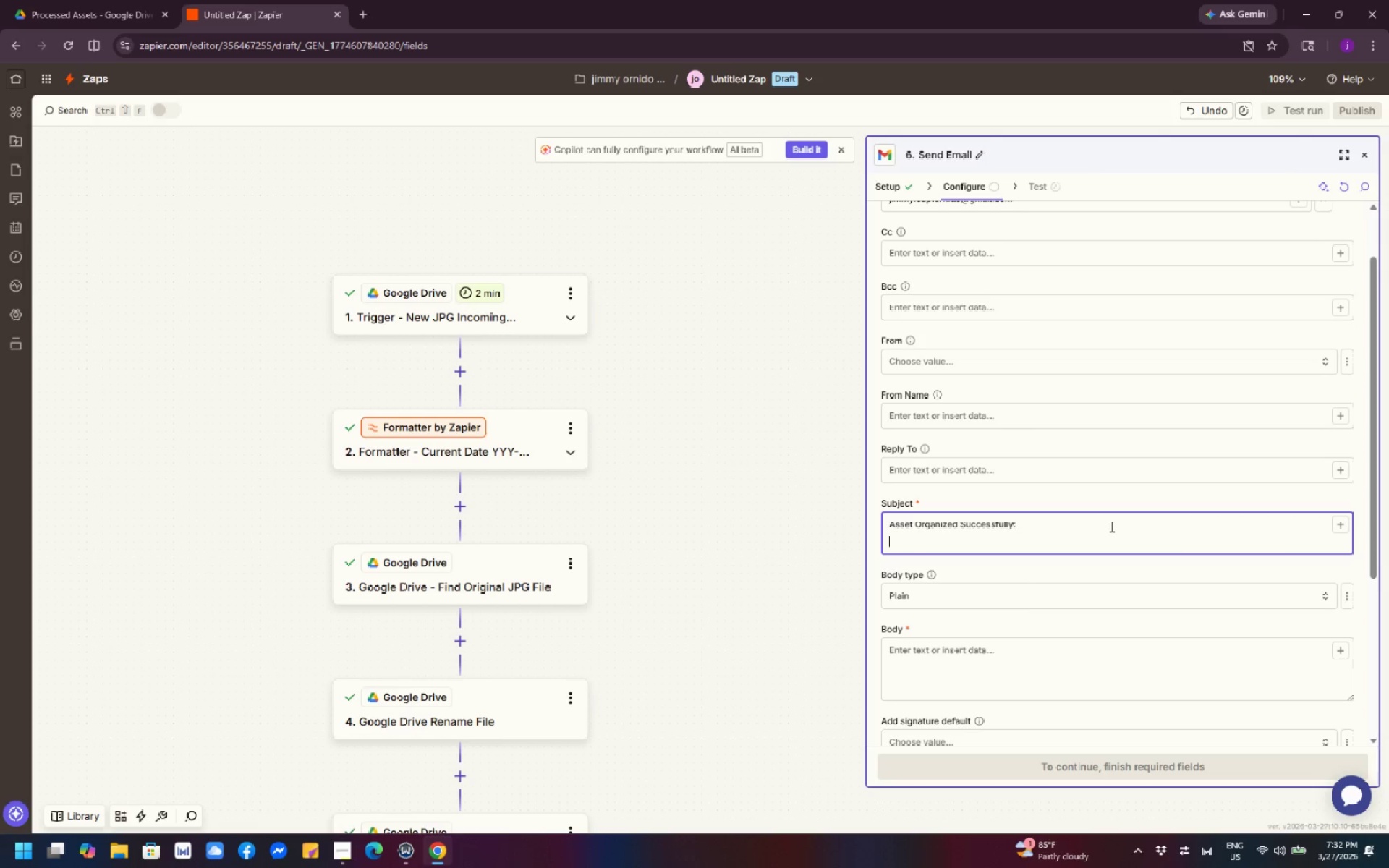 
left_click([1341, 522])
 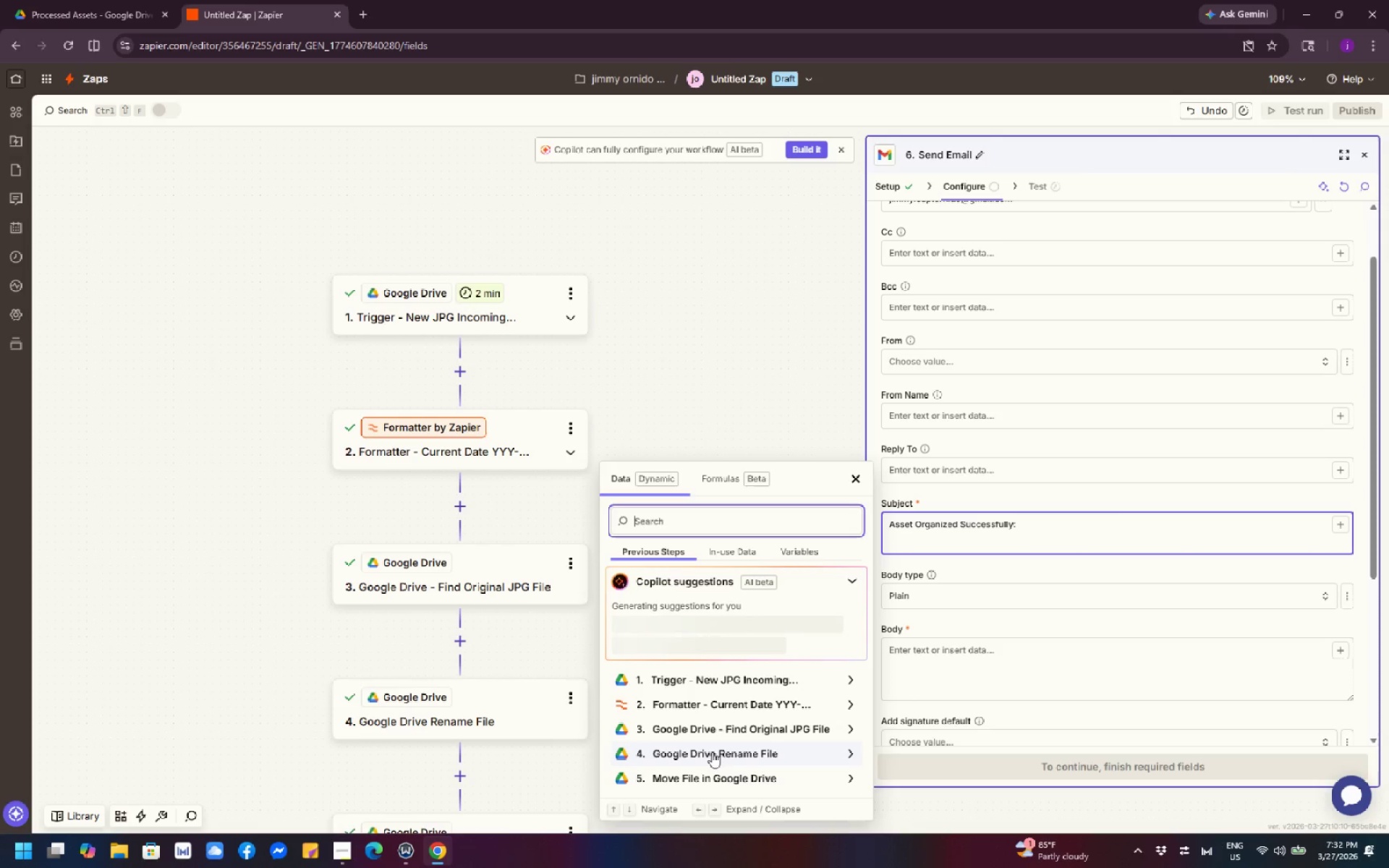 
wait(9.55)
 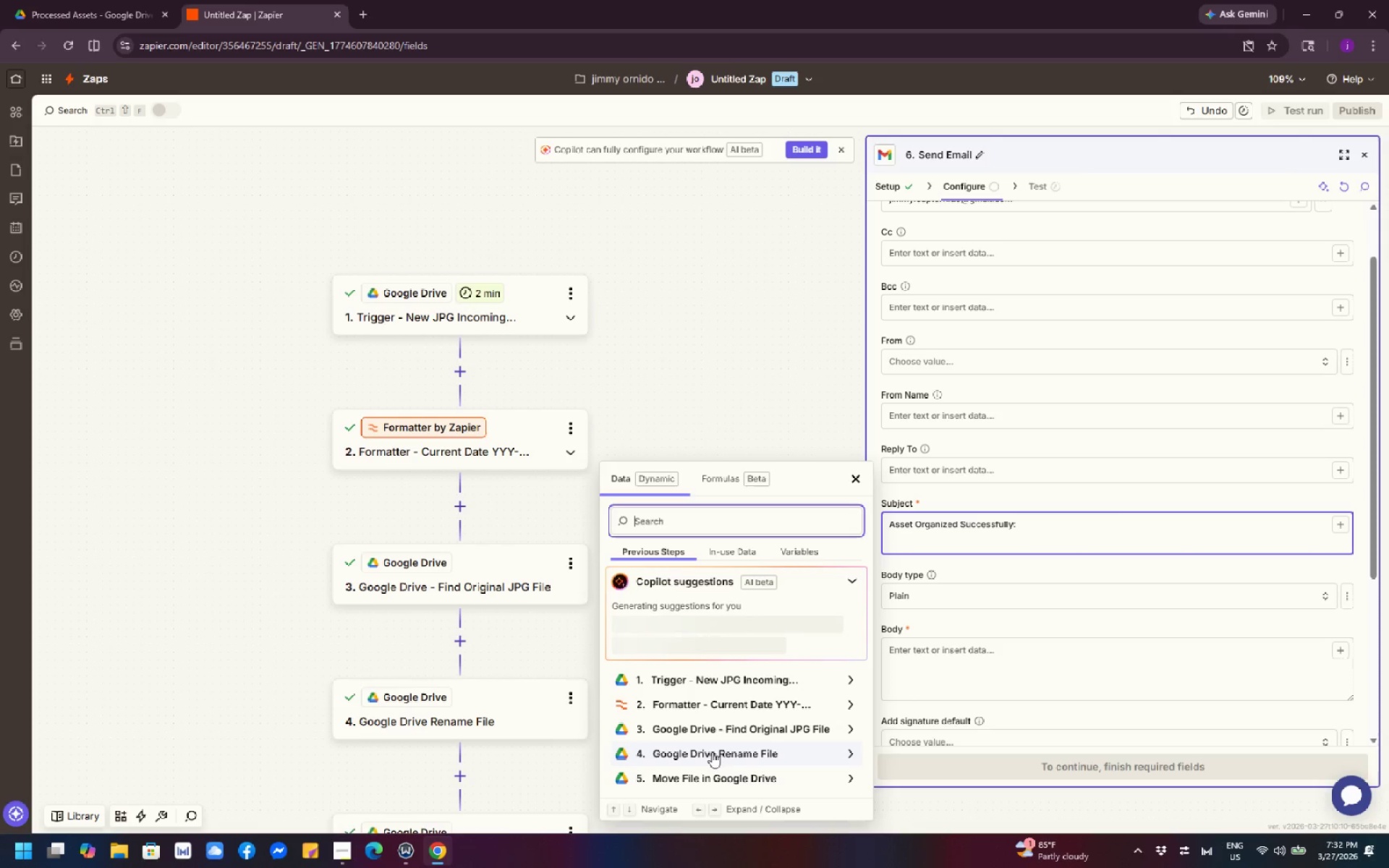 
left_click([712, 752])
 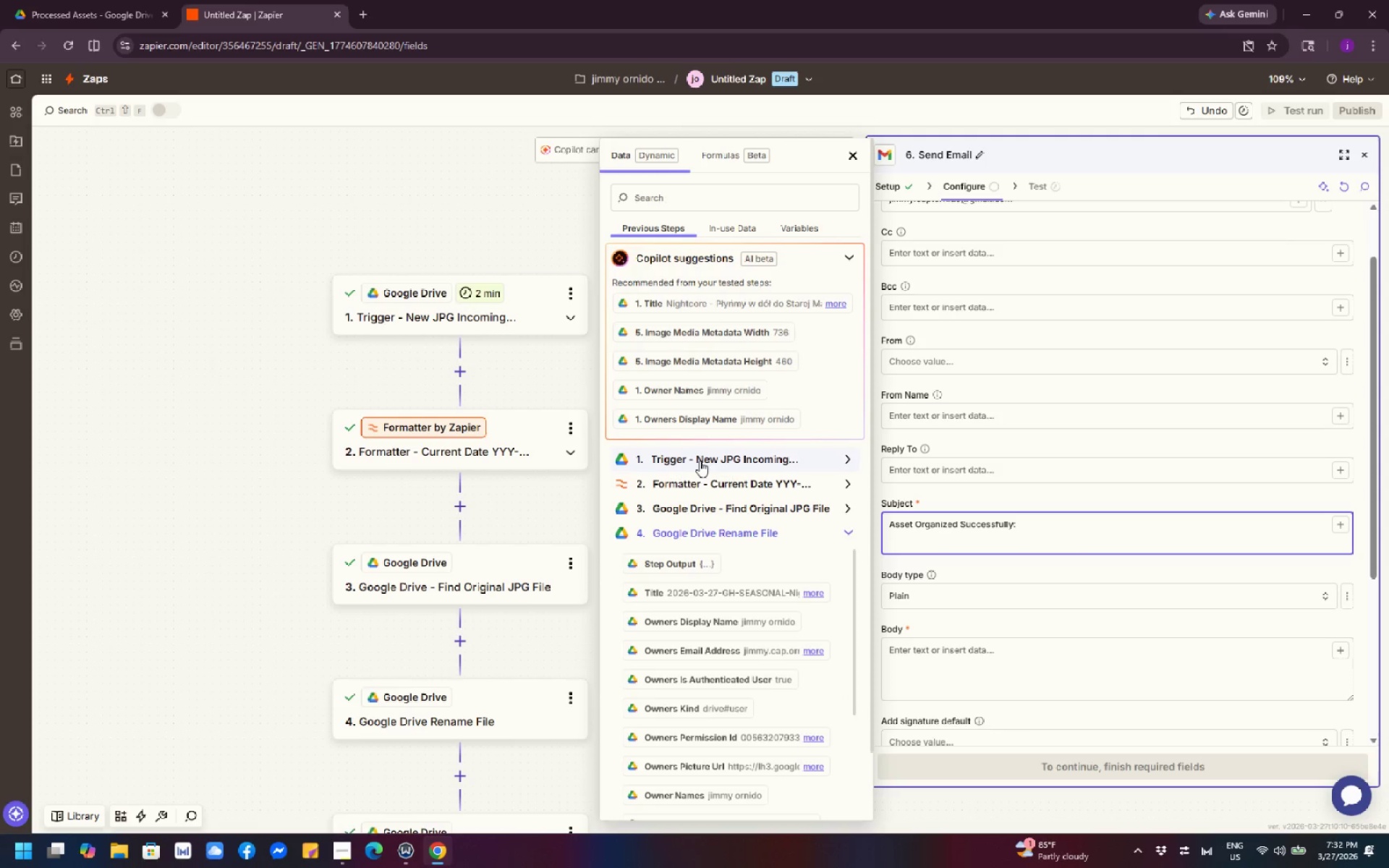 
wait(18.62)
 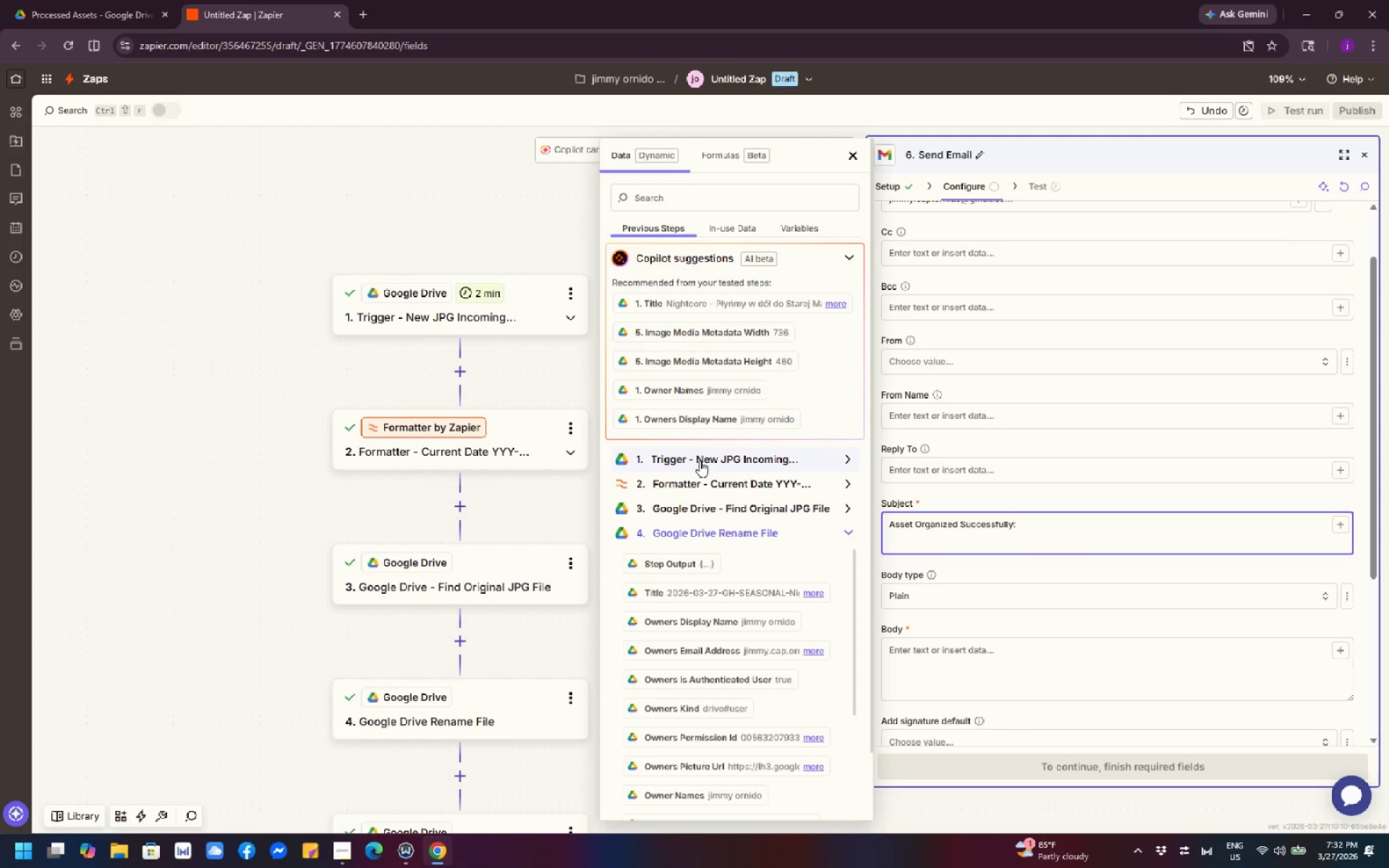 
left_click([846, 153])
 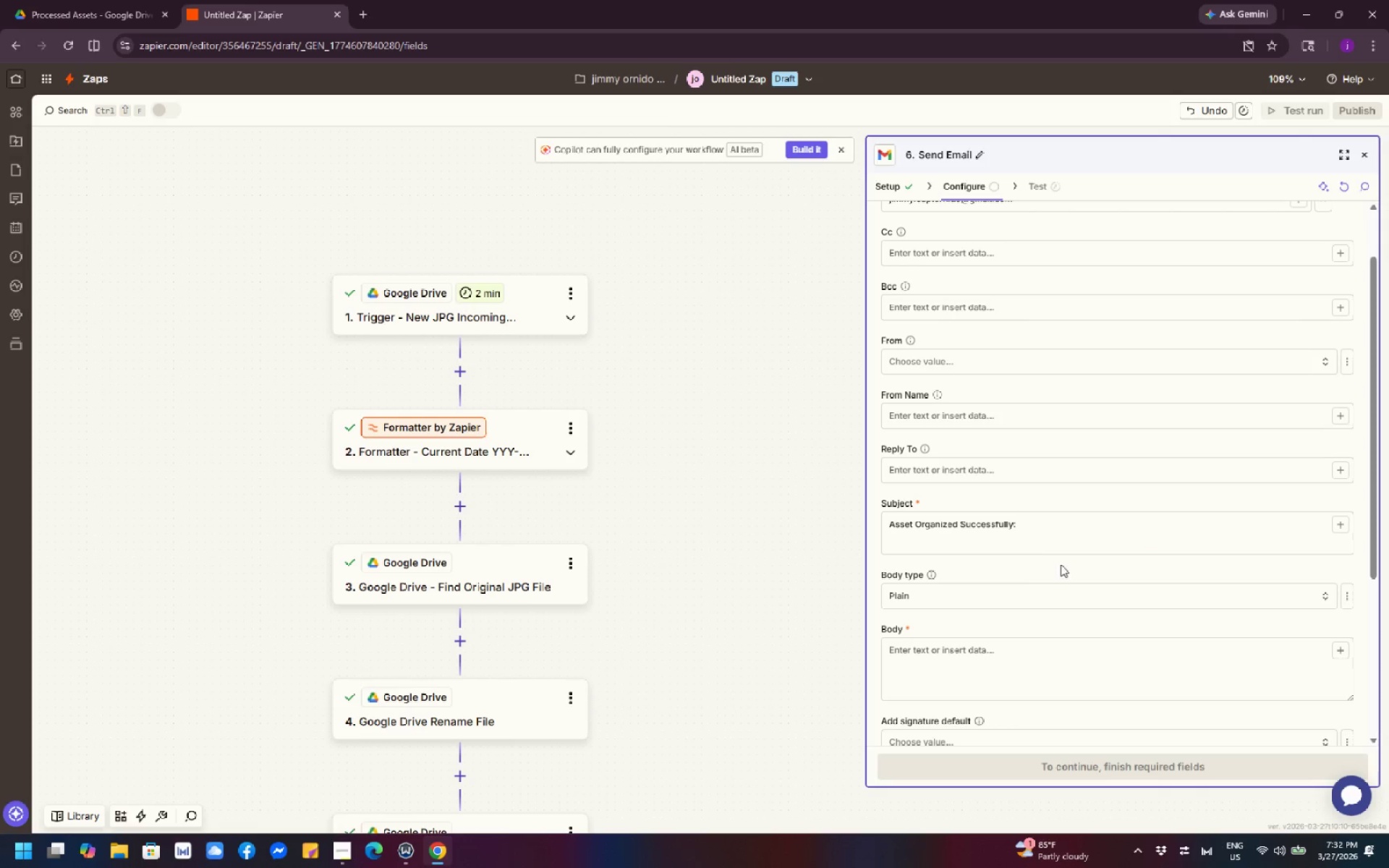 
left_click([1069, 549])
 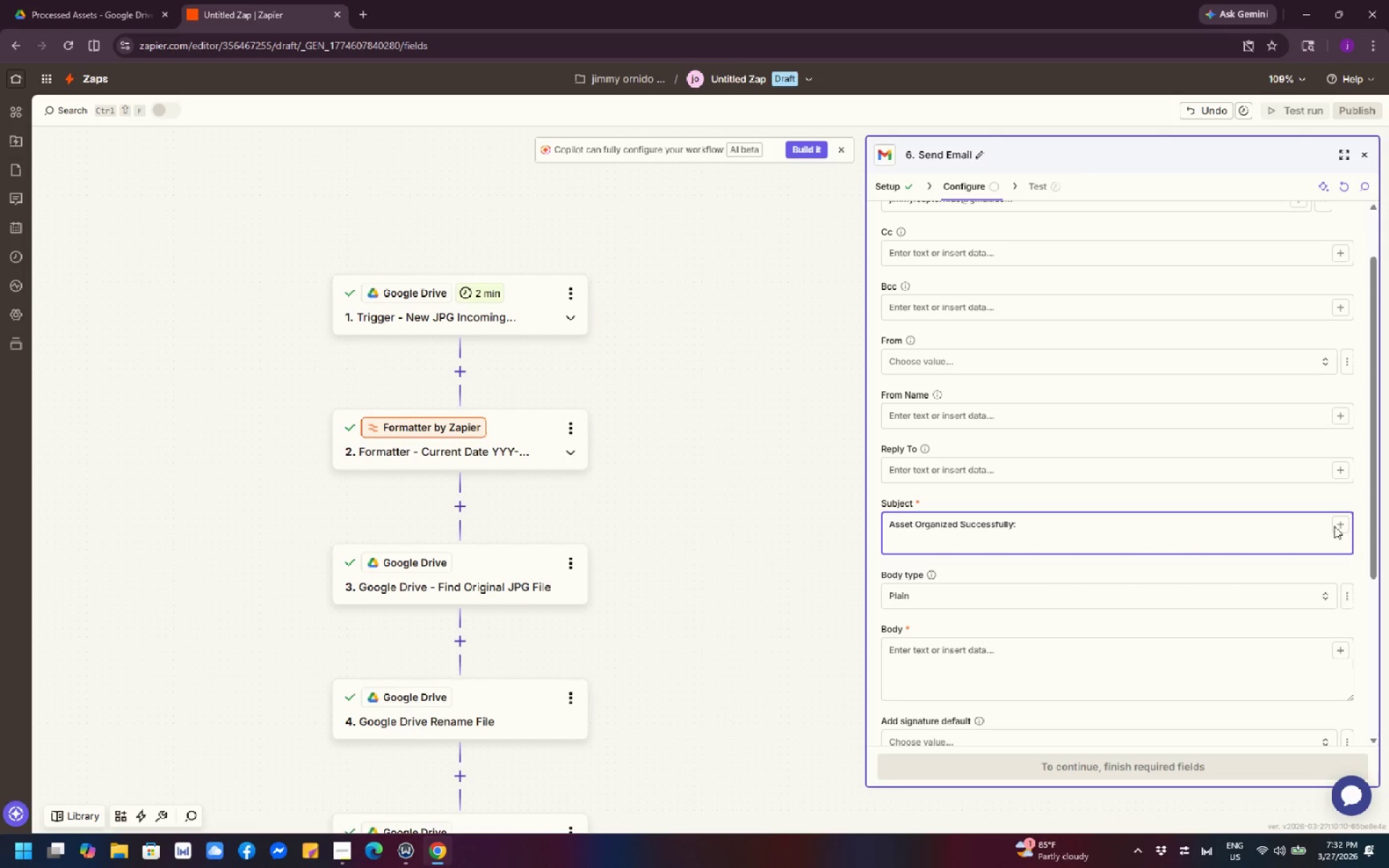 
left_click([1334, 526])
 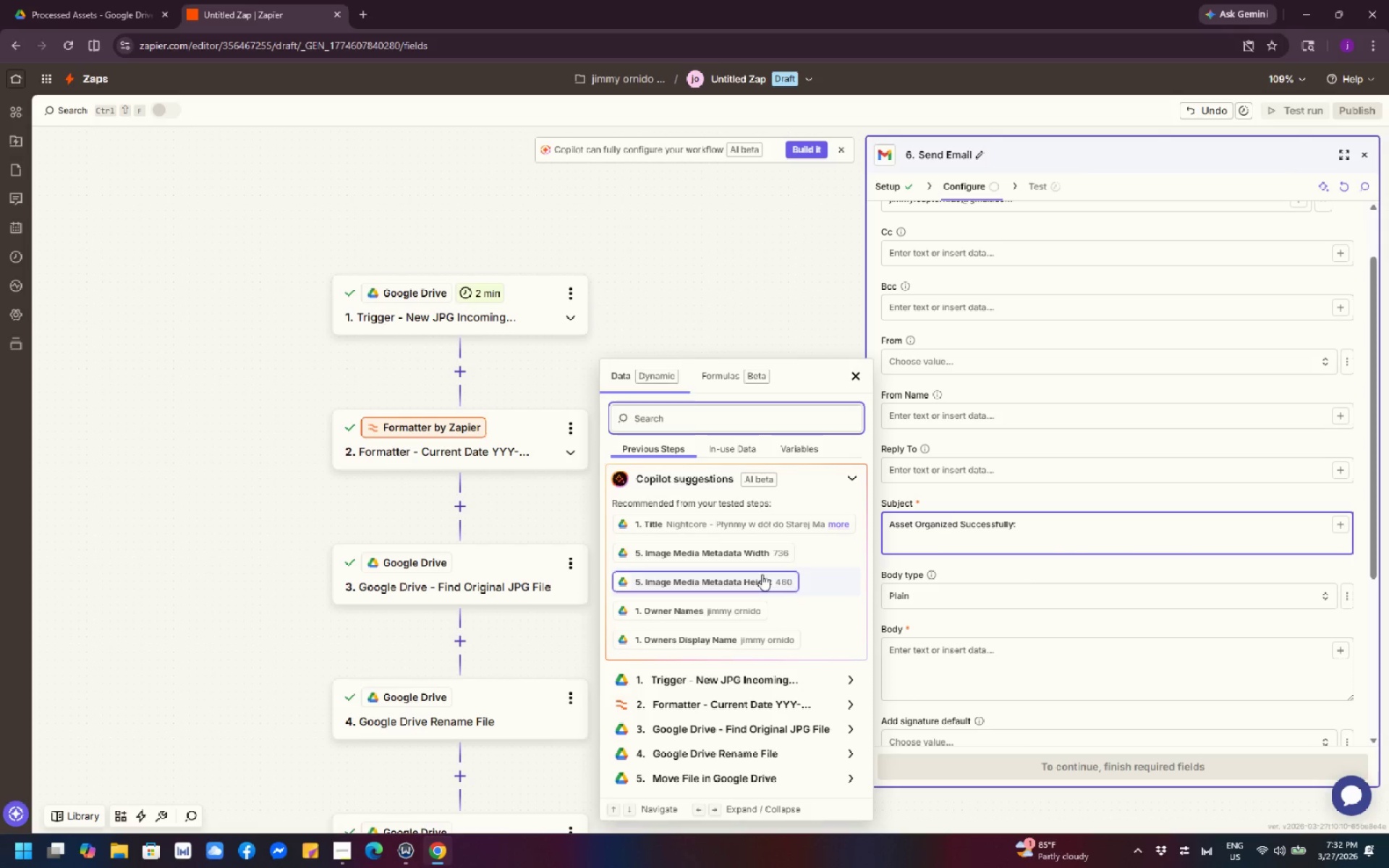 
scroll: coordinate [762, 574], scroll_direction: down, amount: 3.0
 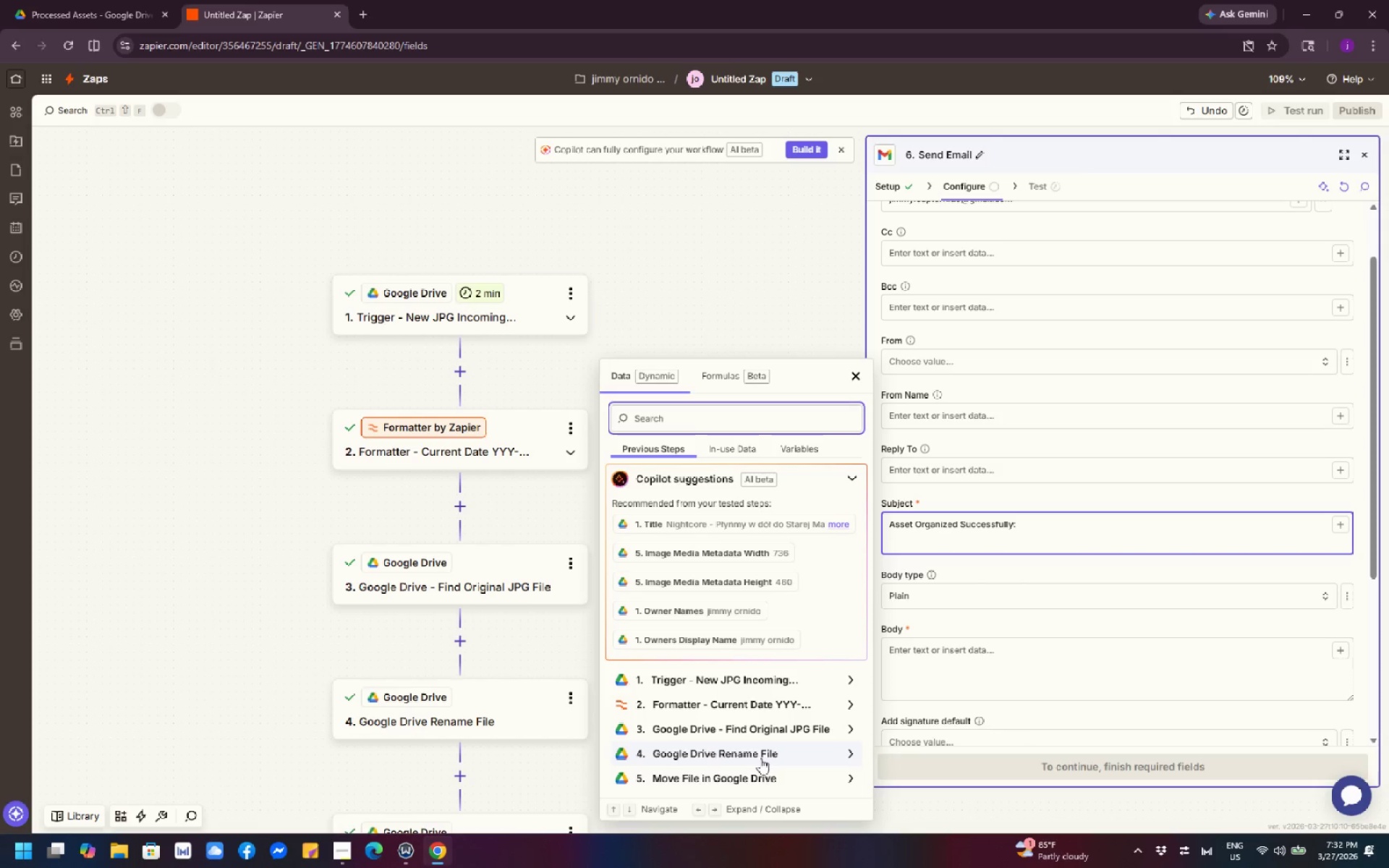 
wait(12.77)
 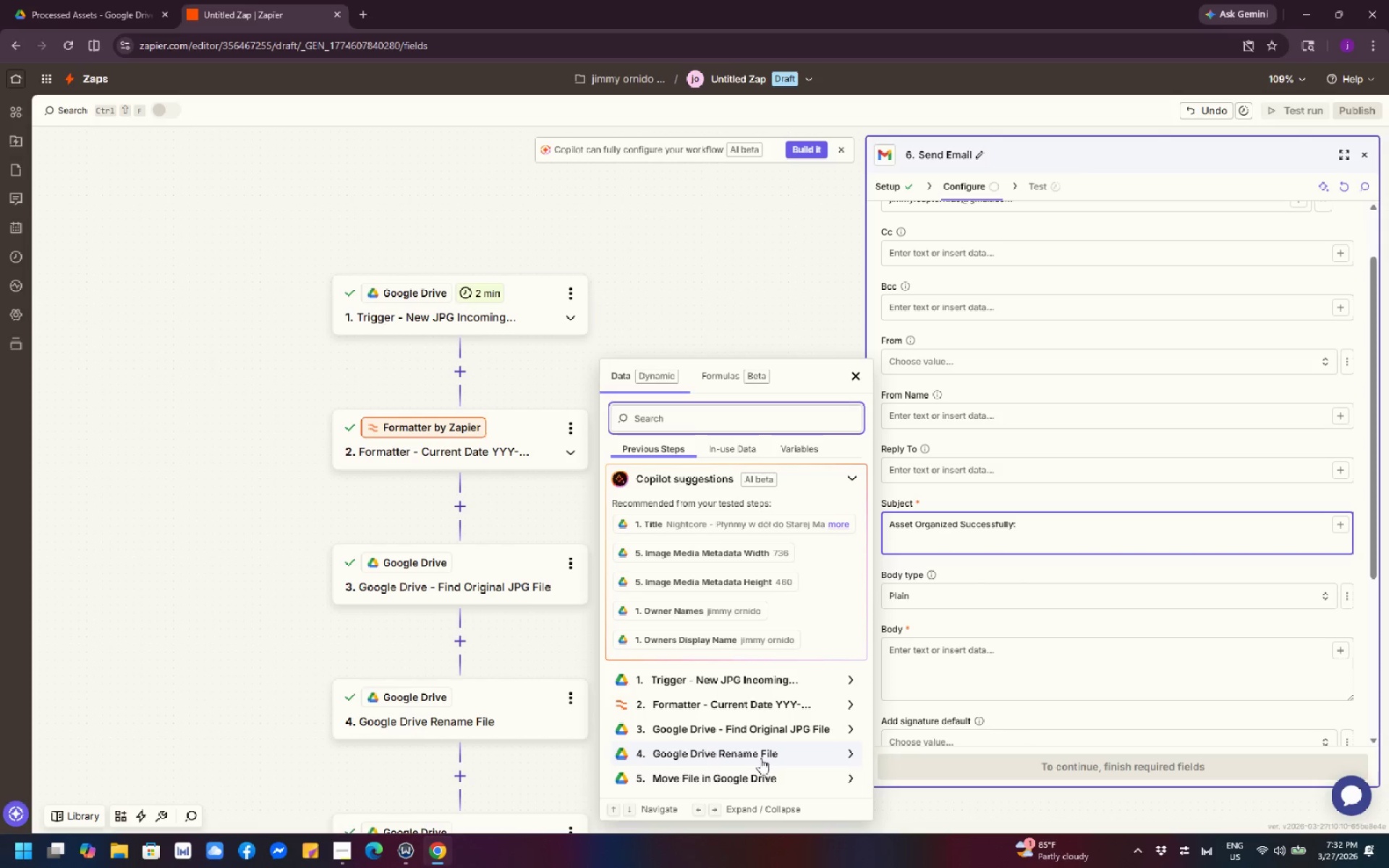 
left_click([760, 758])
 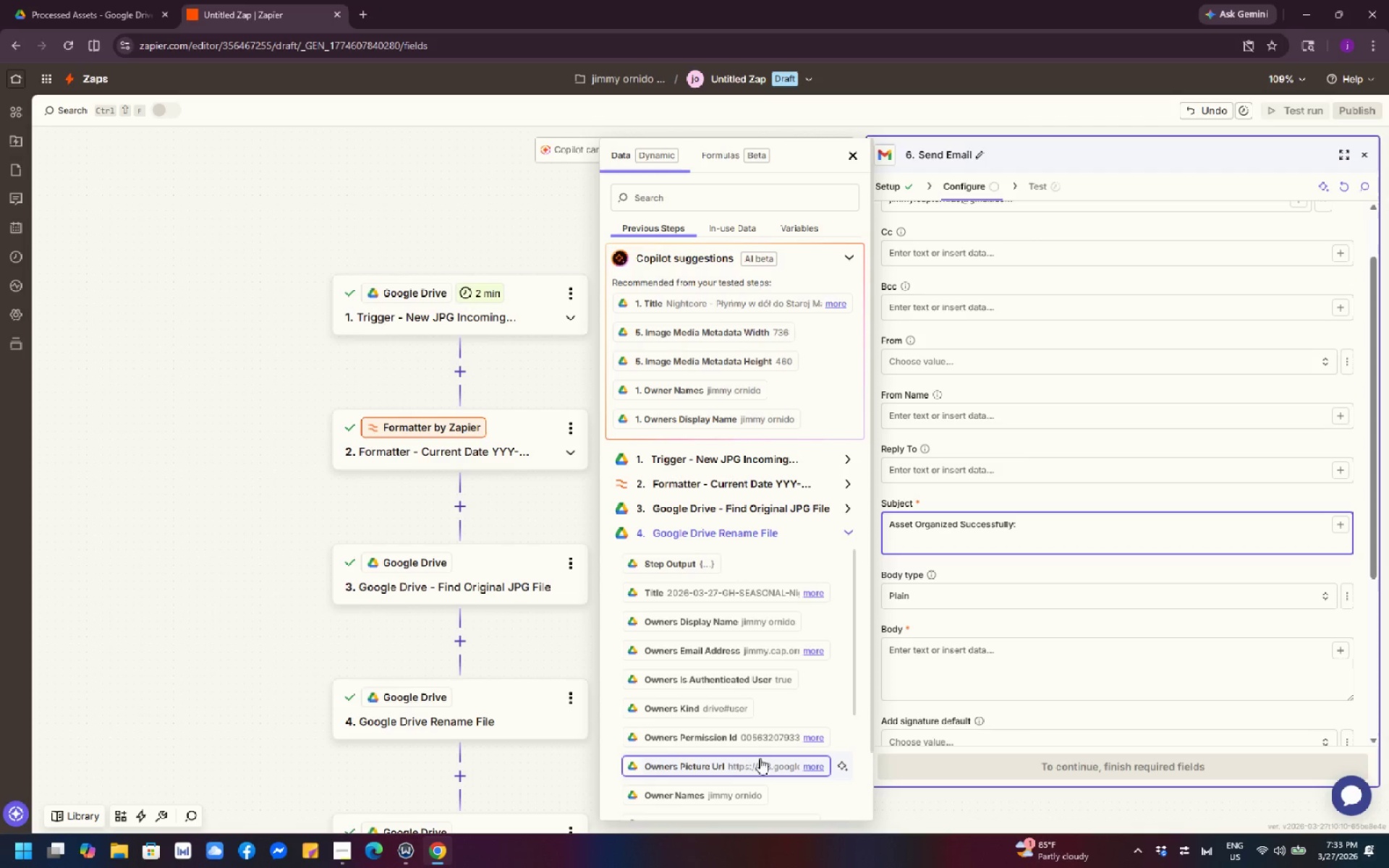 
wait(5.64)
 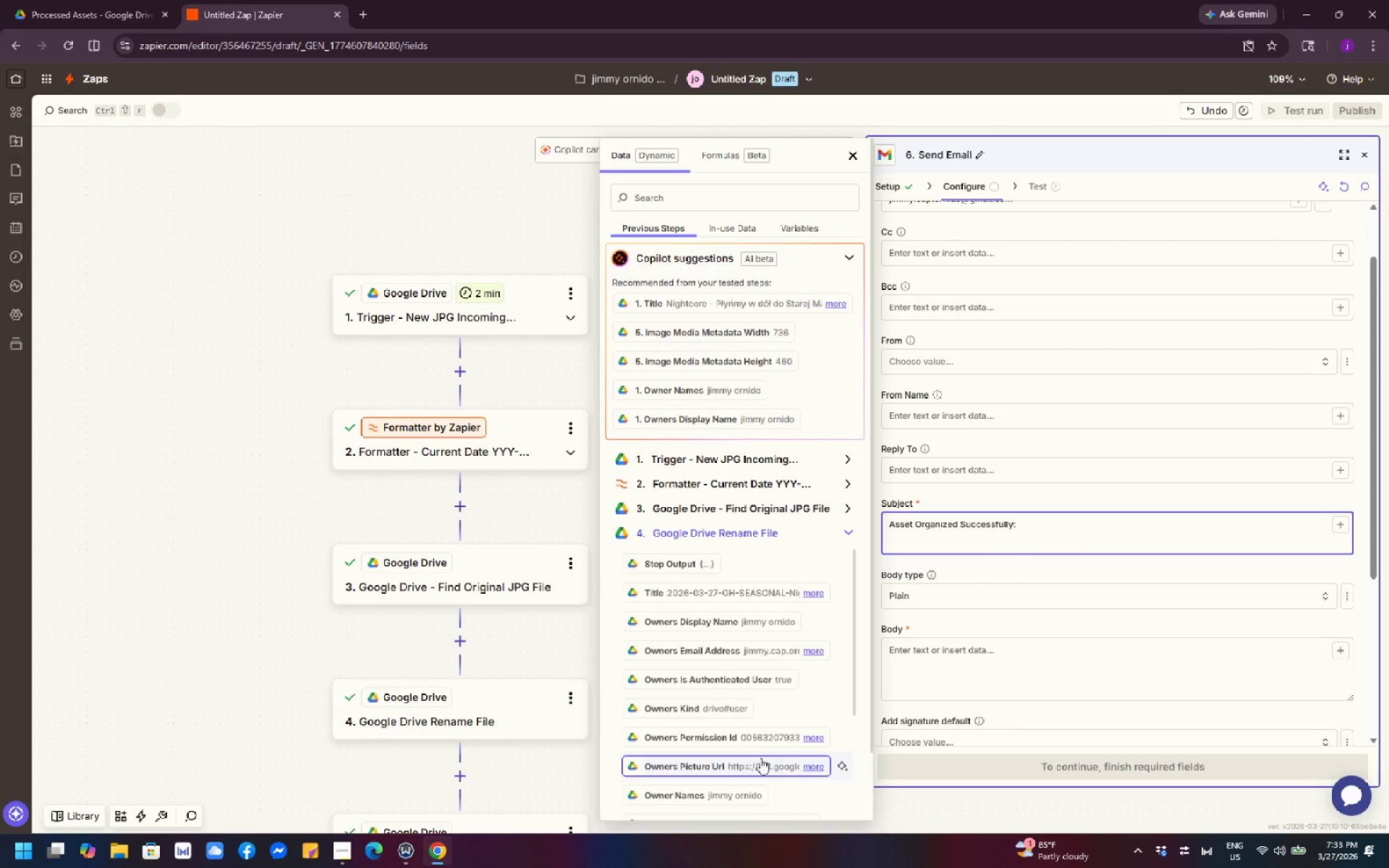 
scroll: coordinate [734, 699], scroll_direction: down, amount: 10.0
 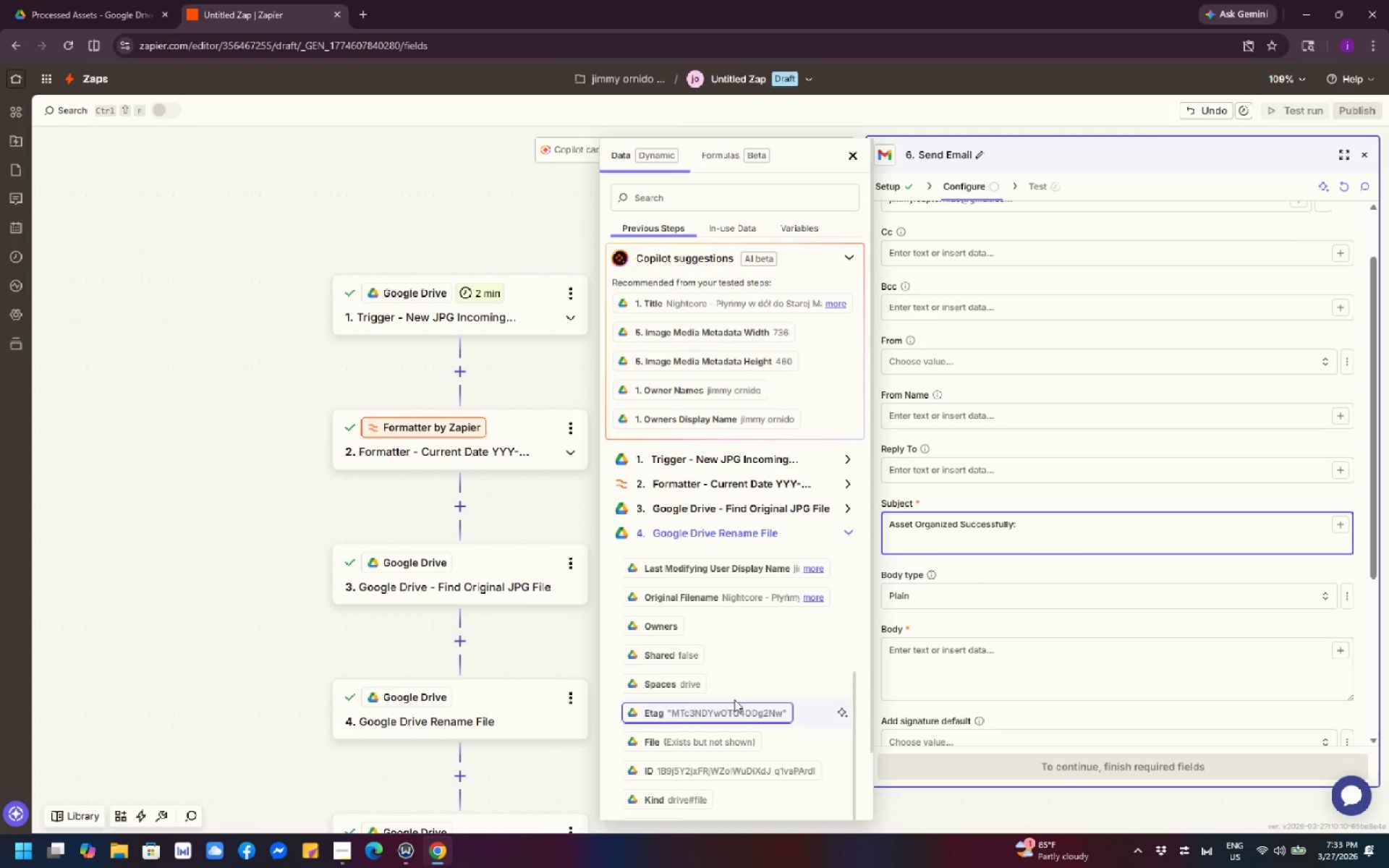 
scroll: coordinate [734, 699], scroll_direction: up, amount: 2.0
 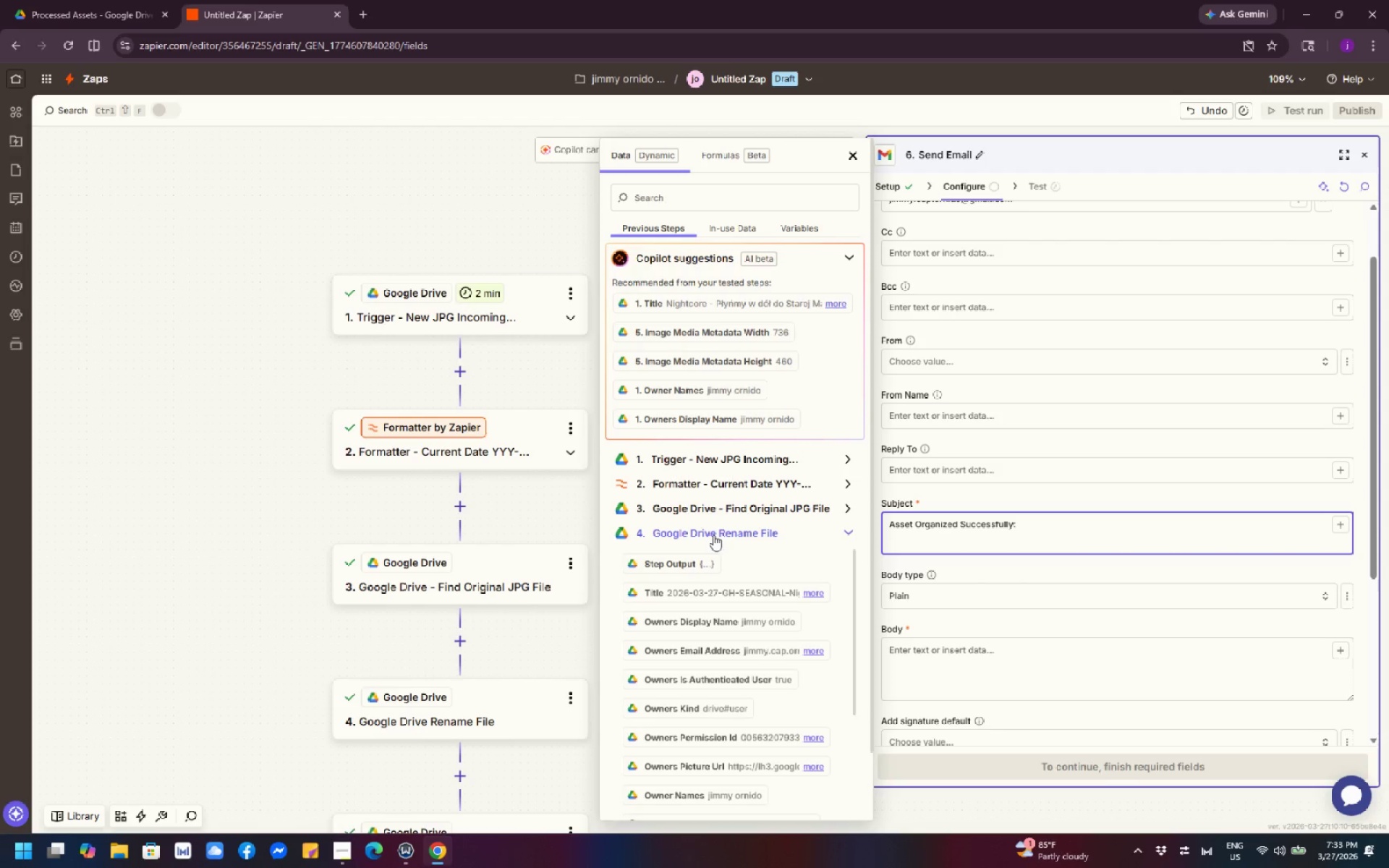 
wait(18.8)
 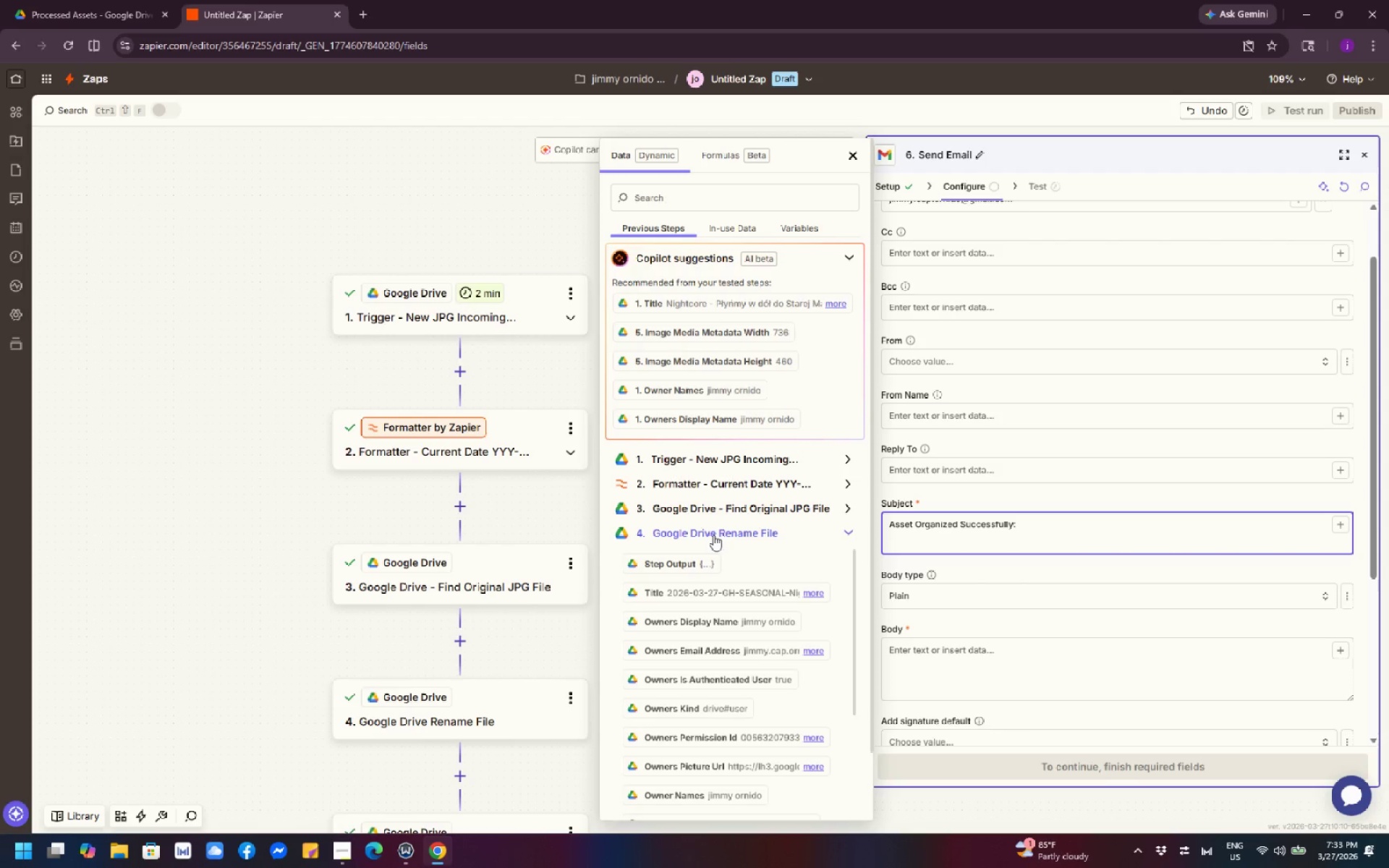 
scroll: coordinate [773, 374], scroll_direction: none, amount: 0.0
 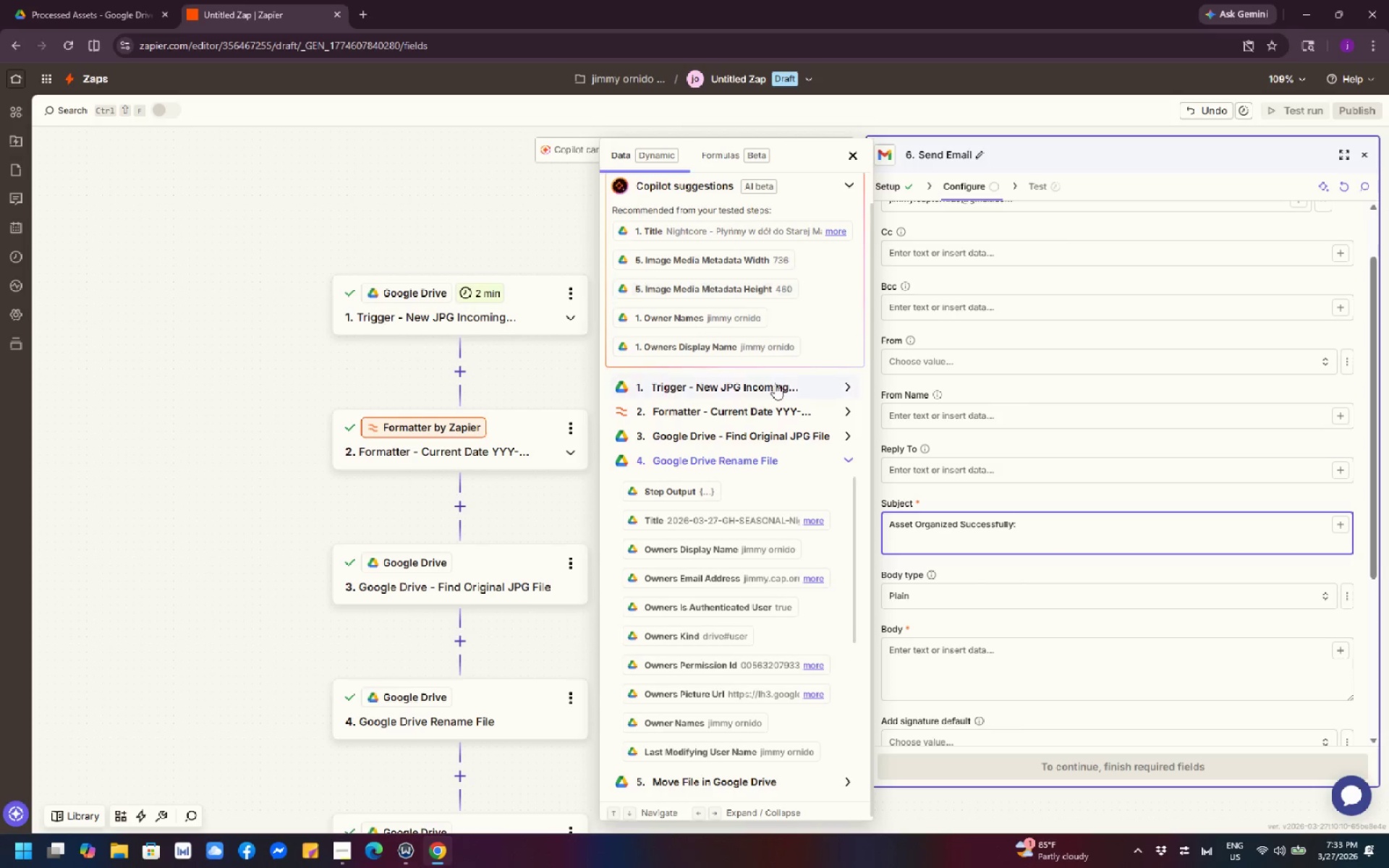 
scroll: coordinate [775, 390], scroll_direction: down, amount: 3.0
 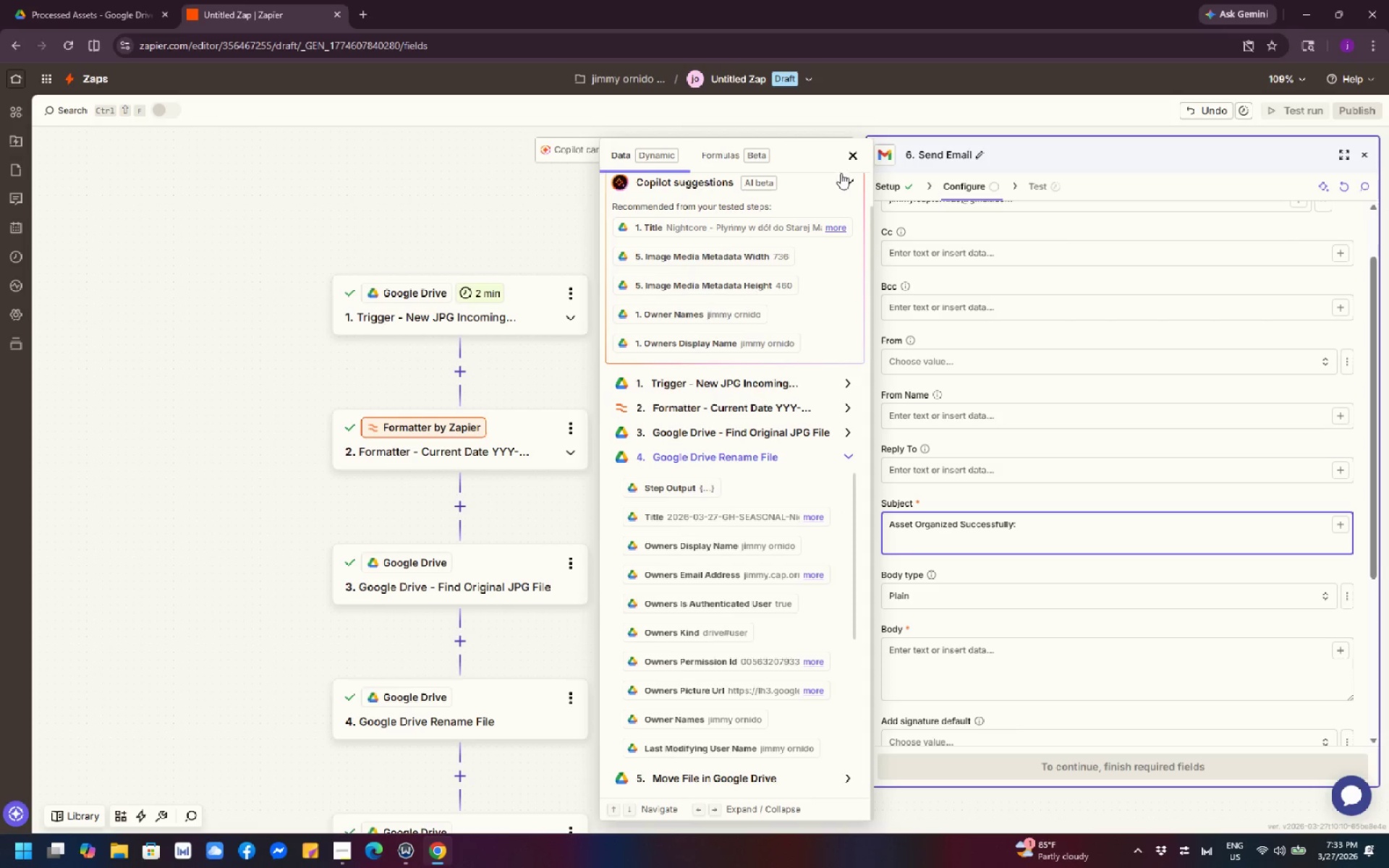 
left_click([849, 156])
 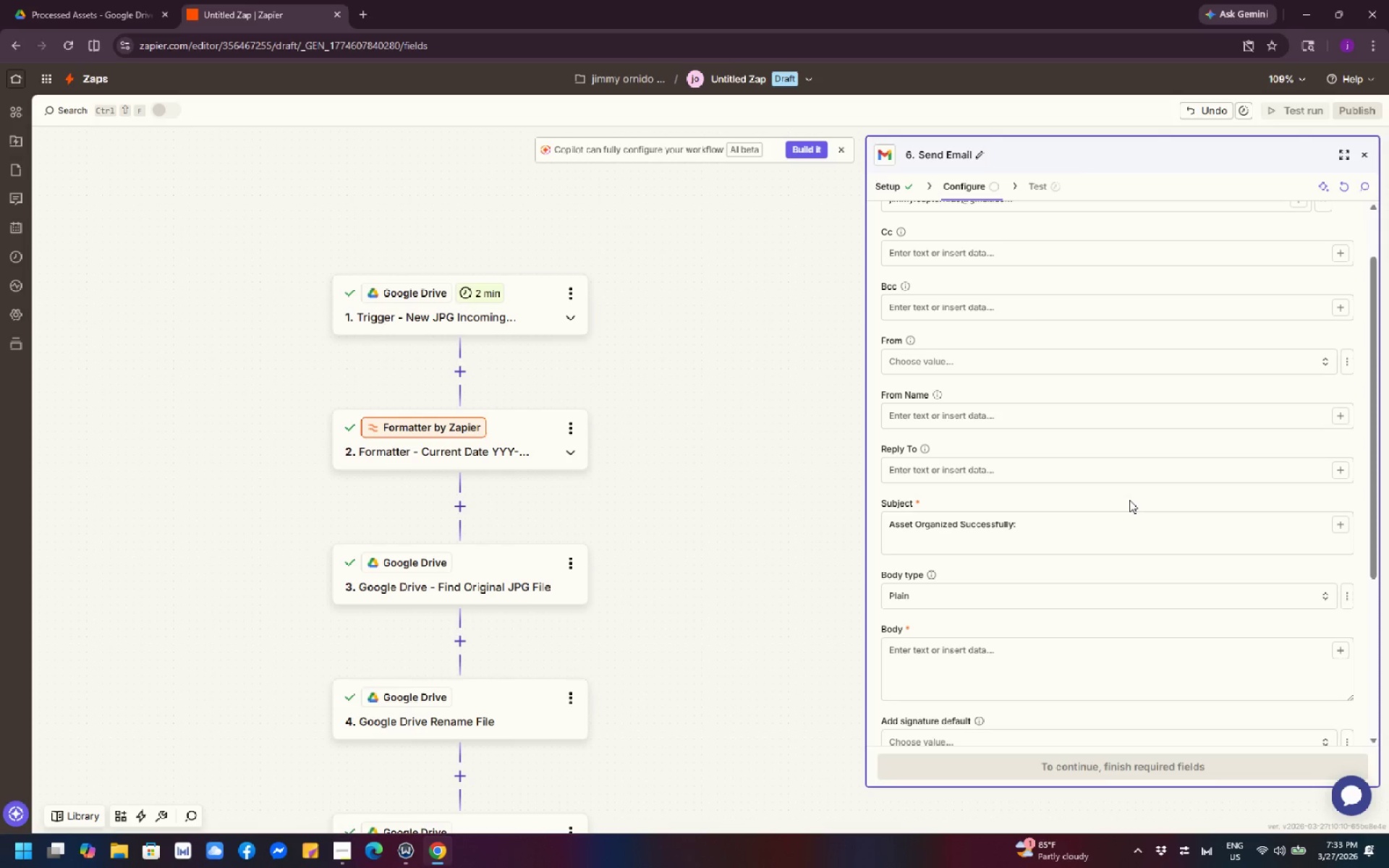 
wait(9.38)
 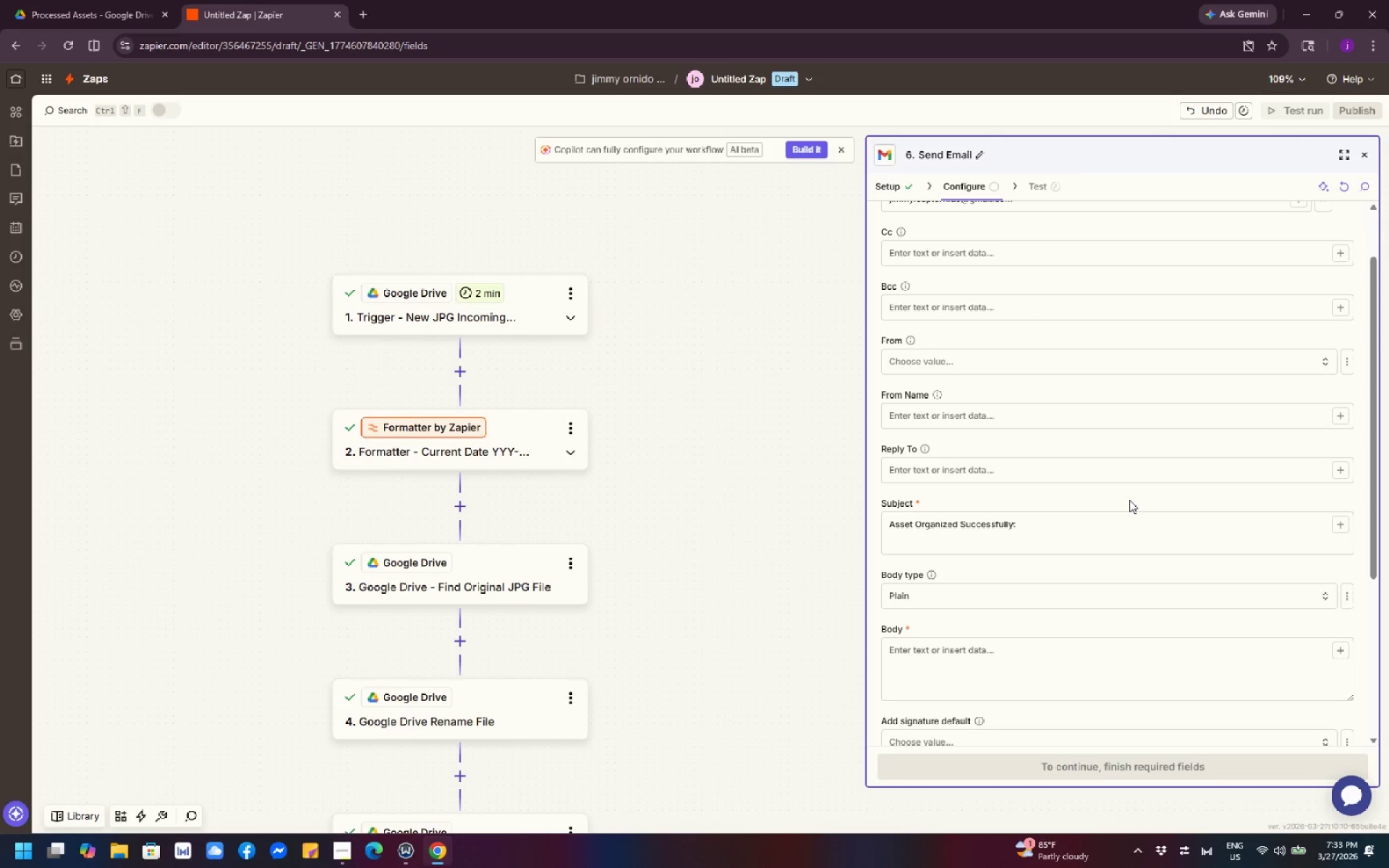 
left_click([972, 541])
 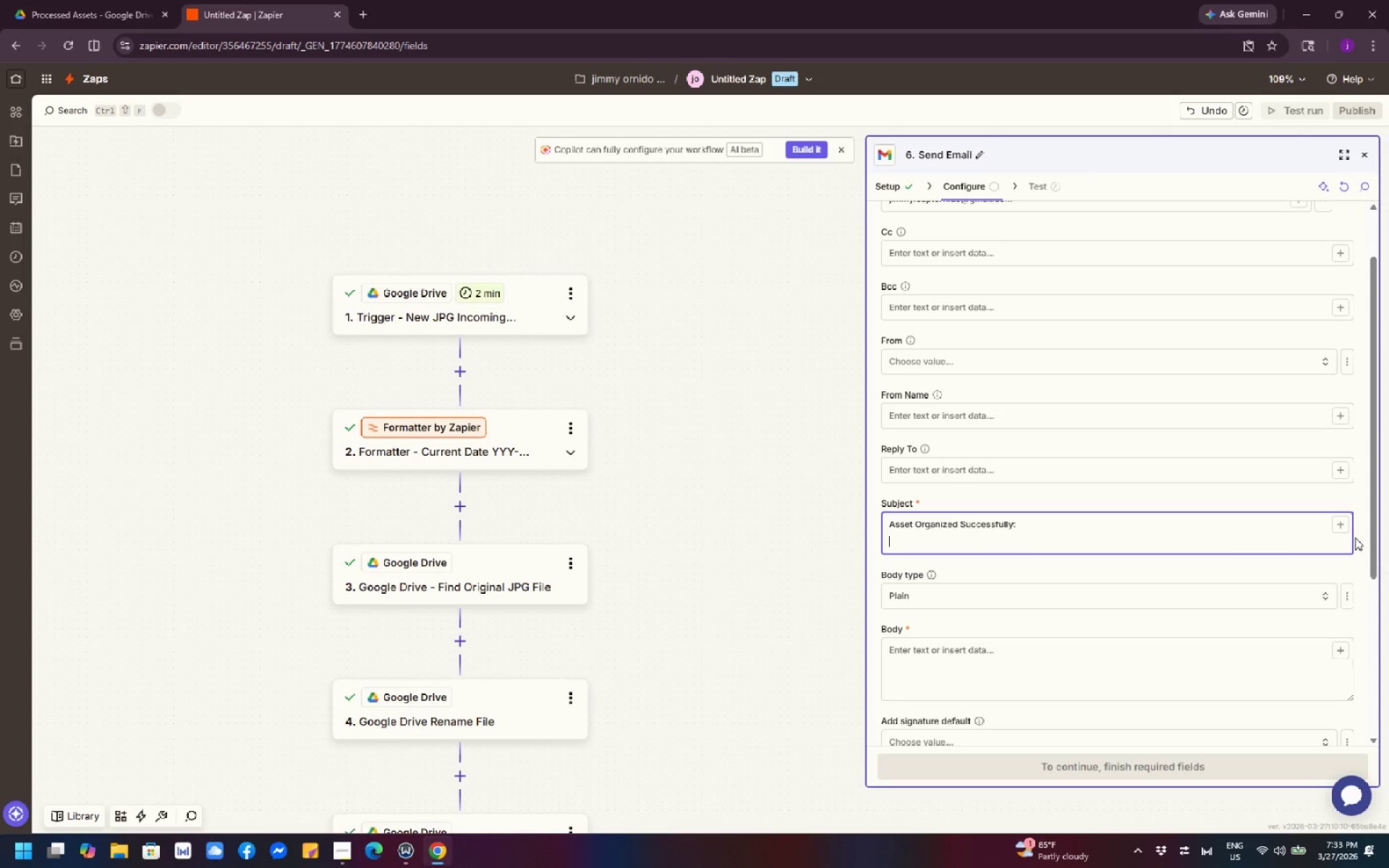 
left_click([1343, 523])
 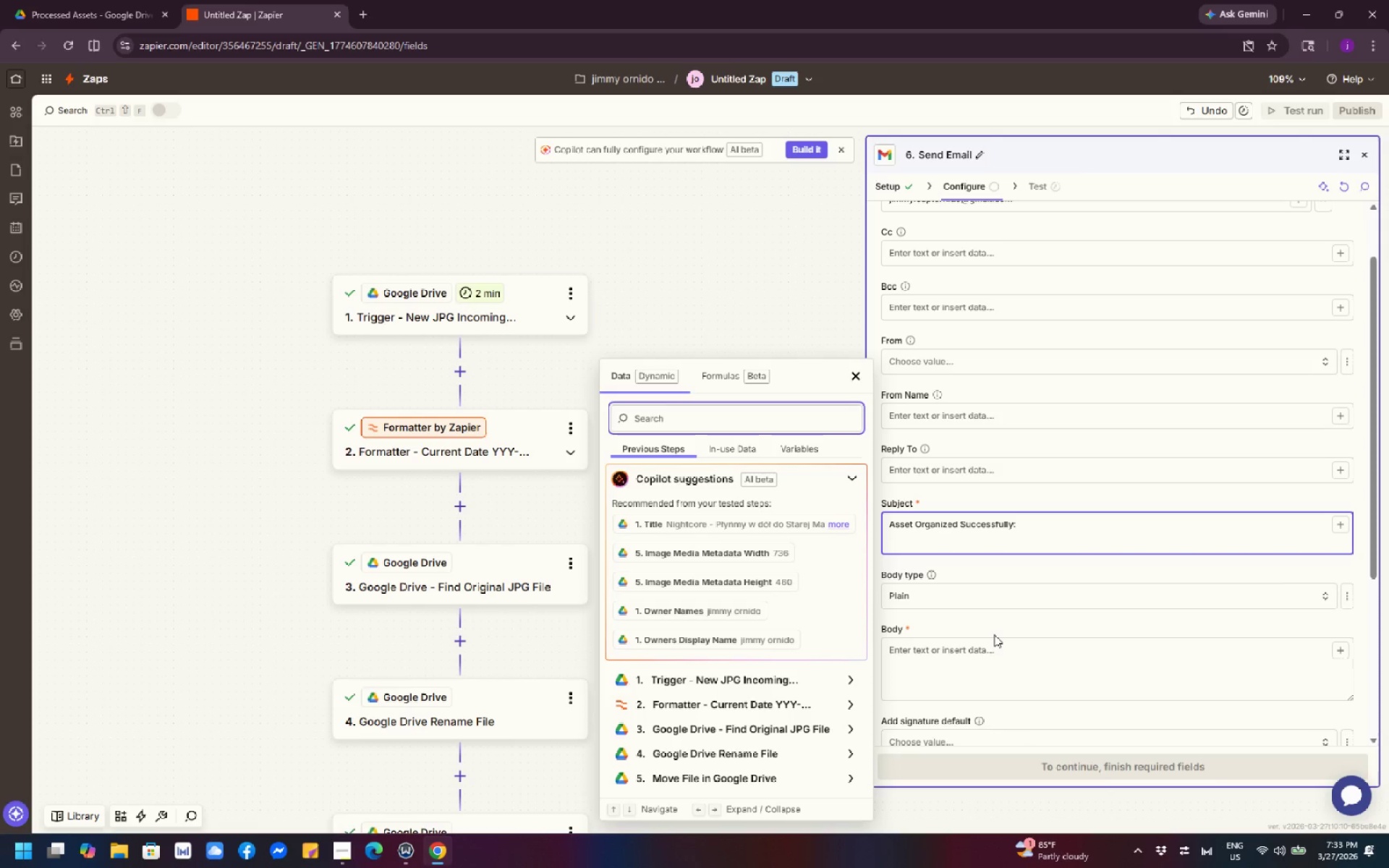 
wait(15.36)
 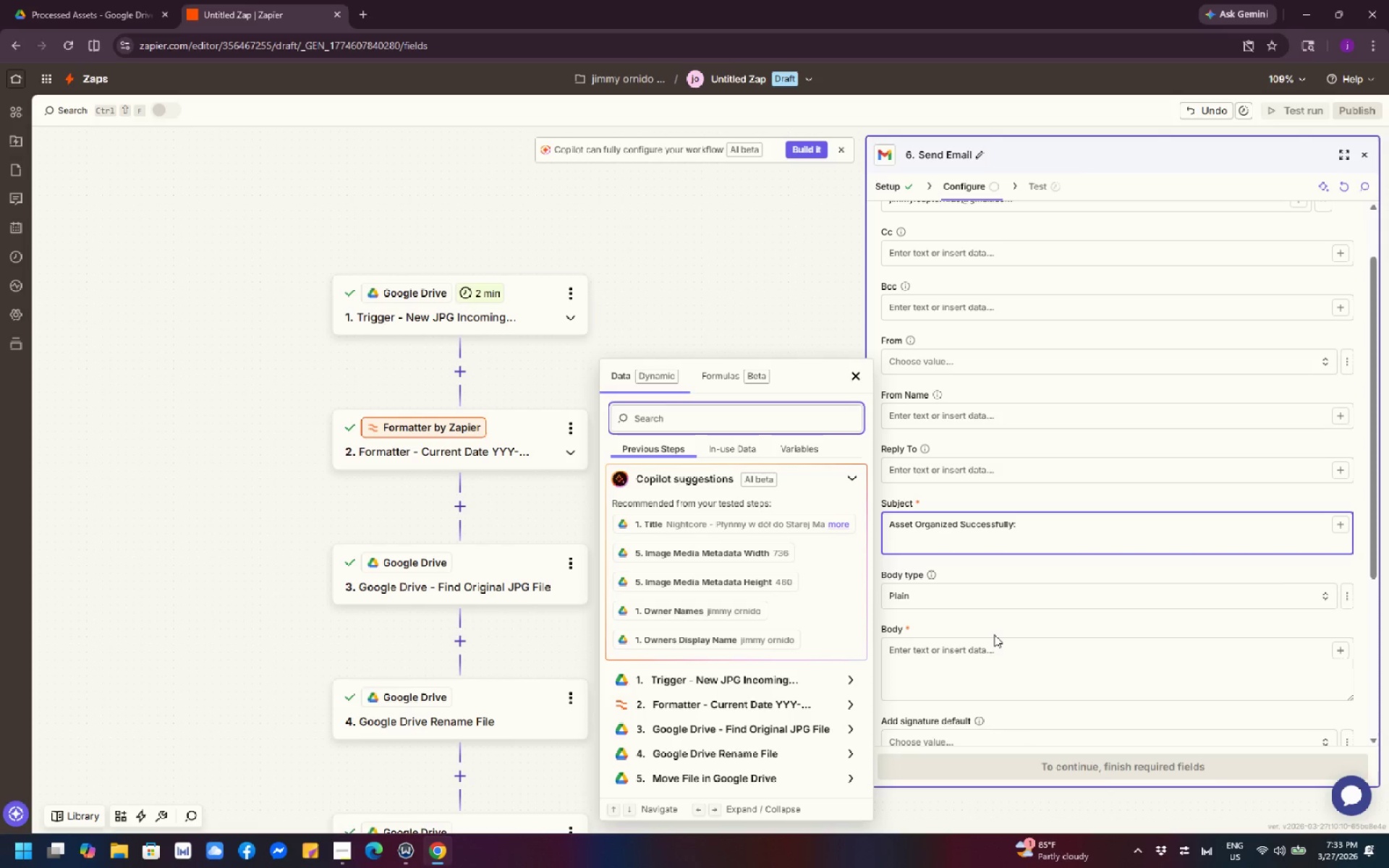 
left_click([788, 751])
 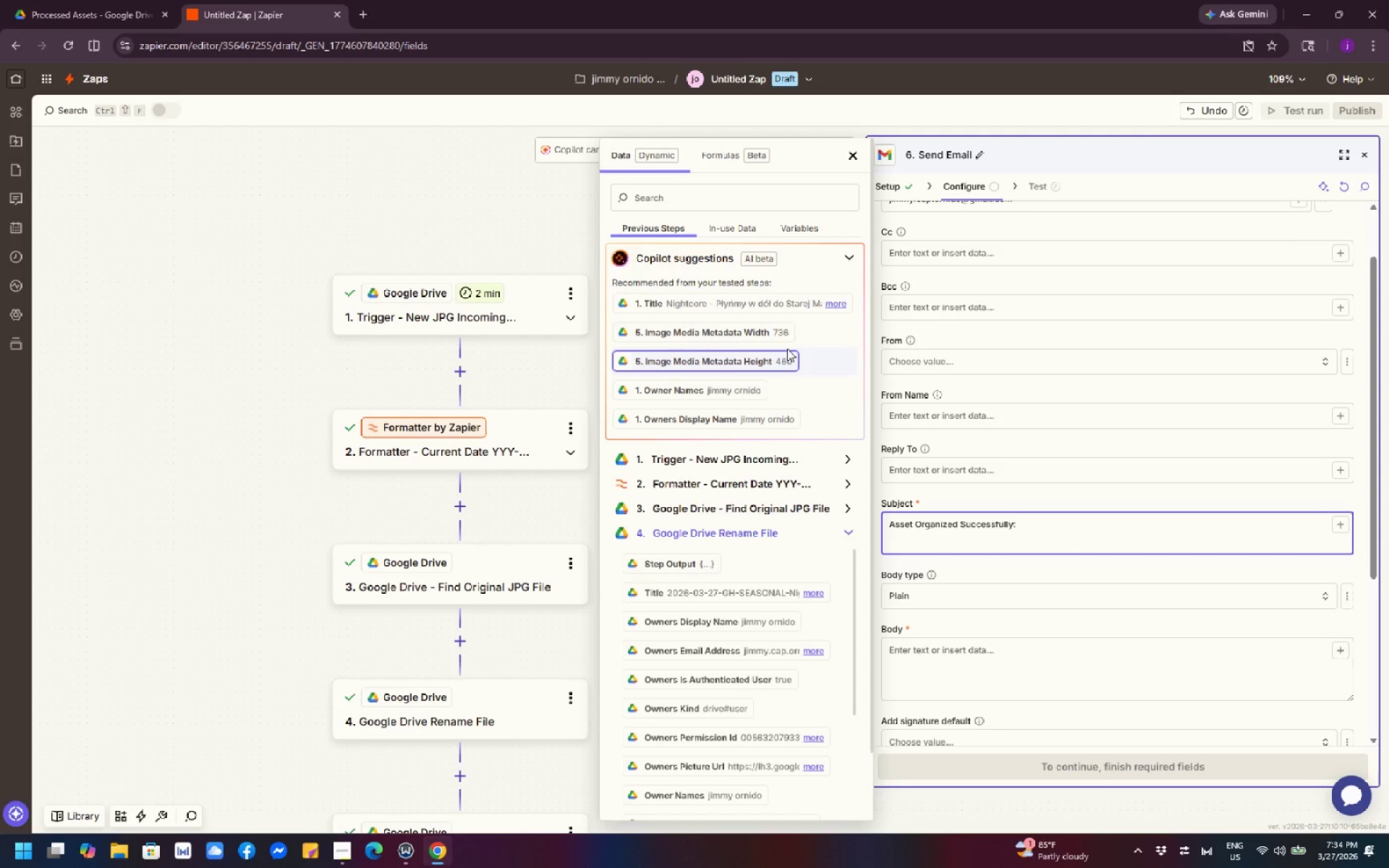 
wait(13.05)
 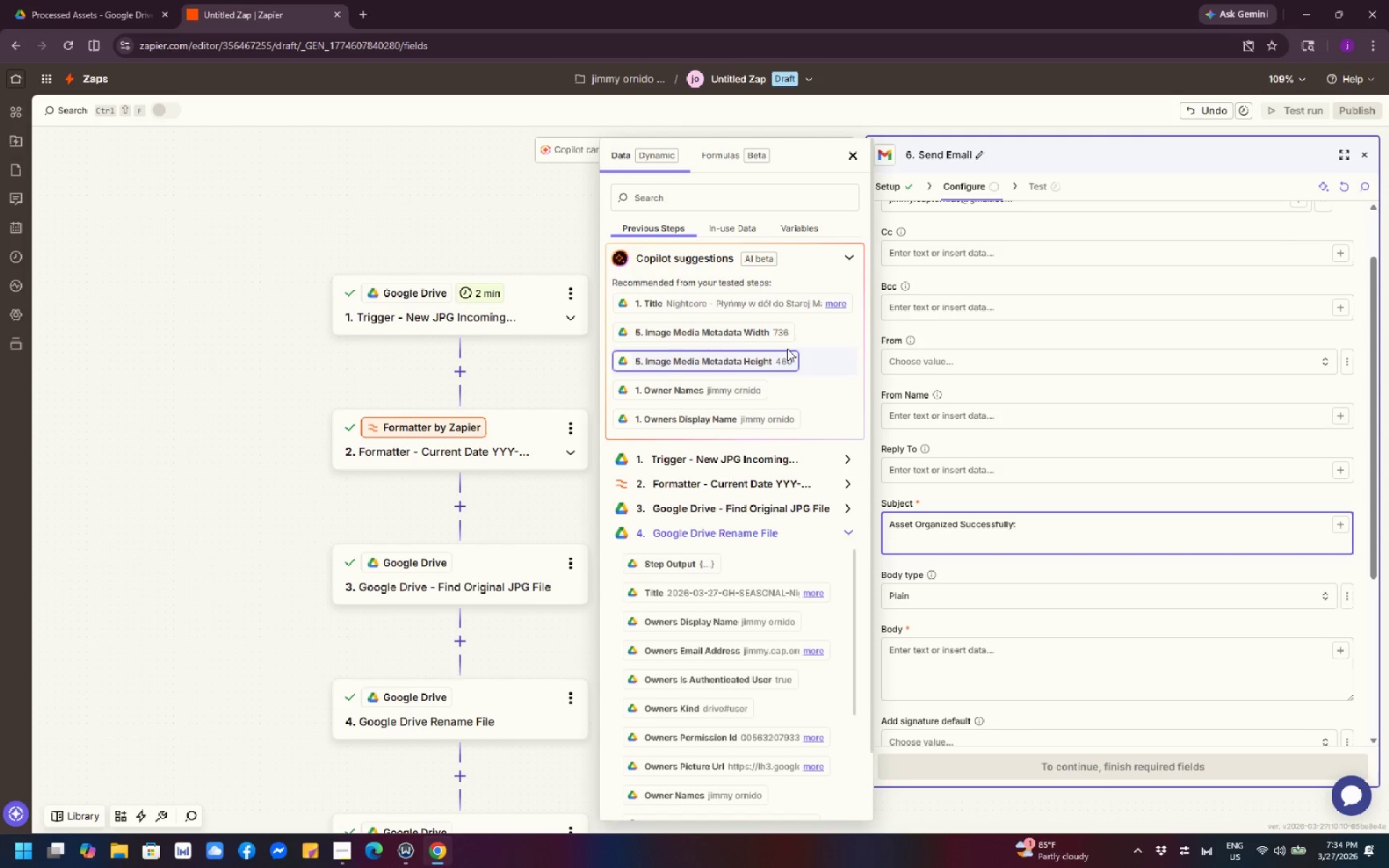 
scroll: coordinate [787, 349], scroll_direction: down, amount: 3.0
 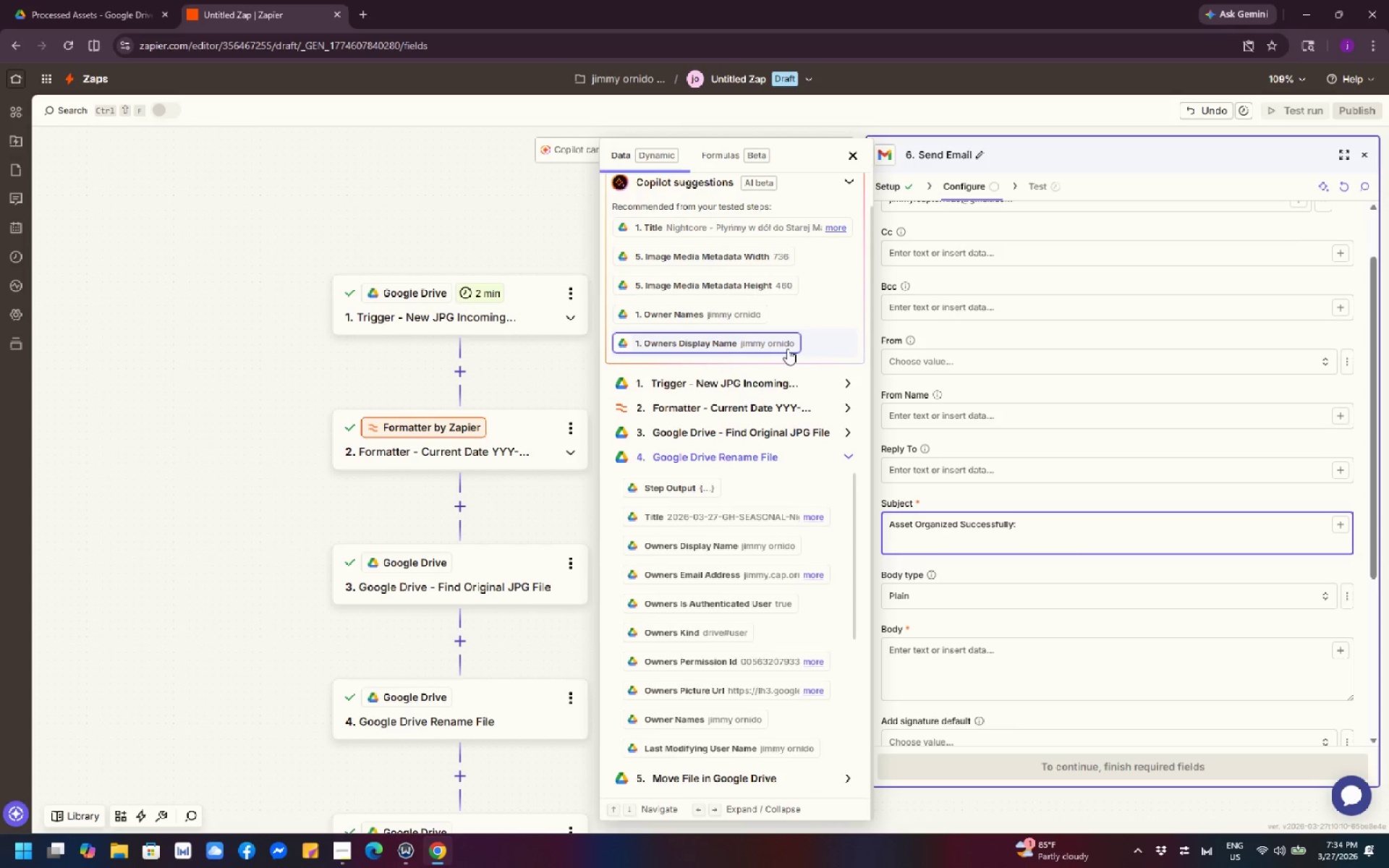 
scroll: coordinate [787, 349], scroll_direction: up, amount: 1.0
 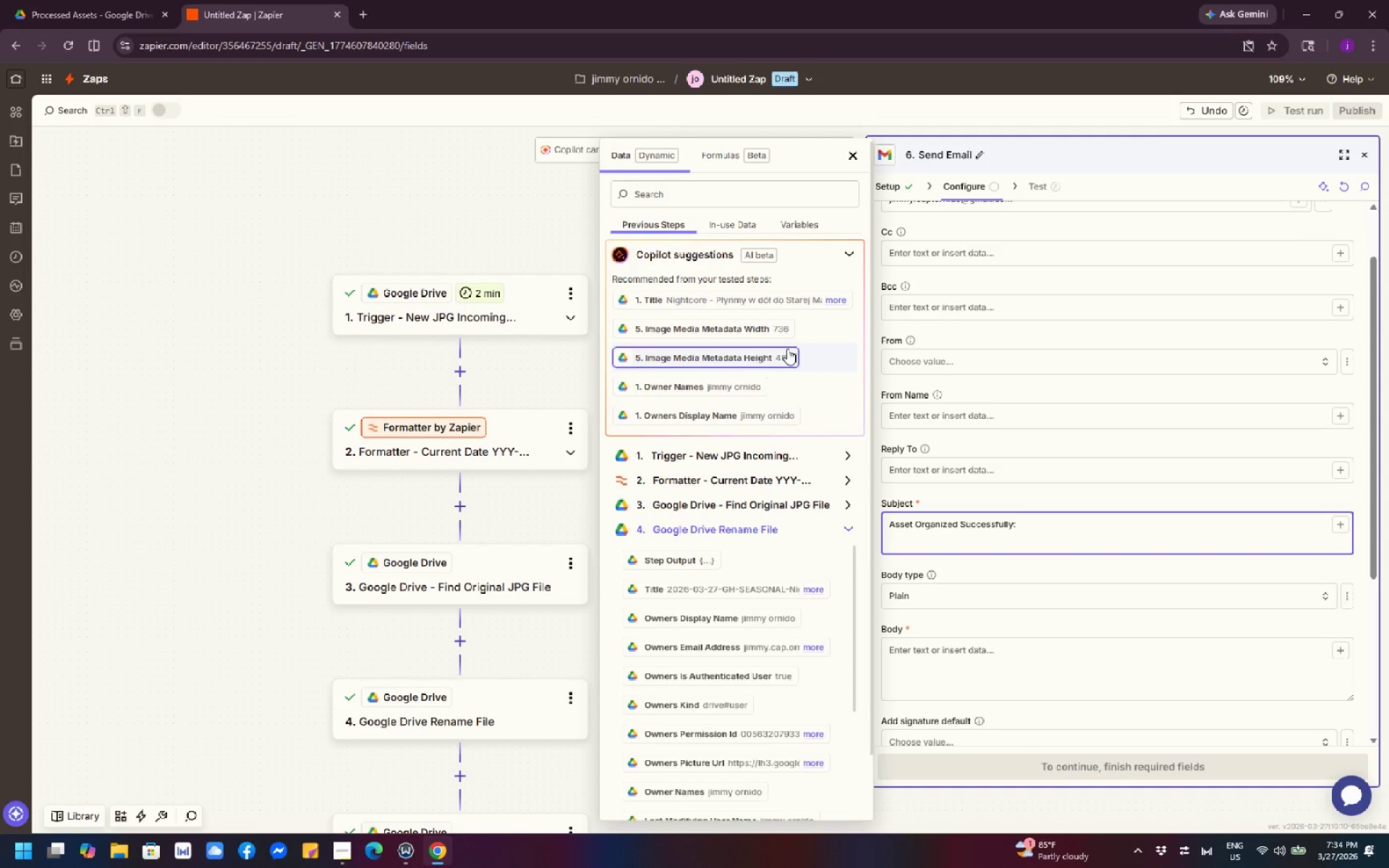 
wait(11.93)
 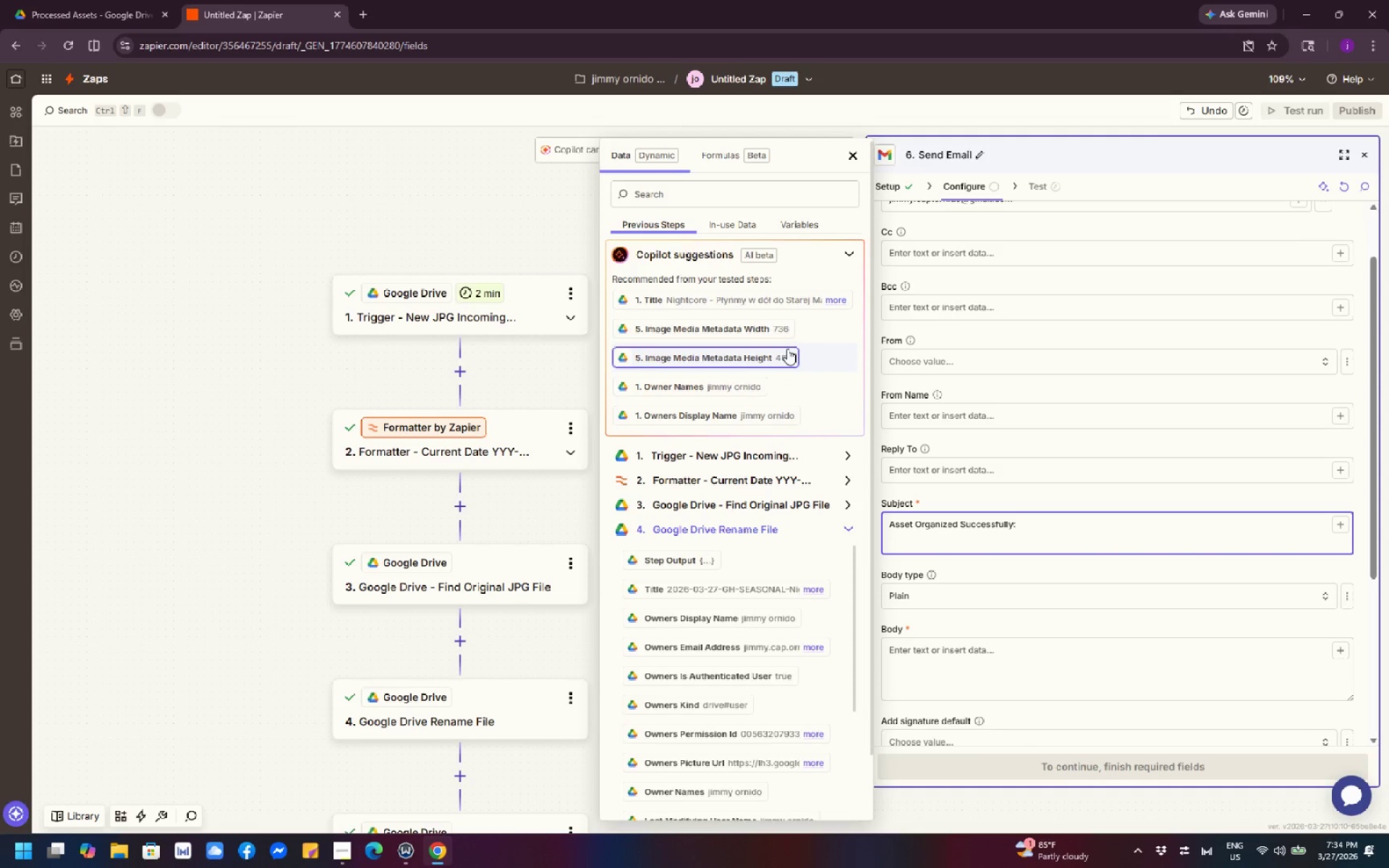 
scroll: coordinate [708, 551], scroll_direction: down, amount: 3.0
 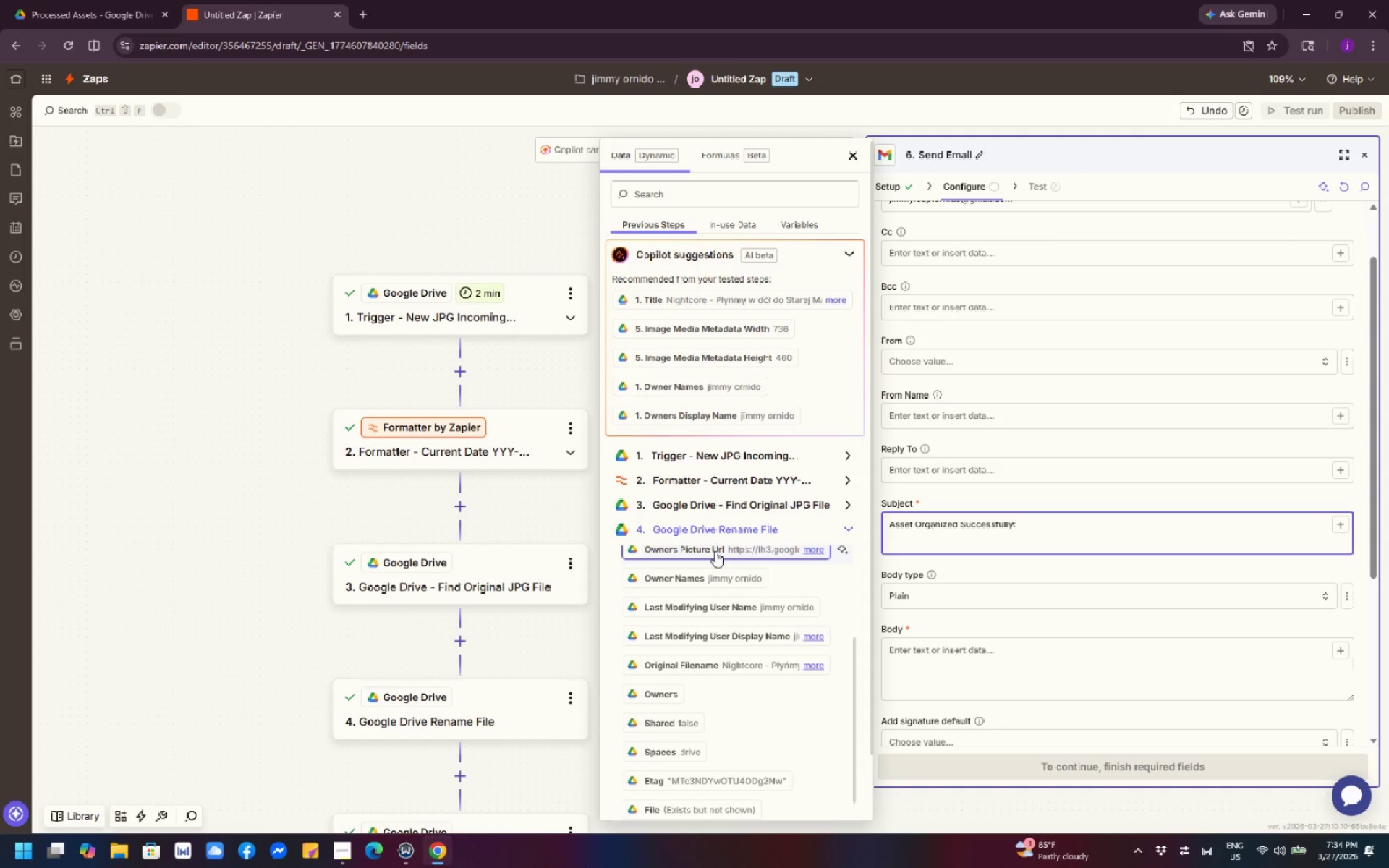 
scroll: coordinate [752, 621], scroll_direction: up, amount: 10.0
 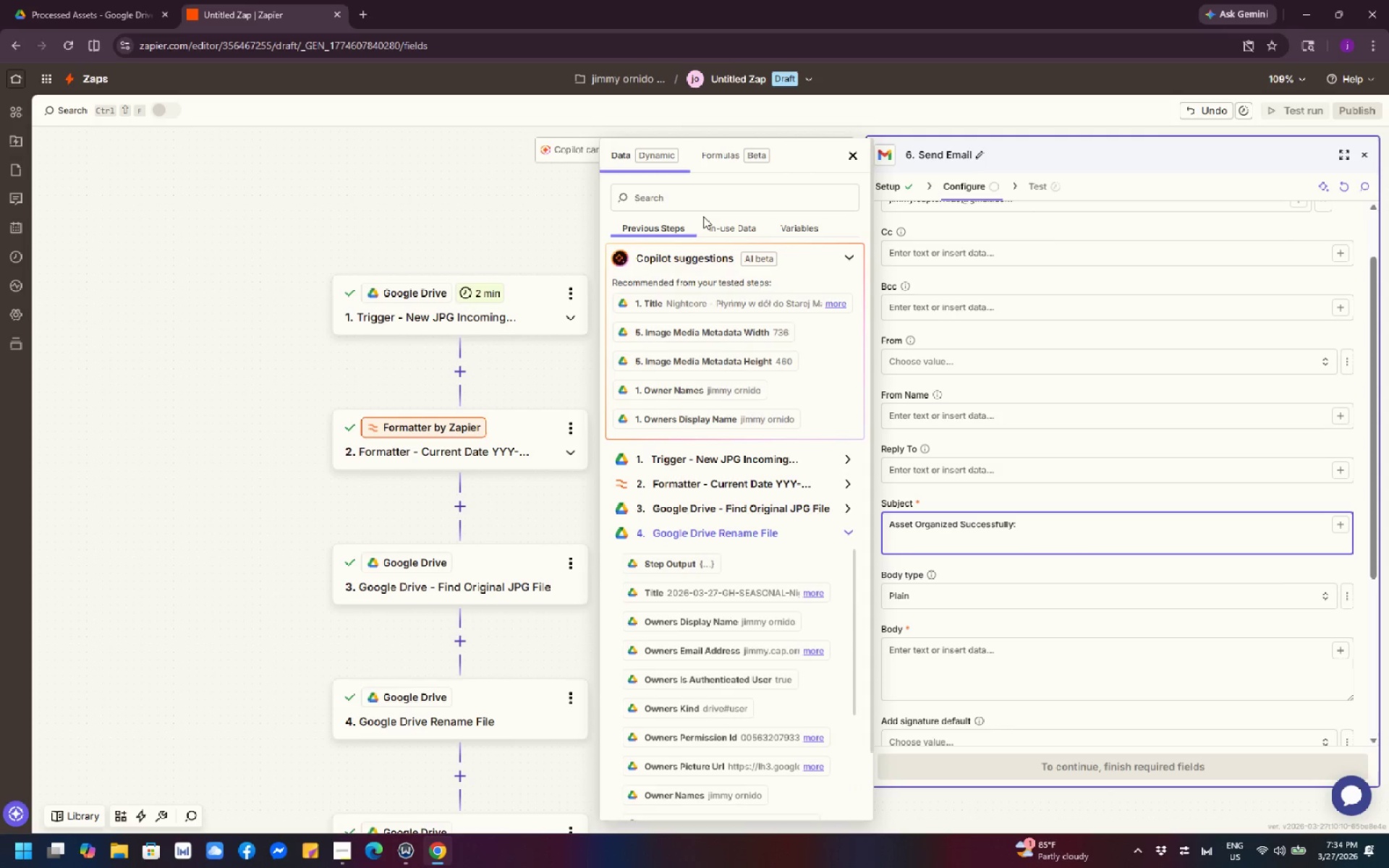 
left_click([713, 199])
 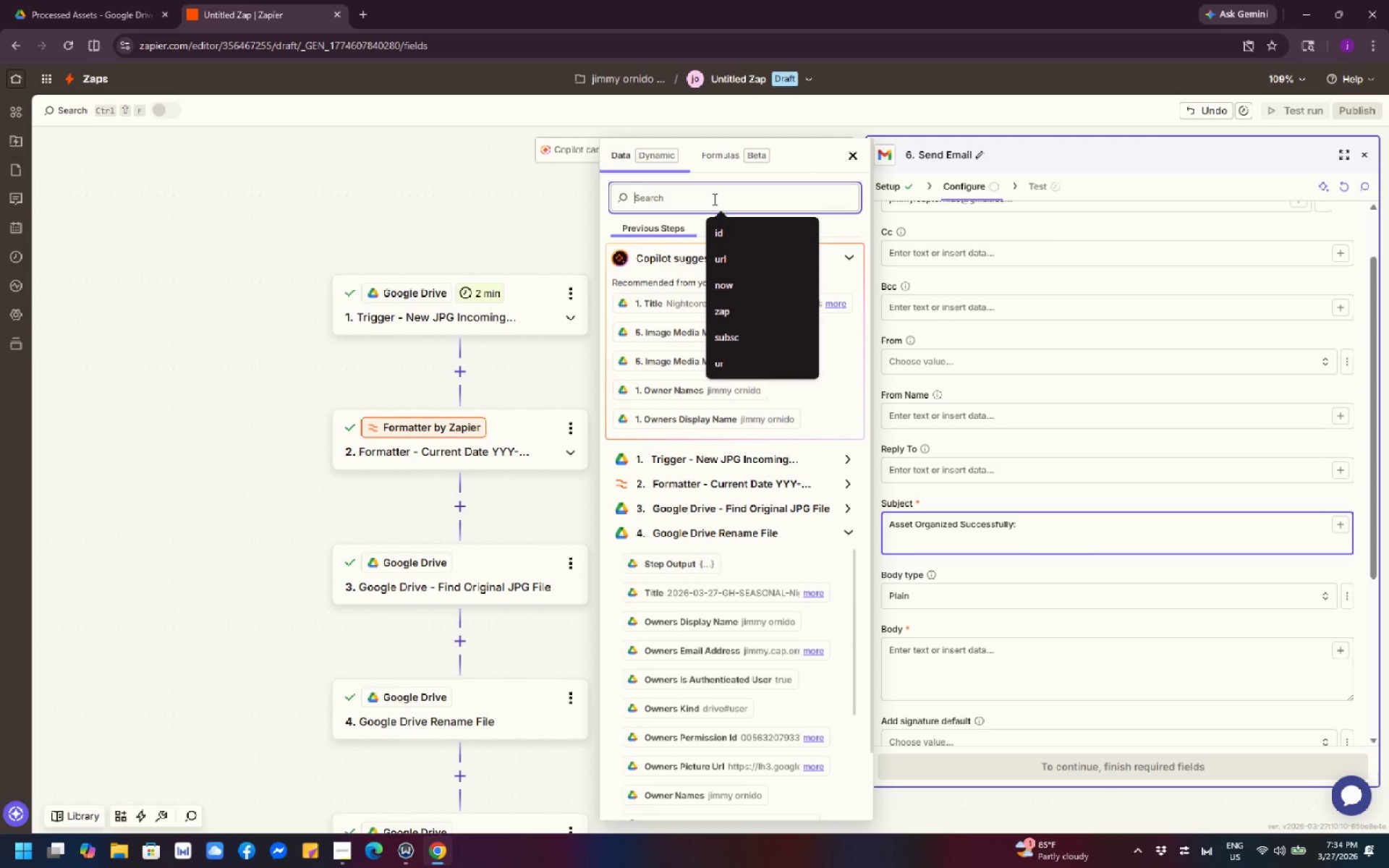 
type(new)
key(Backspace)
key(Backspace)
key(Backspace)
 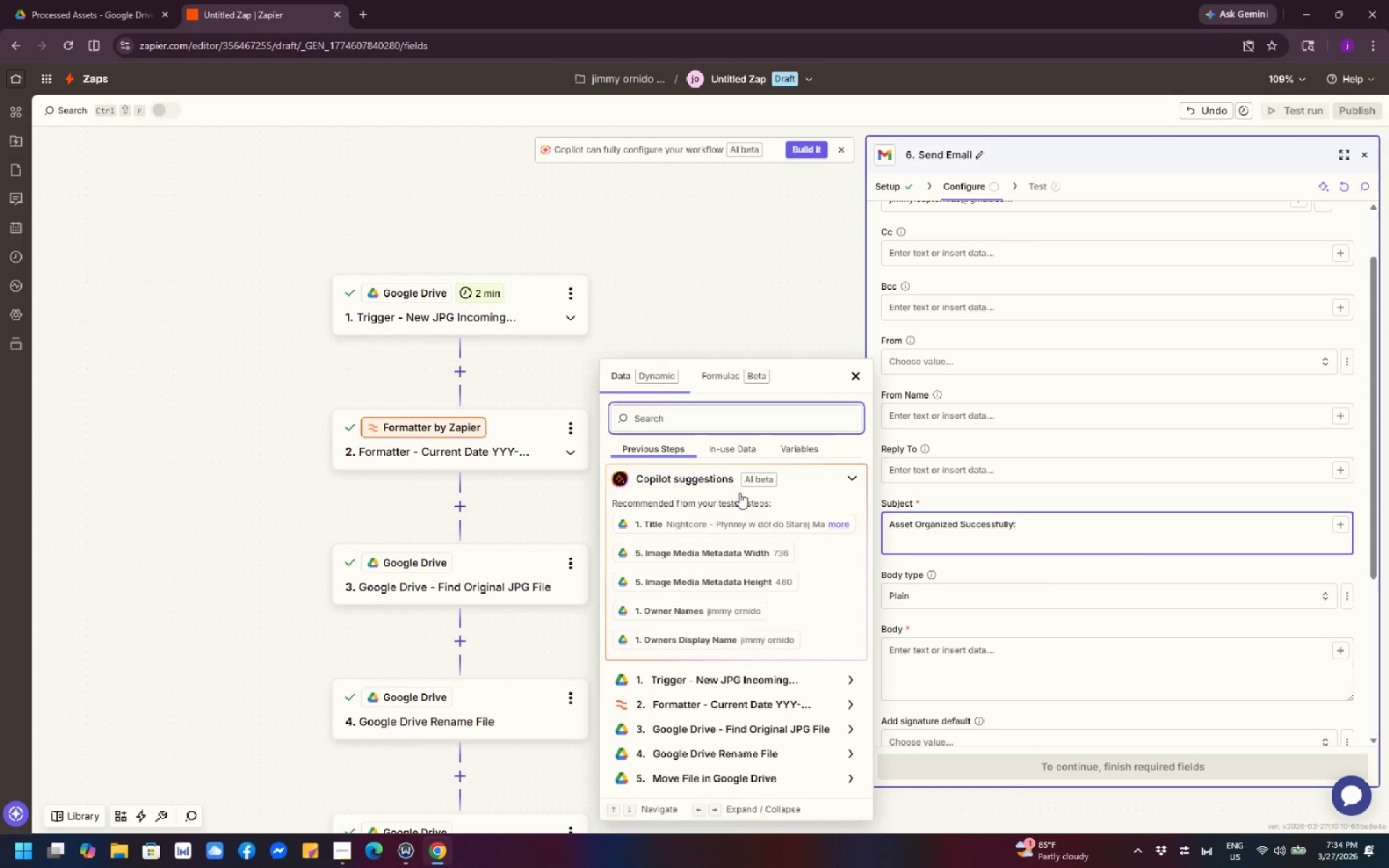 
wait(9.84)
 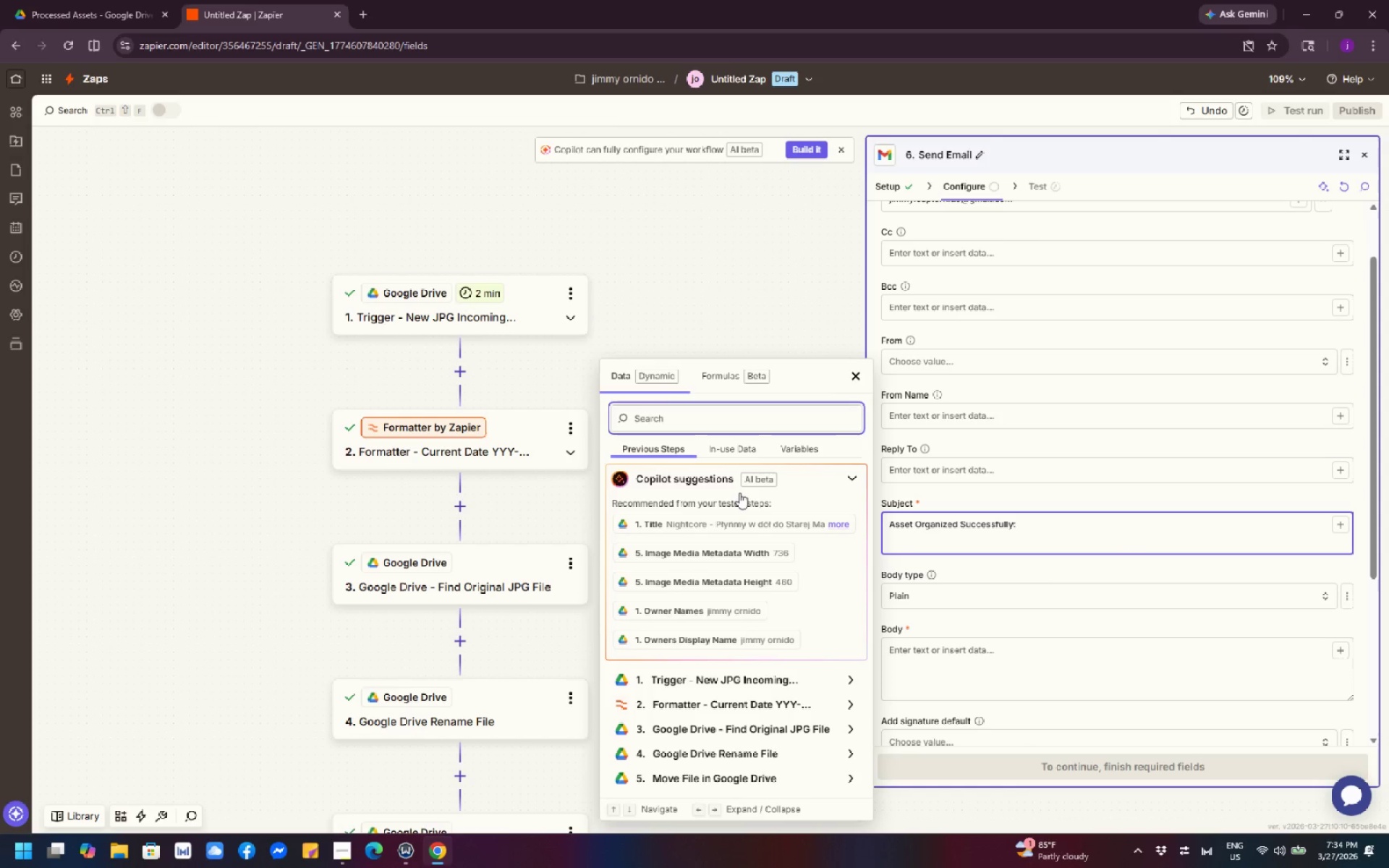 
left_click([661, 759])
 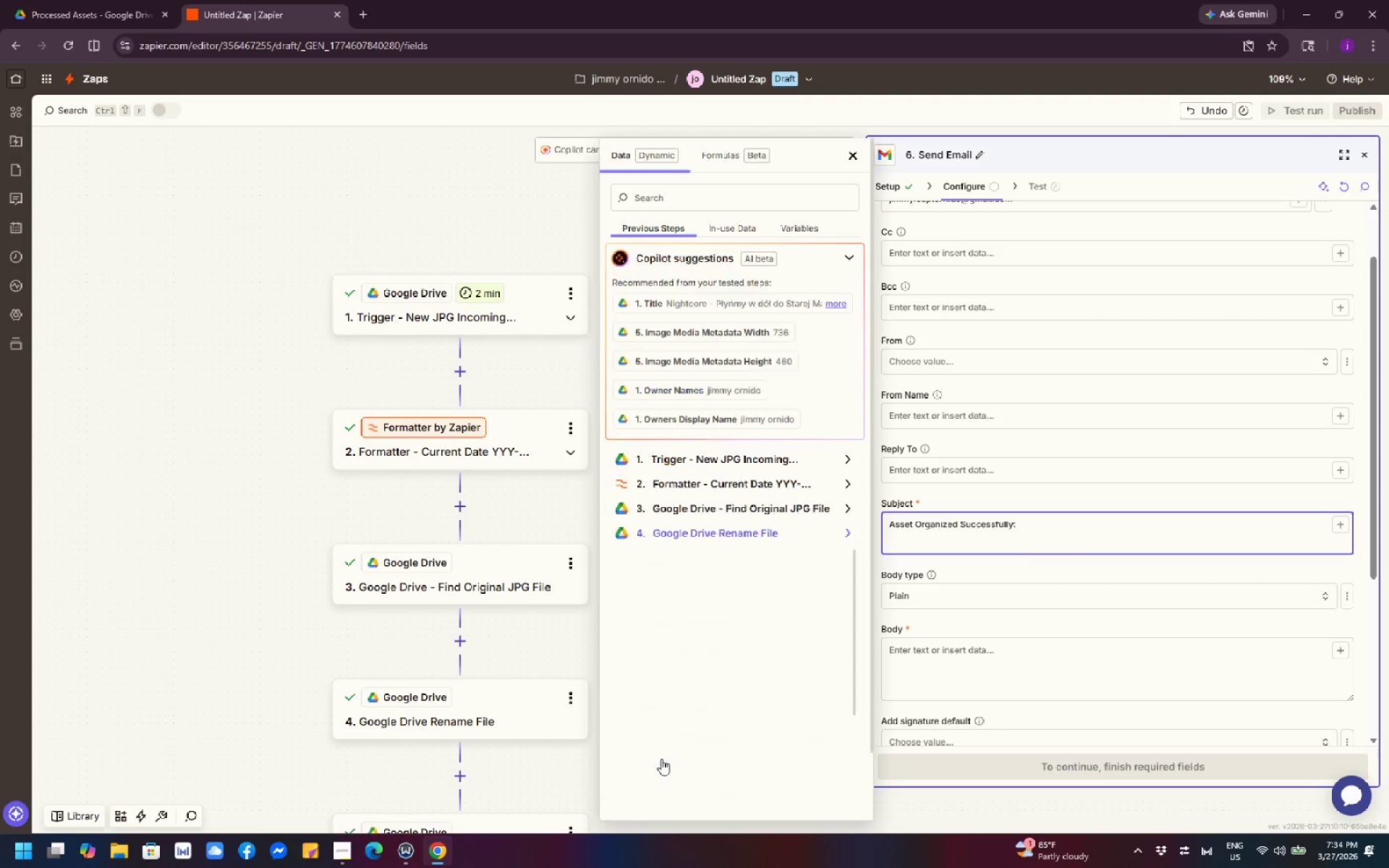 
mouse_move([647, 762])
 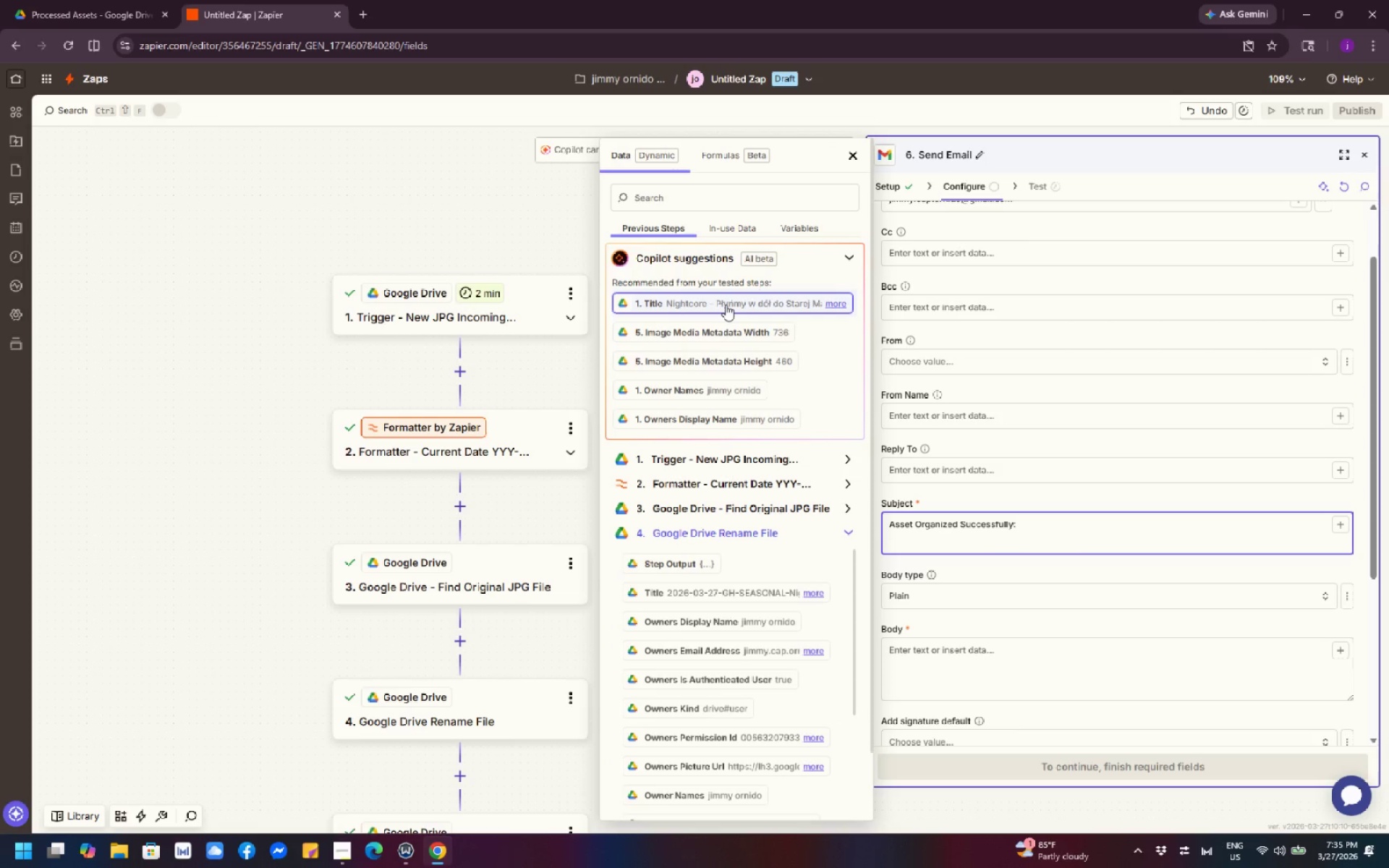 
wait(5.29)
 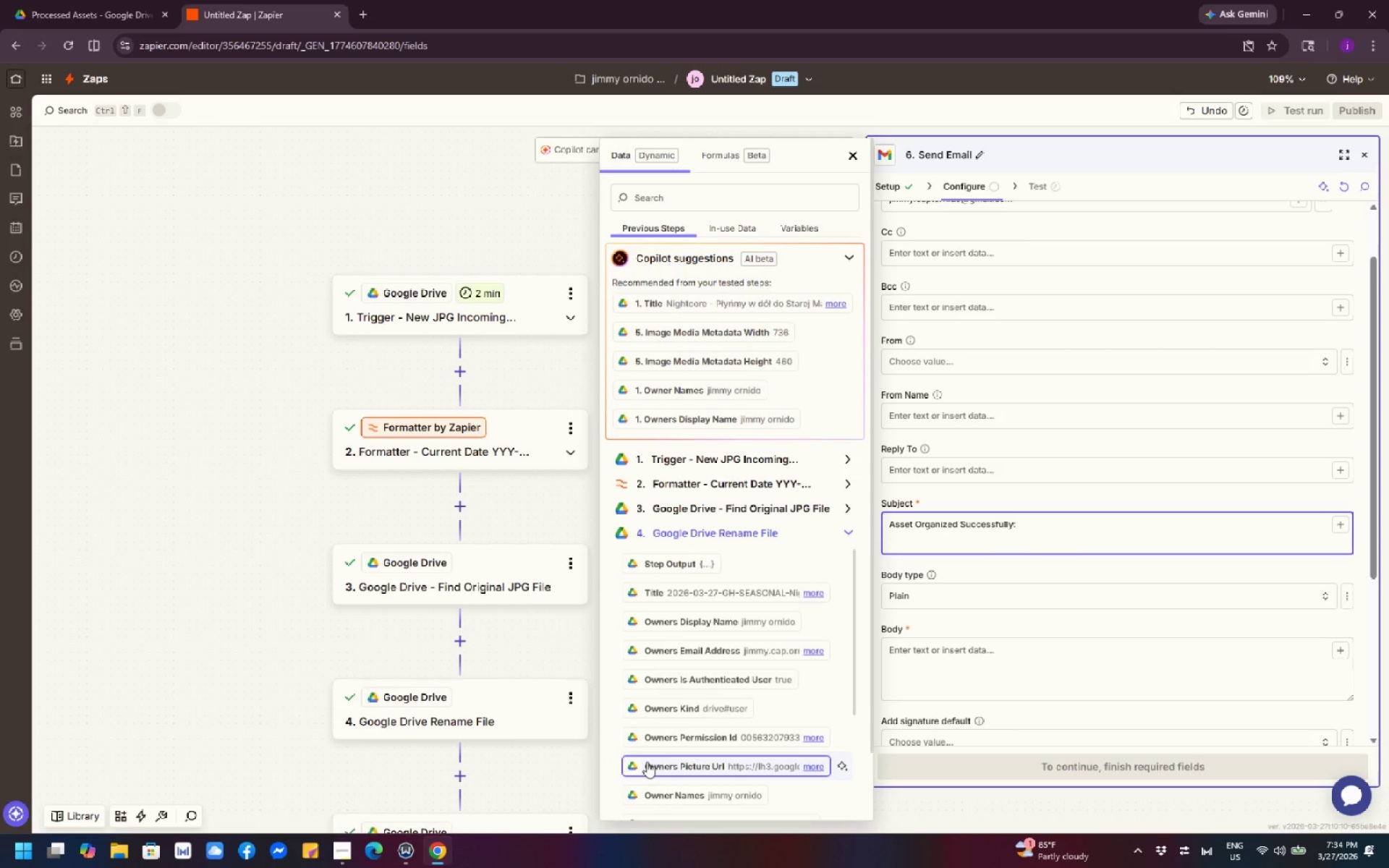 
left_click([726, 305])
 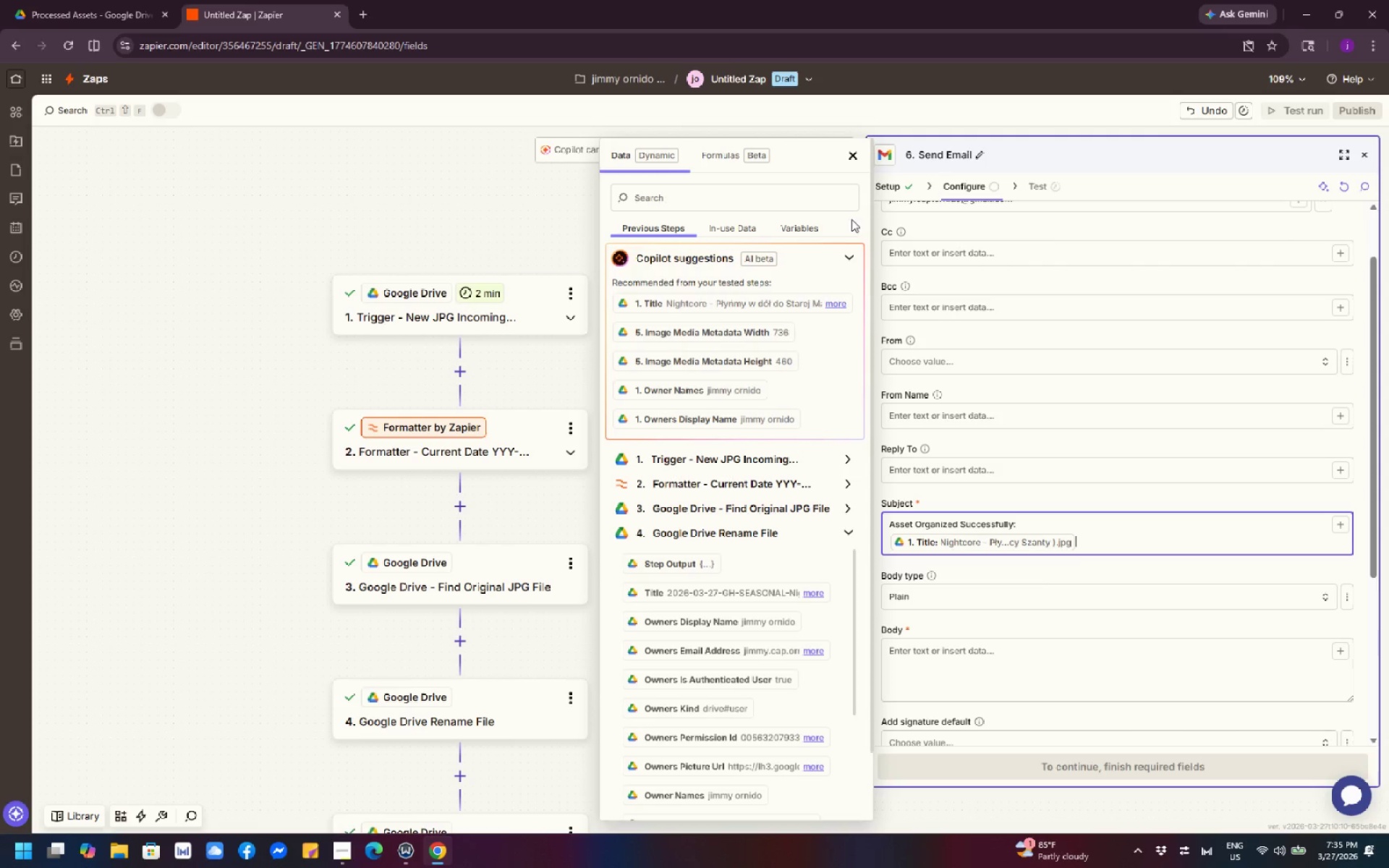 
left_click([851, 158])
 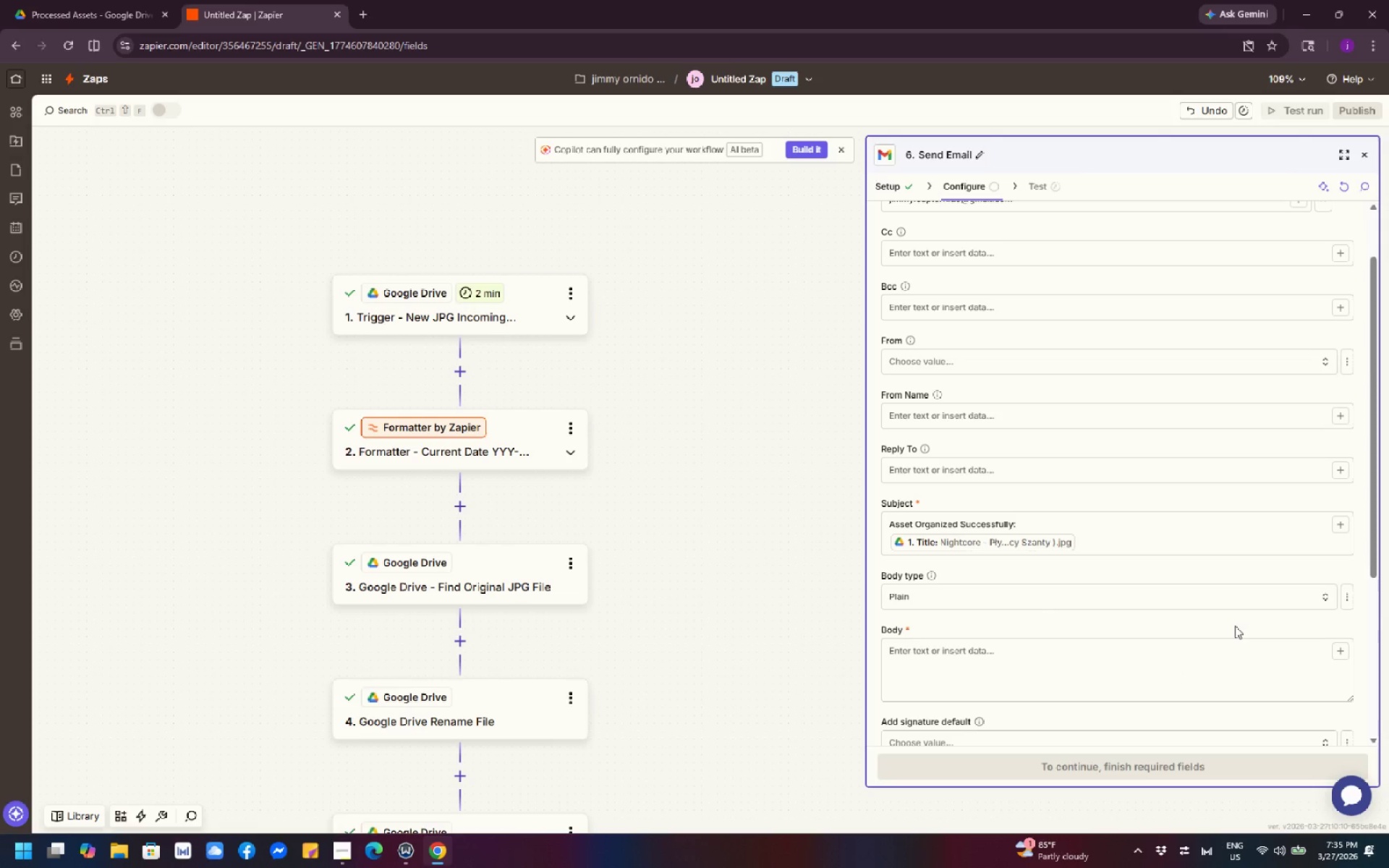 
wait(19.47)
 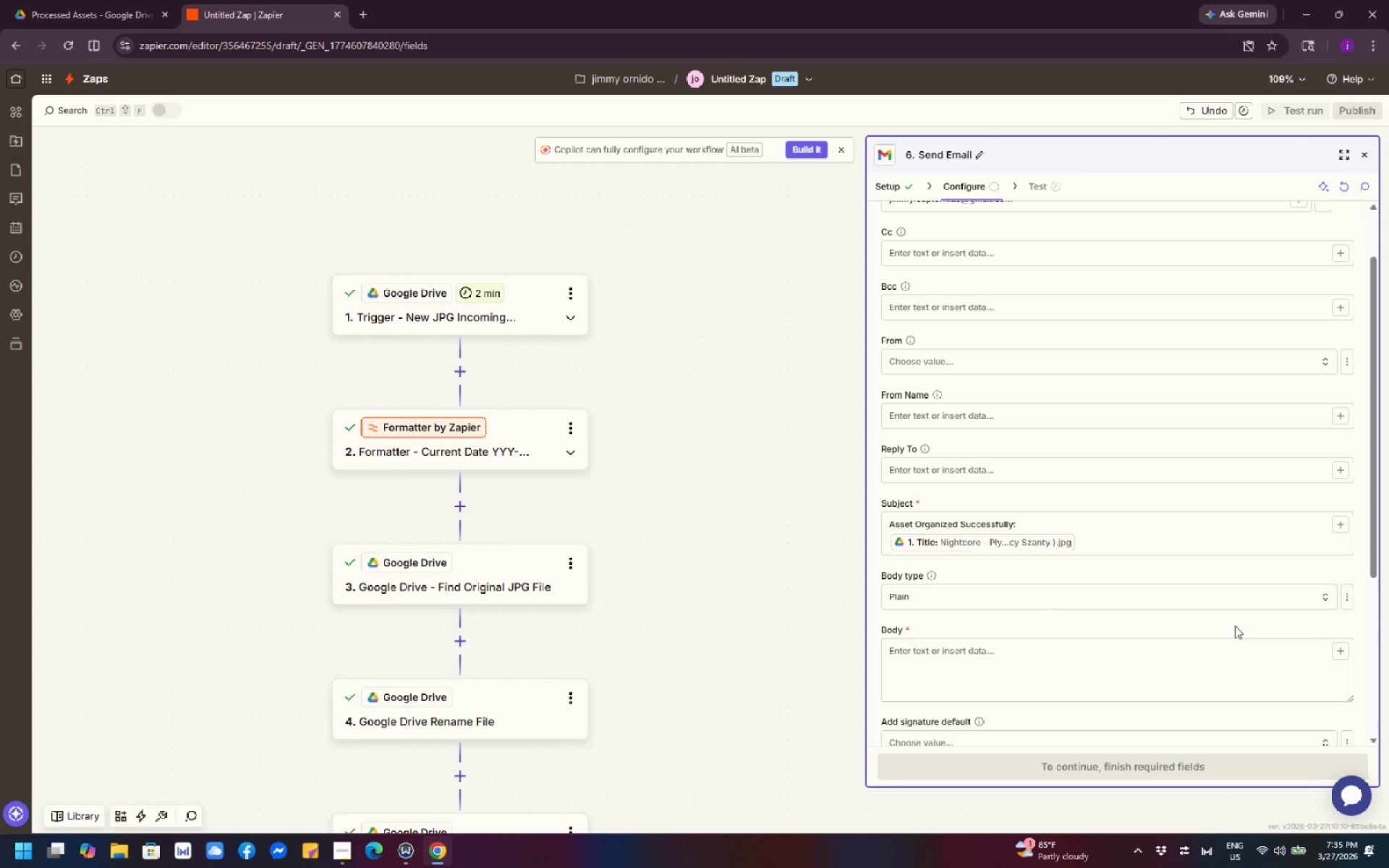 
left_click([1069, 546])
 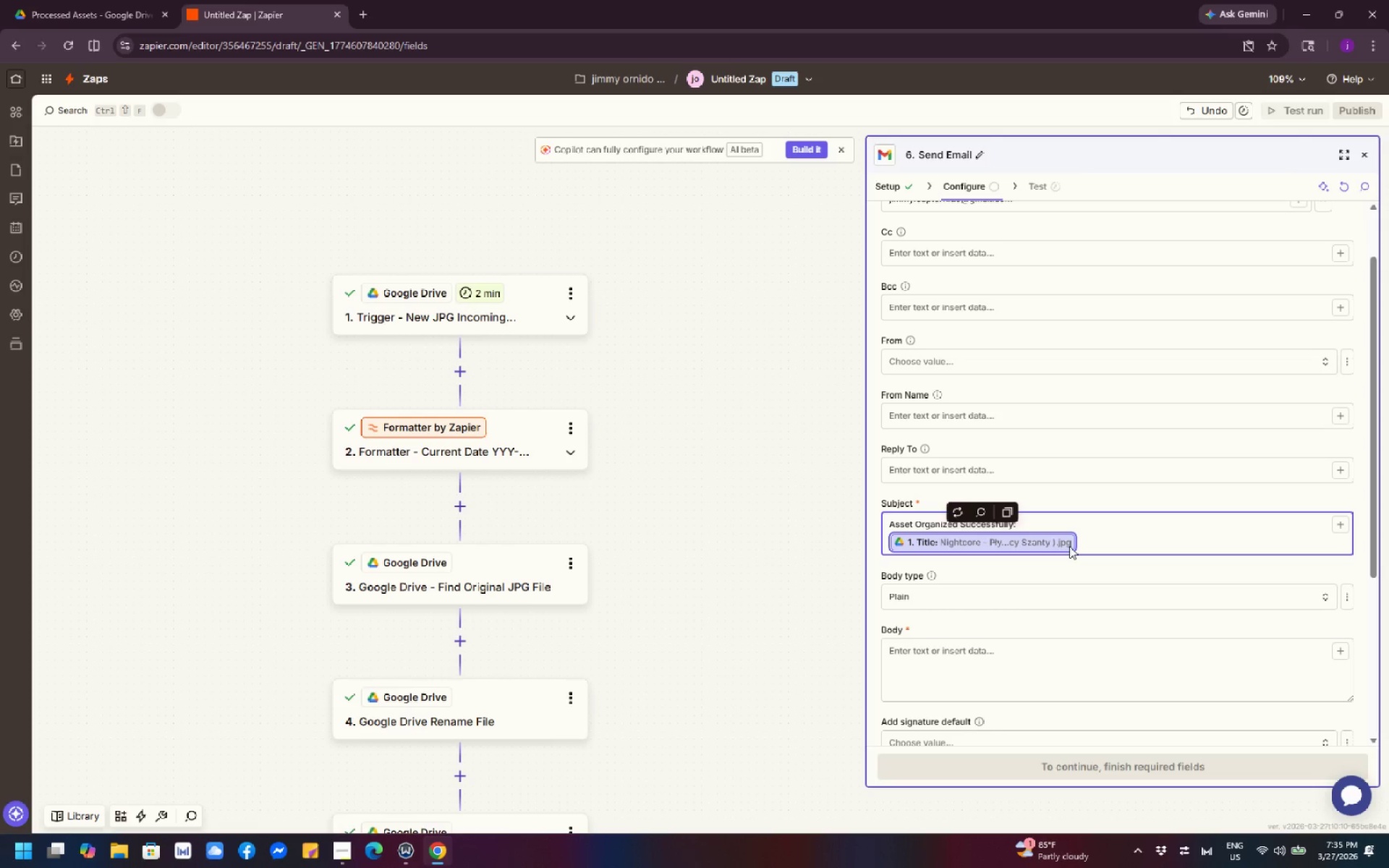 
key(Backspace)
 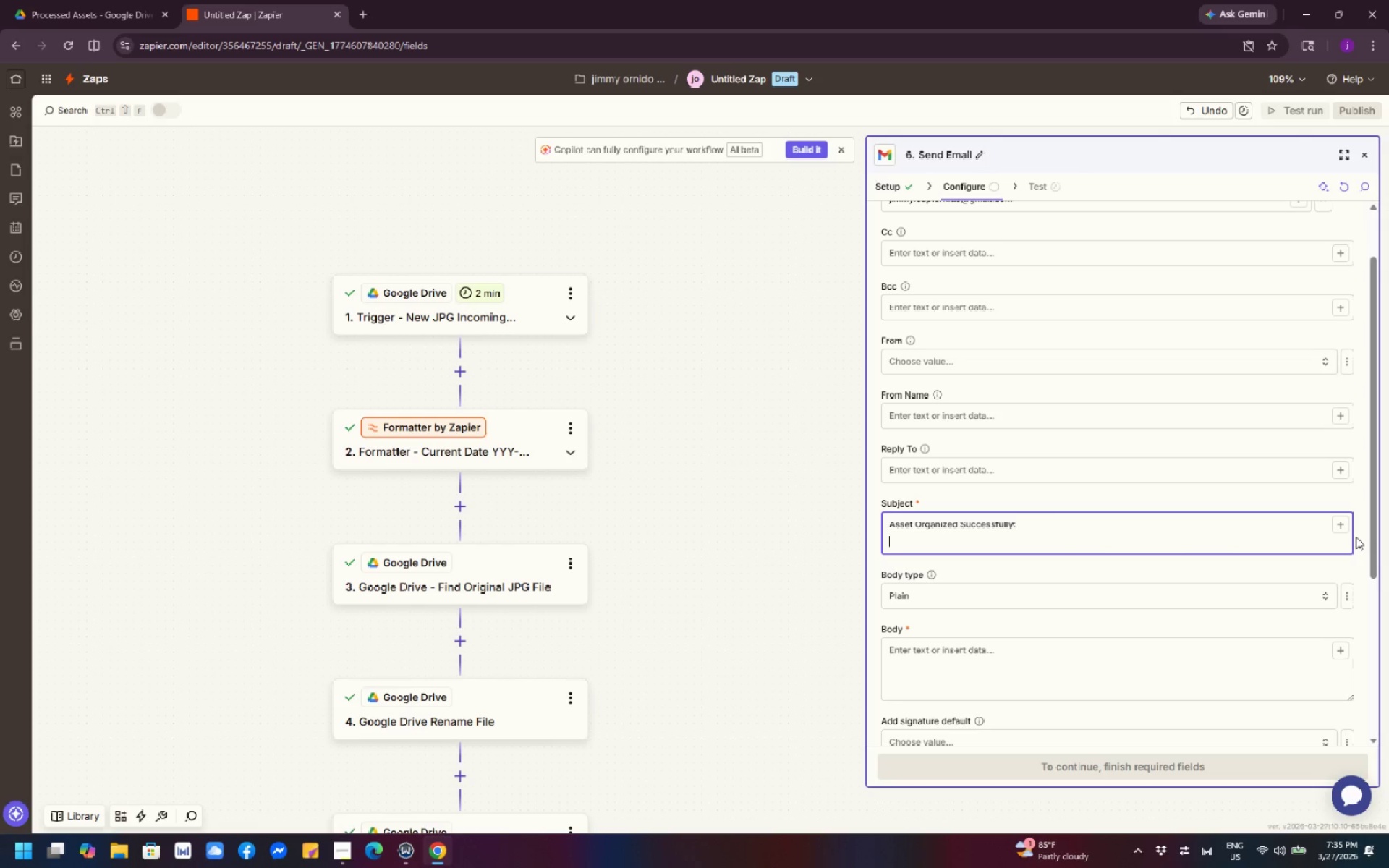 
left_click([1343, 530])
 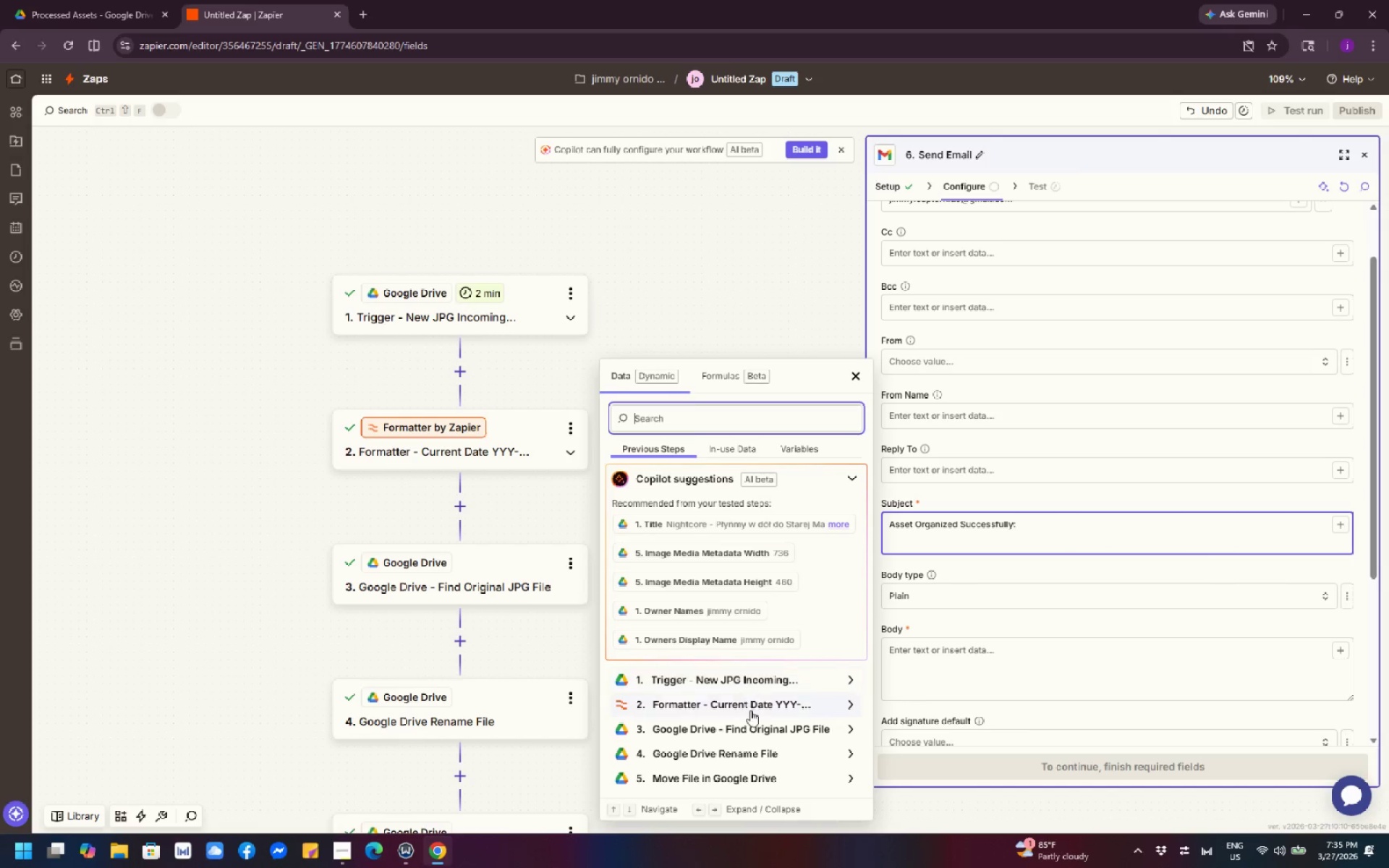 
scroll: coordinate [765, 755], scroll_direction: down, amount: 1.0
 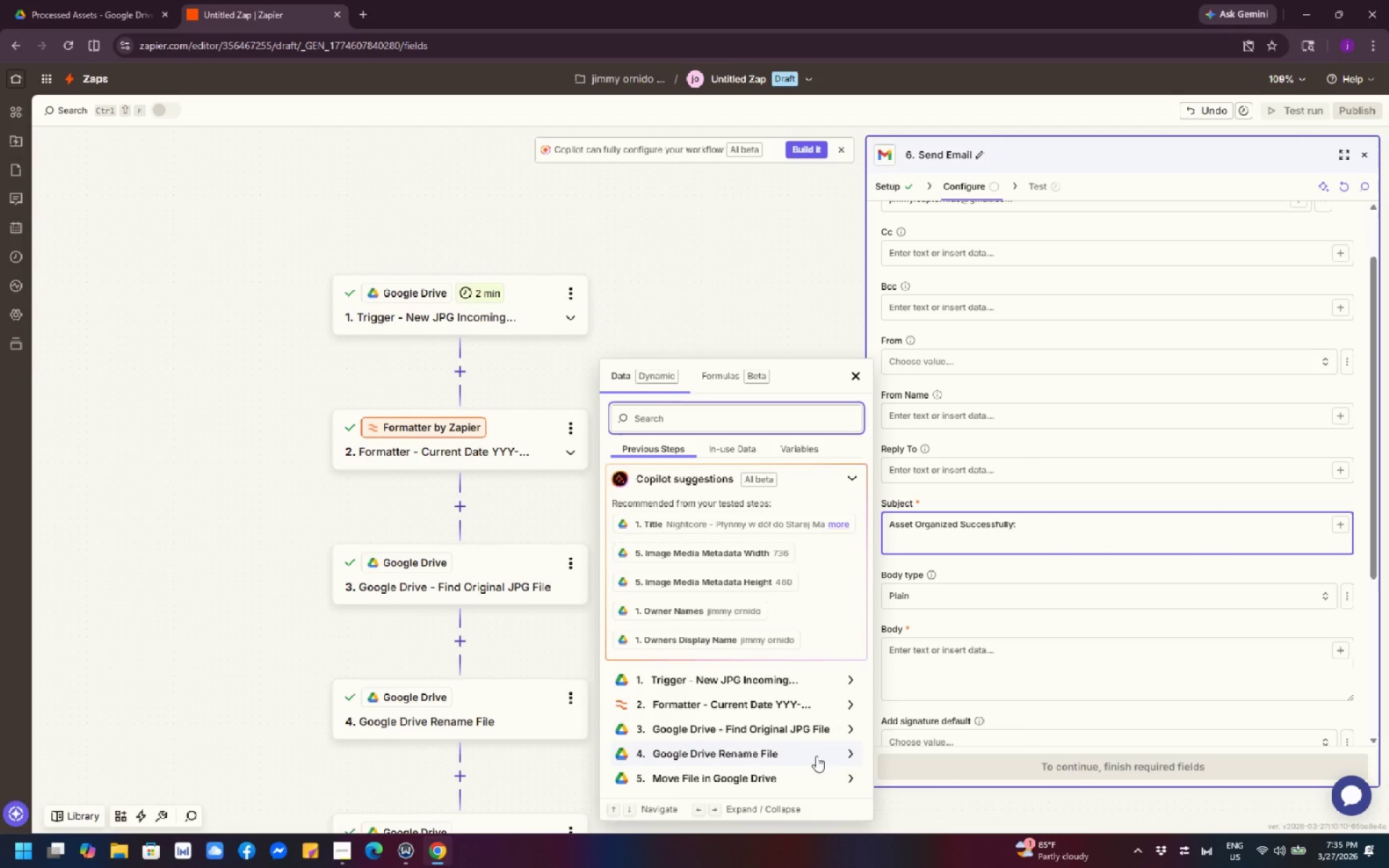 
left_click([816, 756])
 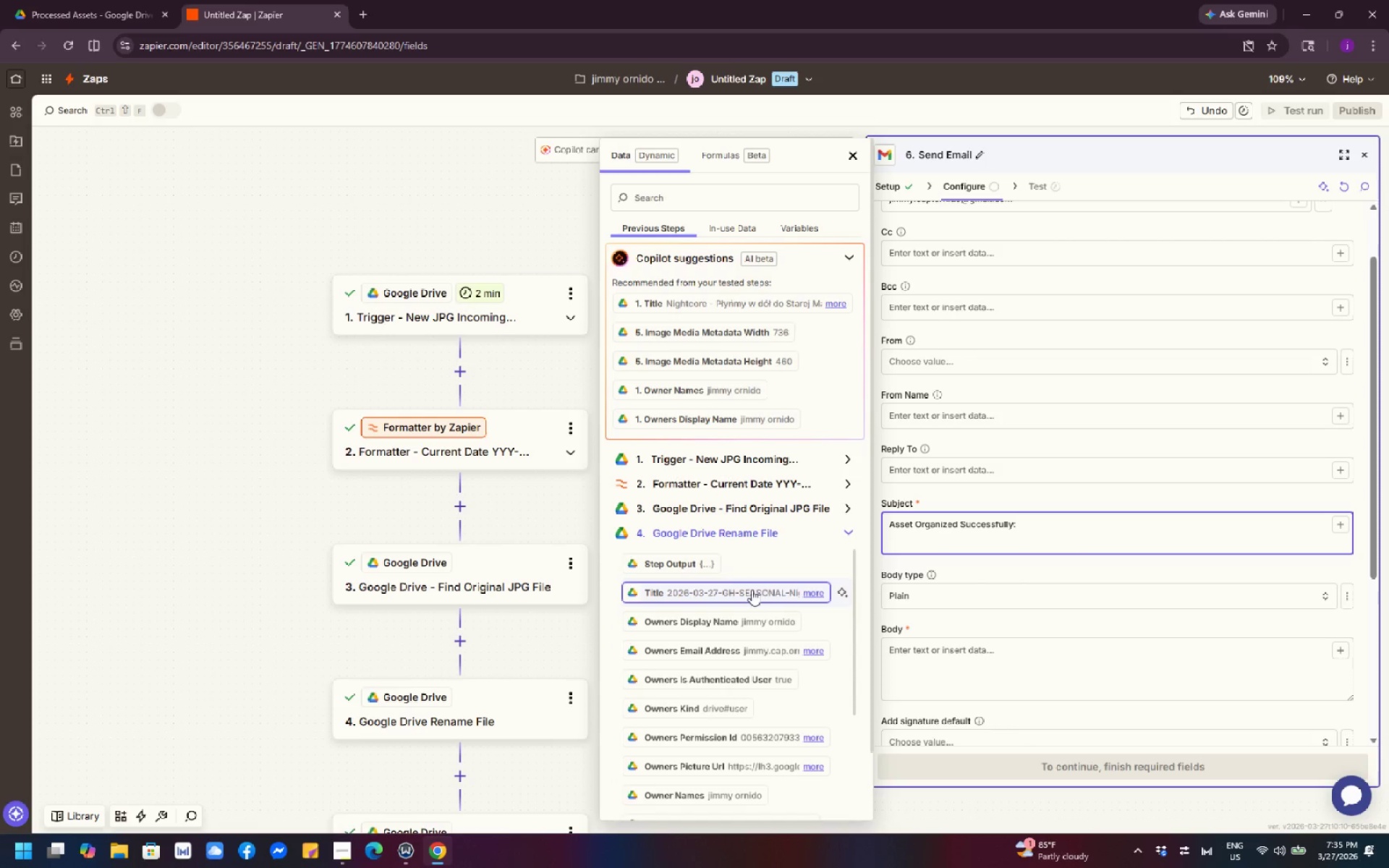 
wait(5.44)
 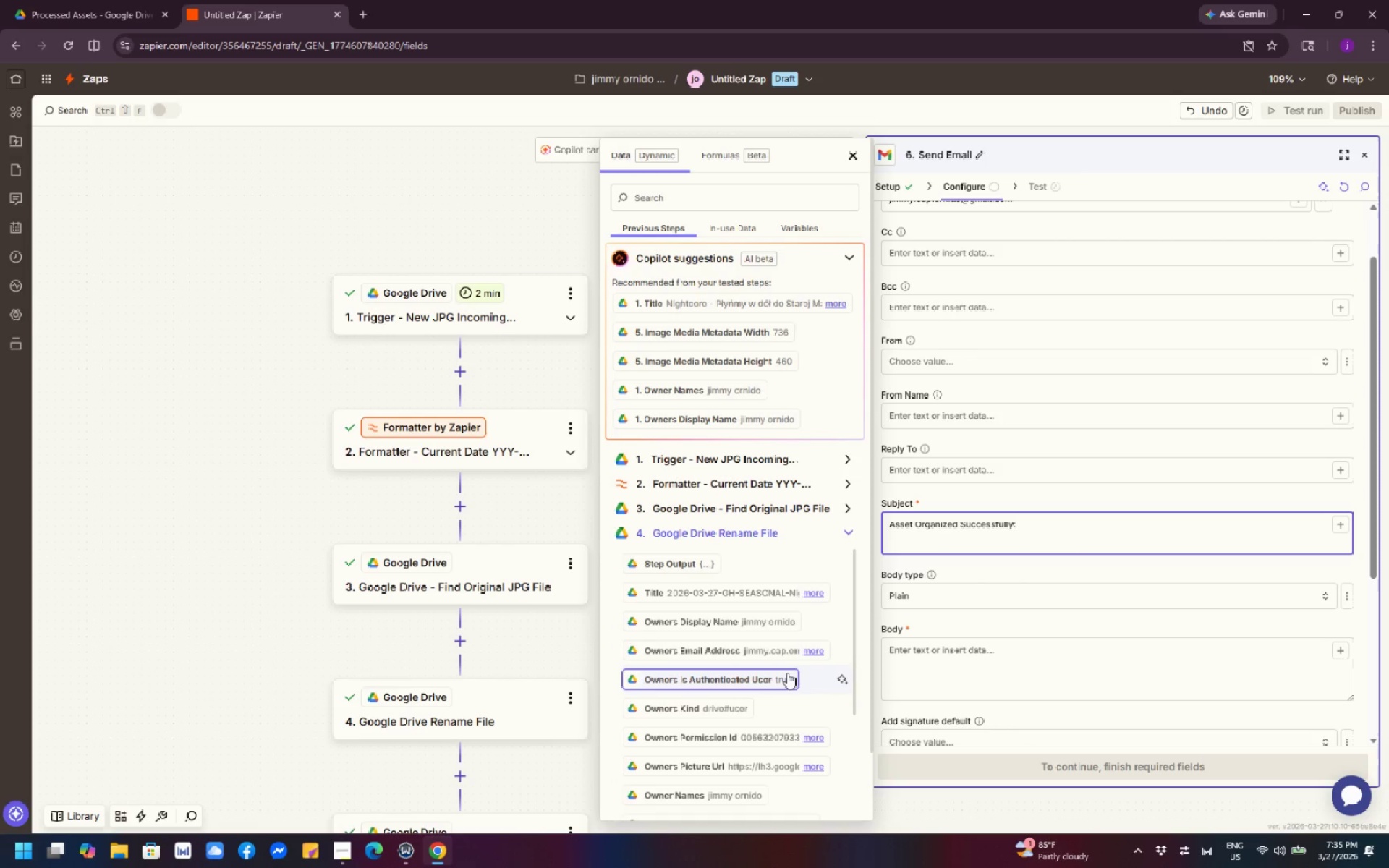 
left_click([752, 590])
 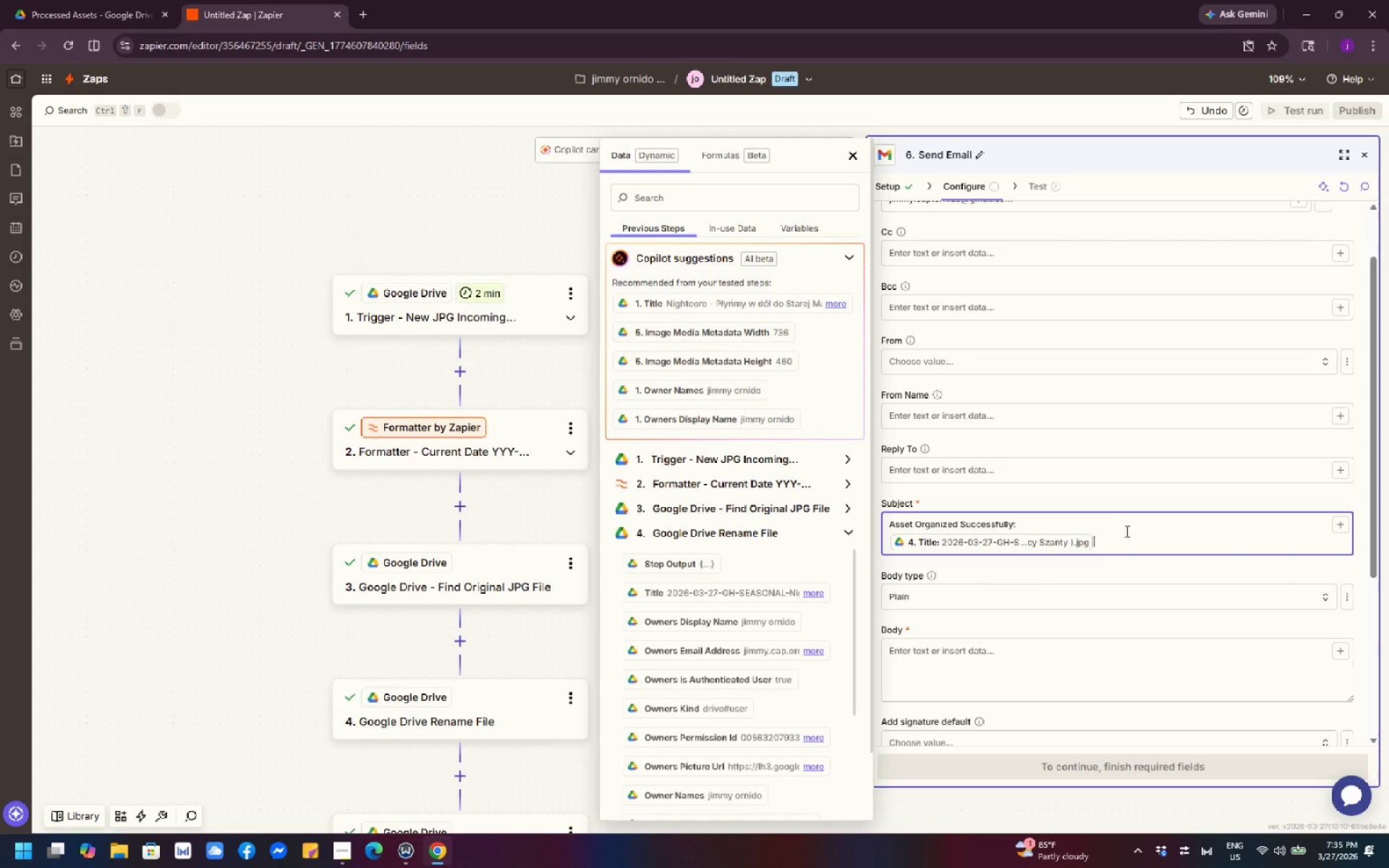 
left_click([1186, 538])
 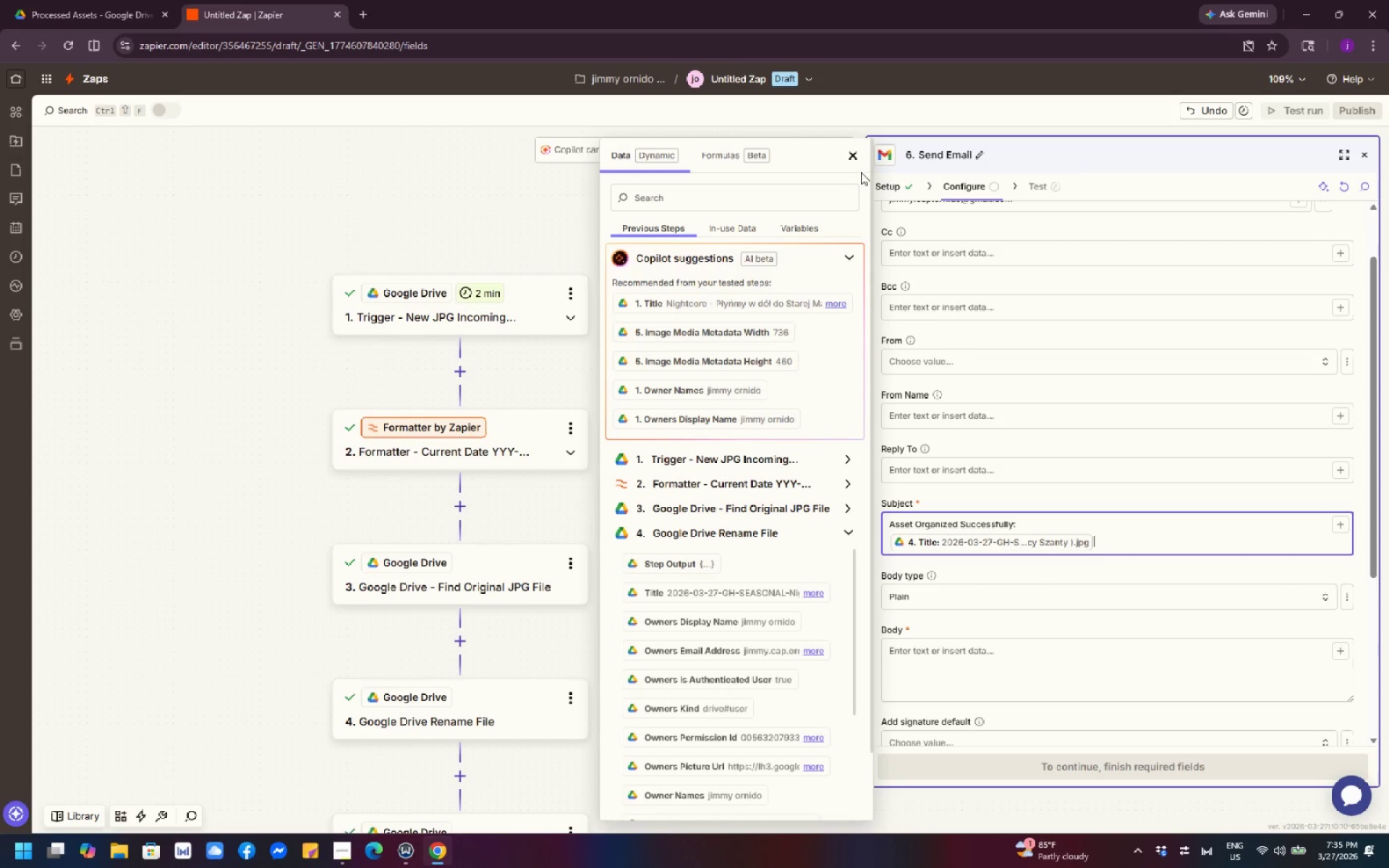 
left_click([855, 154])
 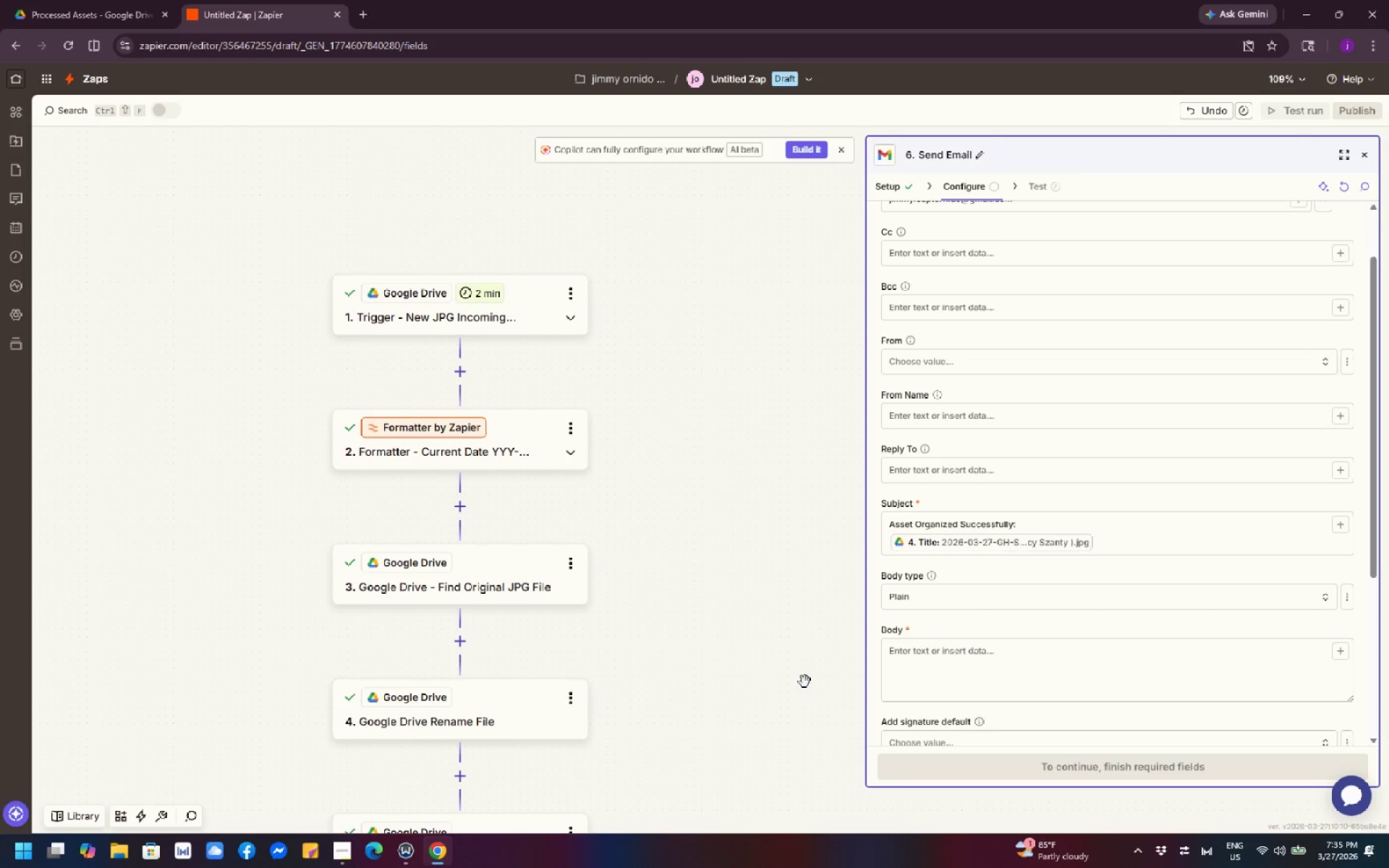 
scroll: coordinate [807, 683], scroll_direction: up, amount: 2.0
 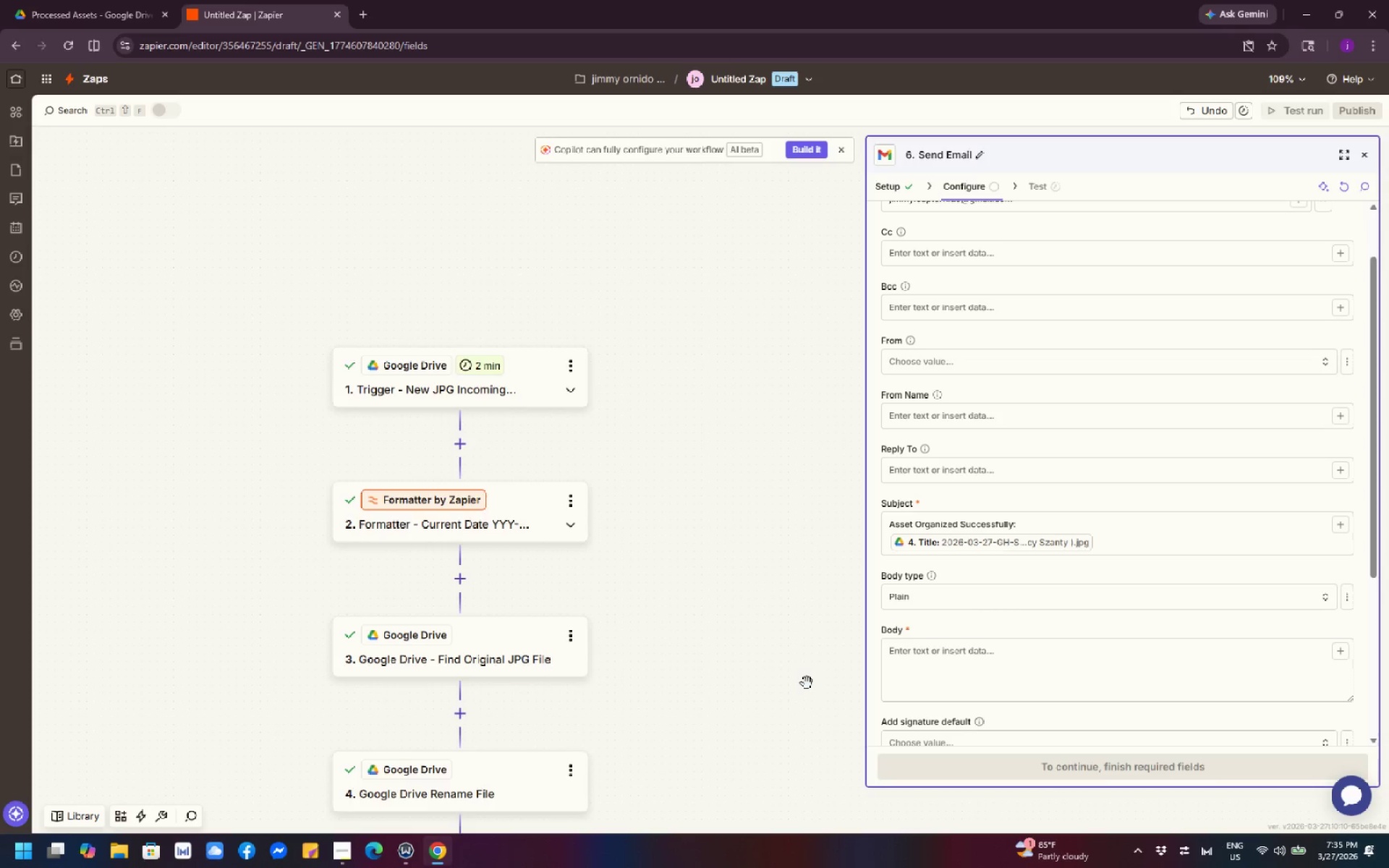 
scroll: coordinate [807, 683], scroll_direction: down, amount: 4.0
 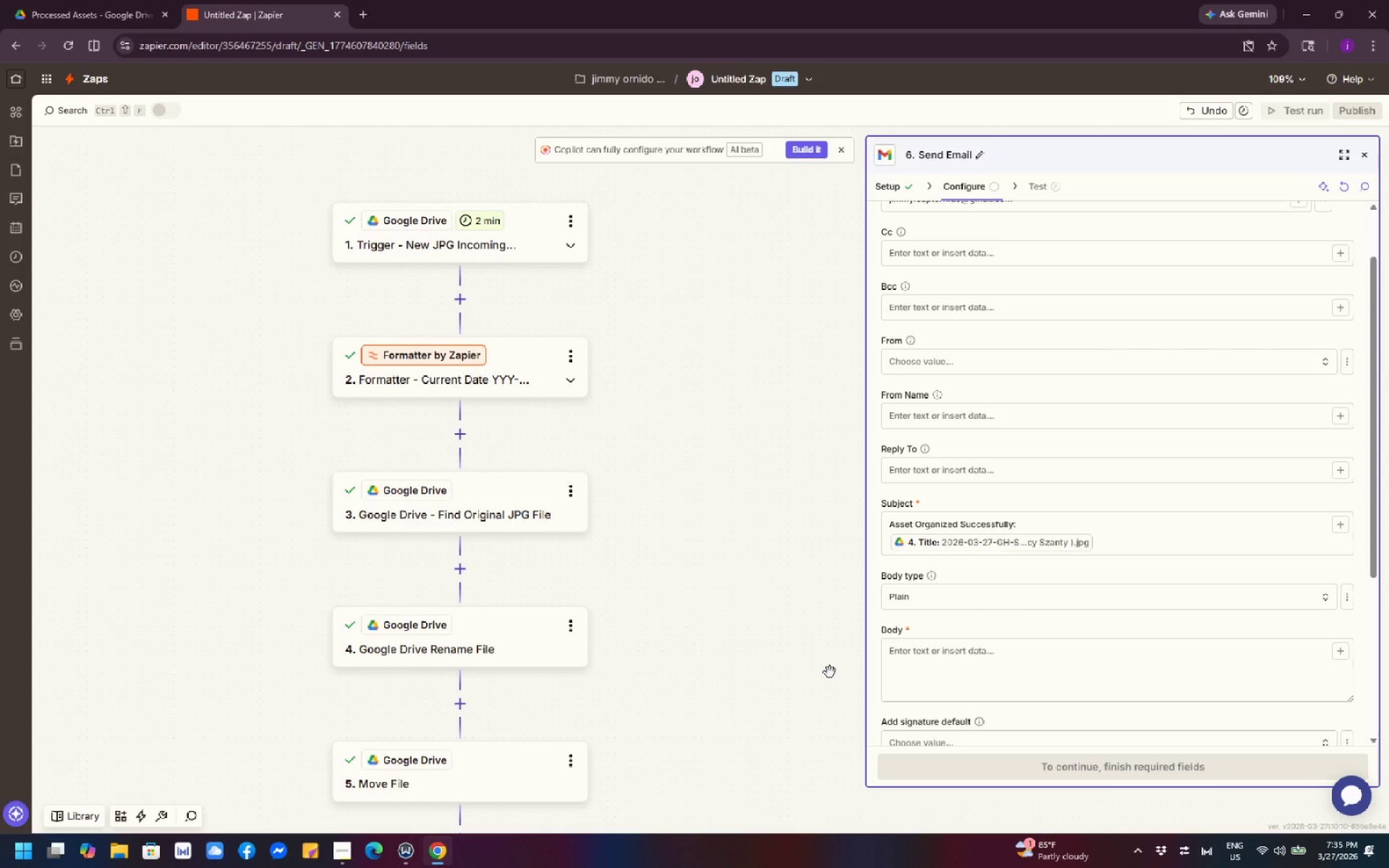 
wait(5.2)
 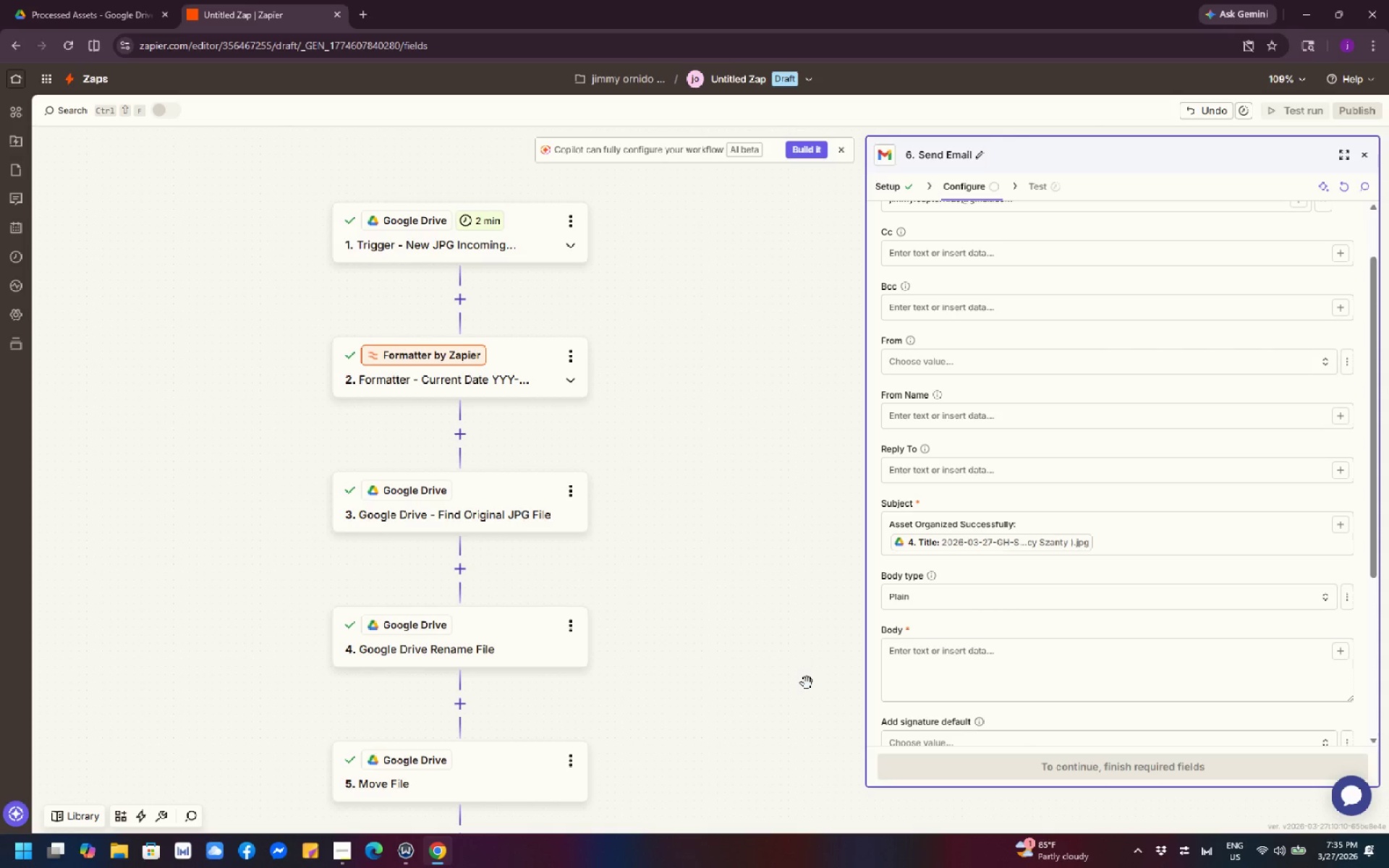 
scroll: coordinate [875, 702], scroll_direction: up, amount: 1.0
 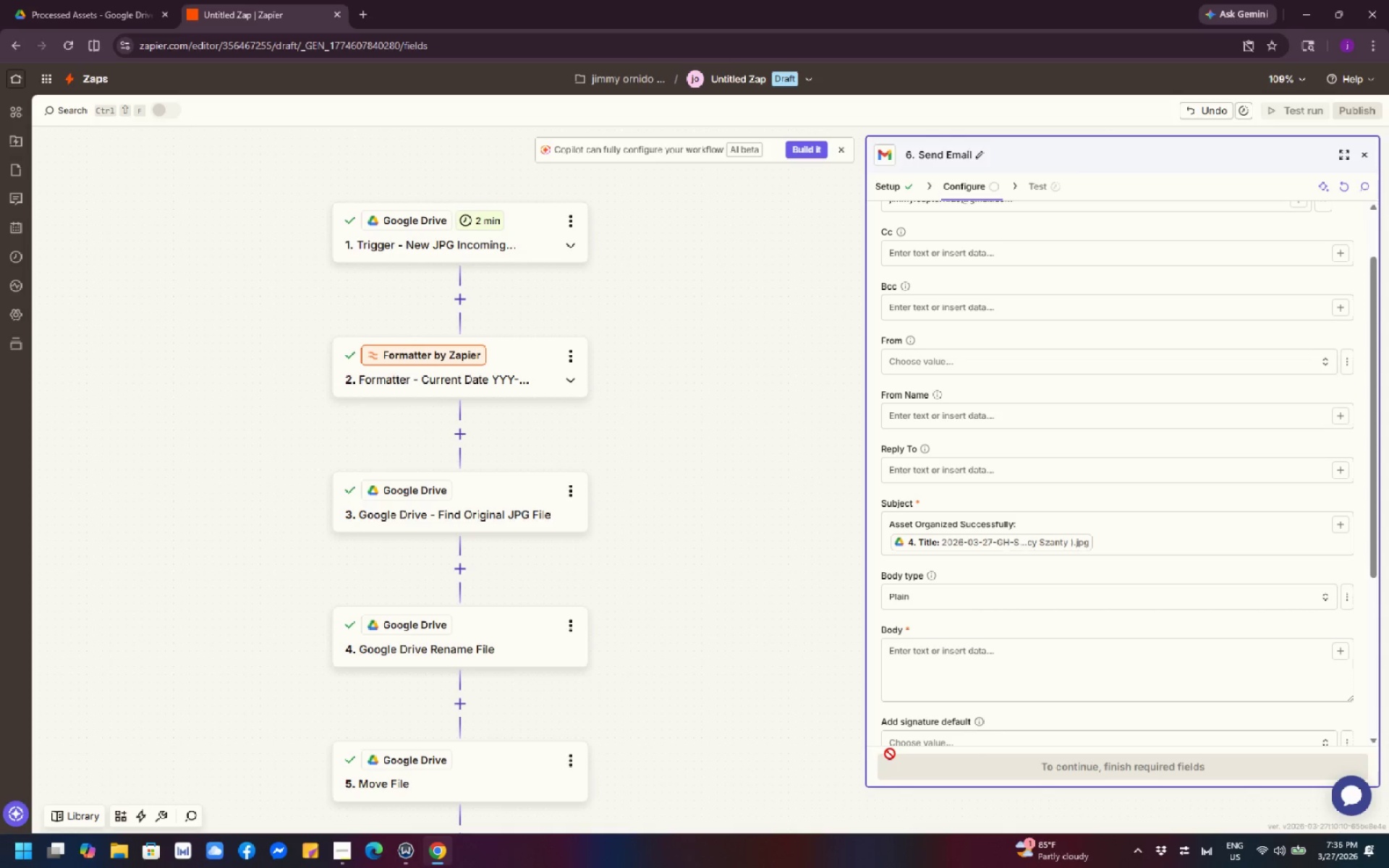 
wait(18.11)
 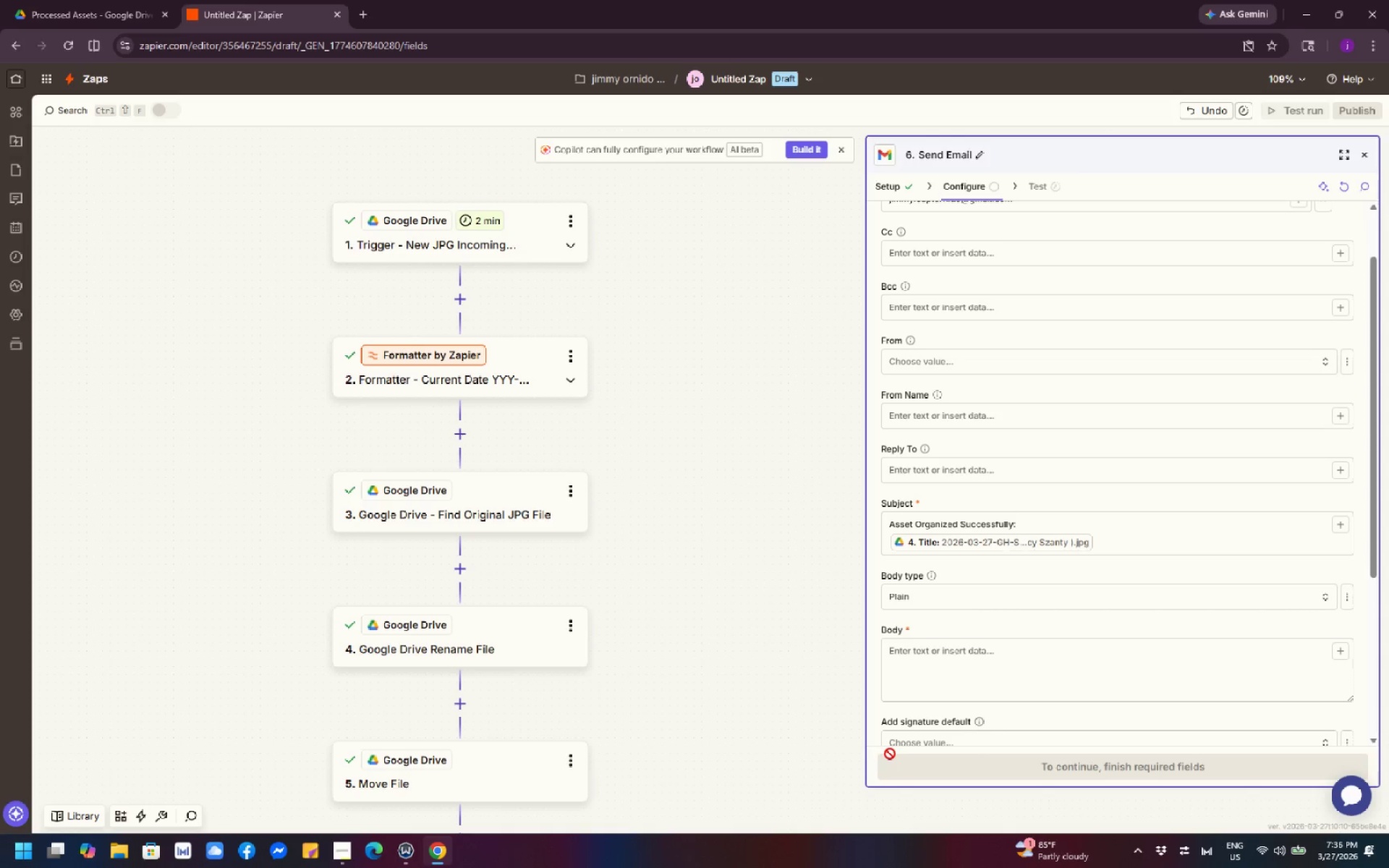 
scroll: coordinate [1074, 573], scroll_direction: up, amount: 9.0
 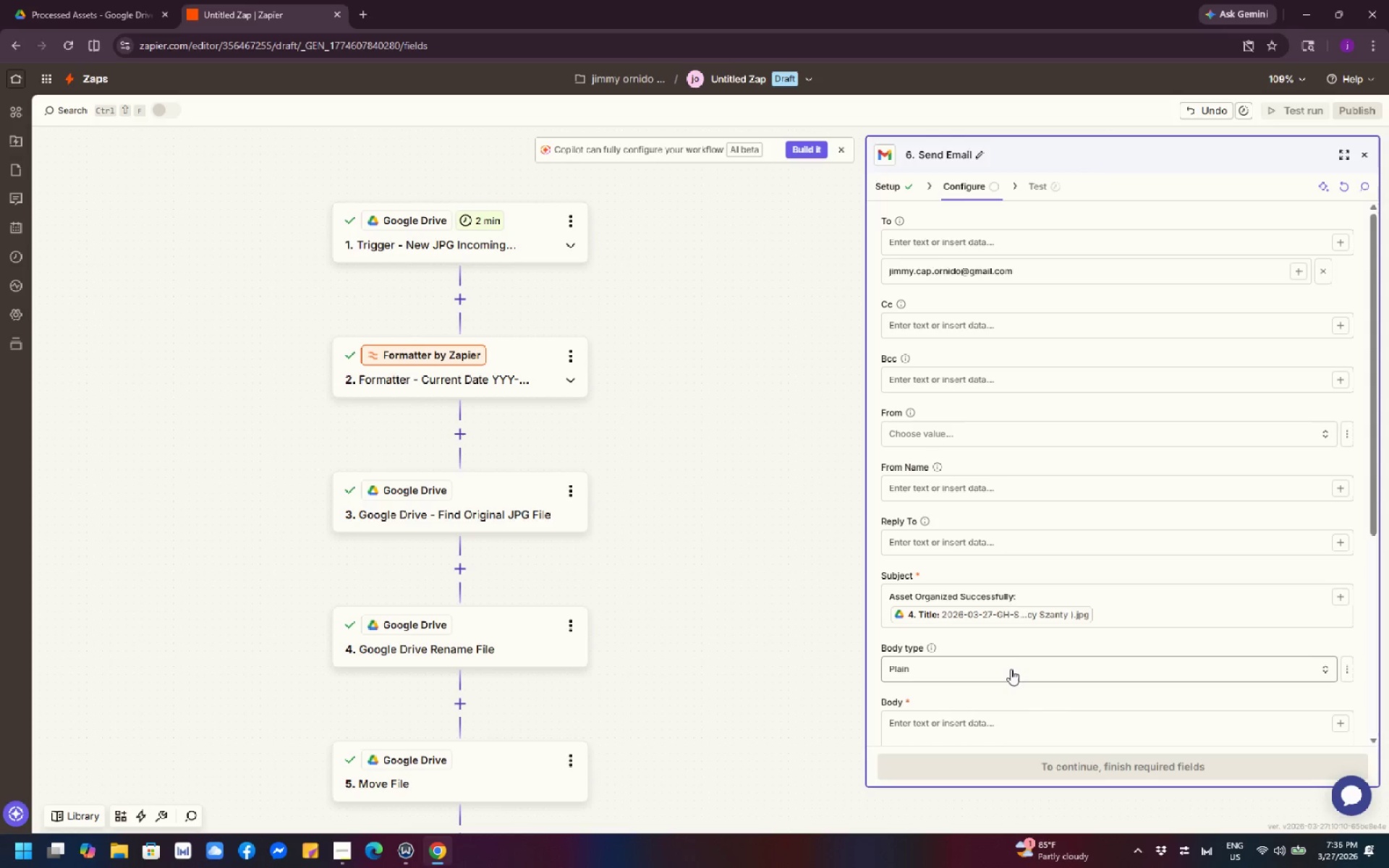 
scroll: coordinate [1011, 669], scroll_direction: down, amount: 2.0
 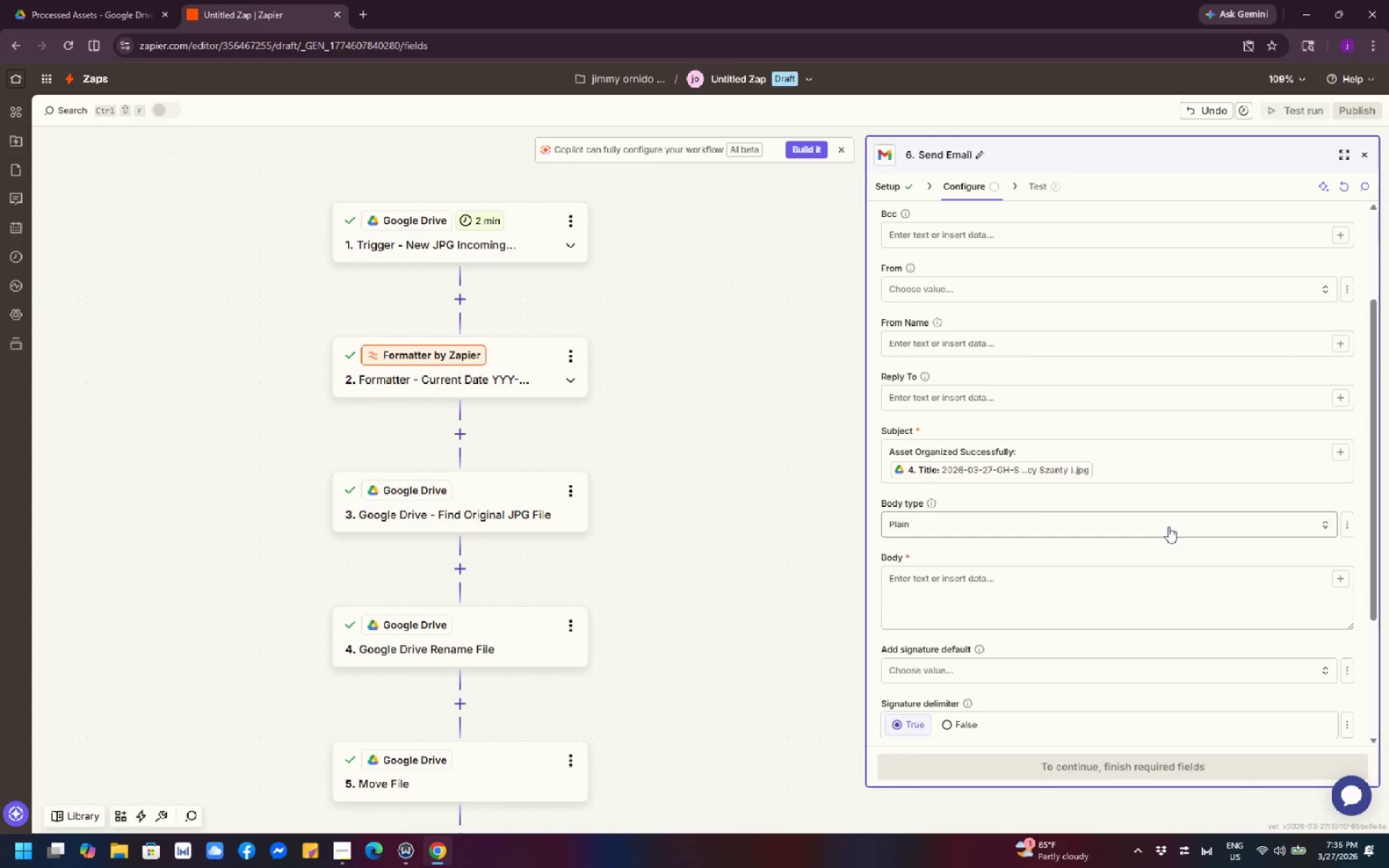 
wait(17.25)
 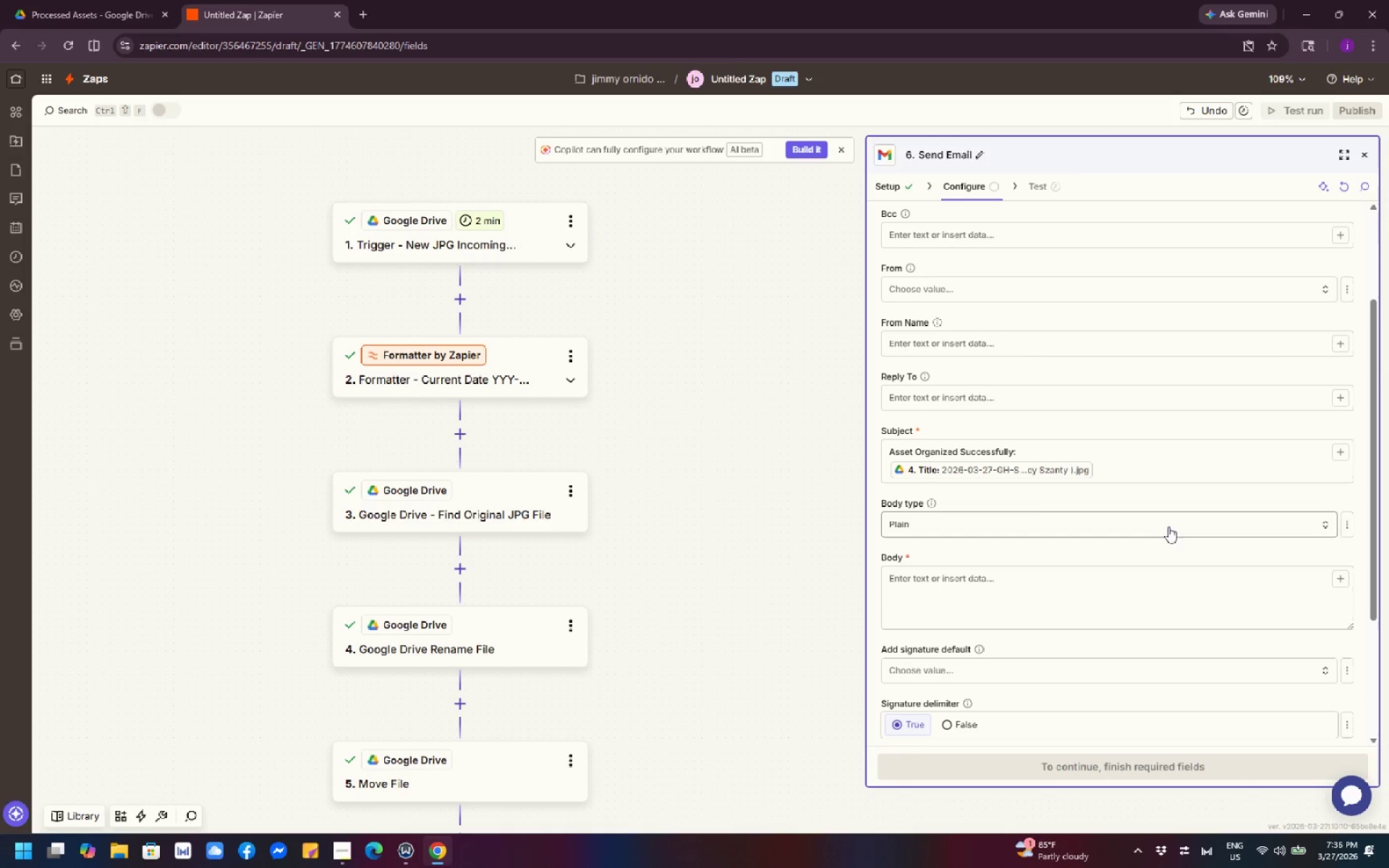 
scroll: coordinate [1040, 554], scroll_direction: down, amount: 3.0
 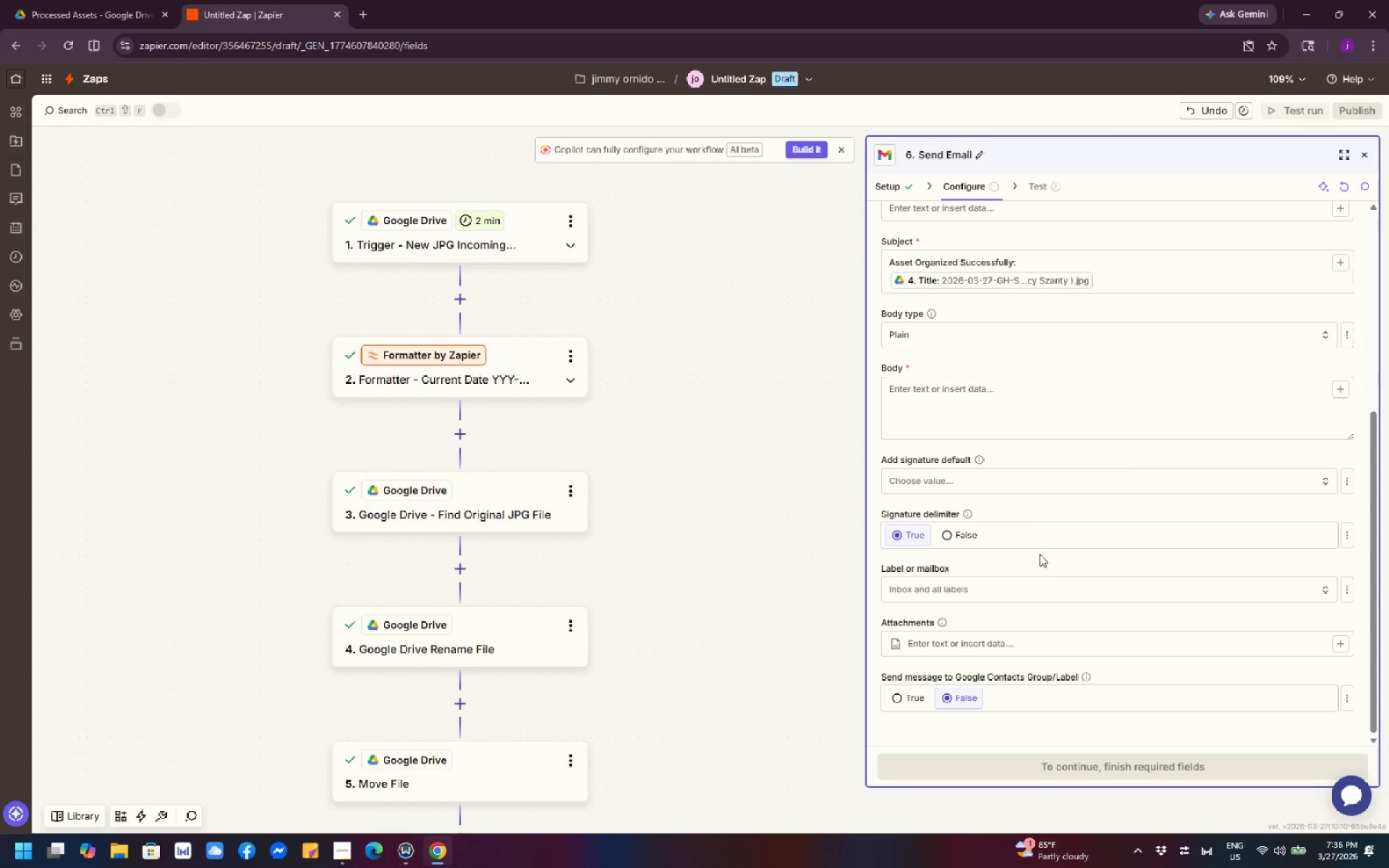 
scroll: coordinate [1042, 550], scroll_direction: up, amount: 5.0
 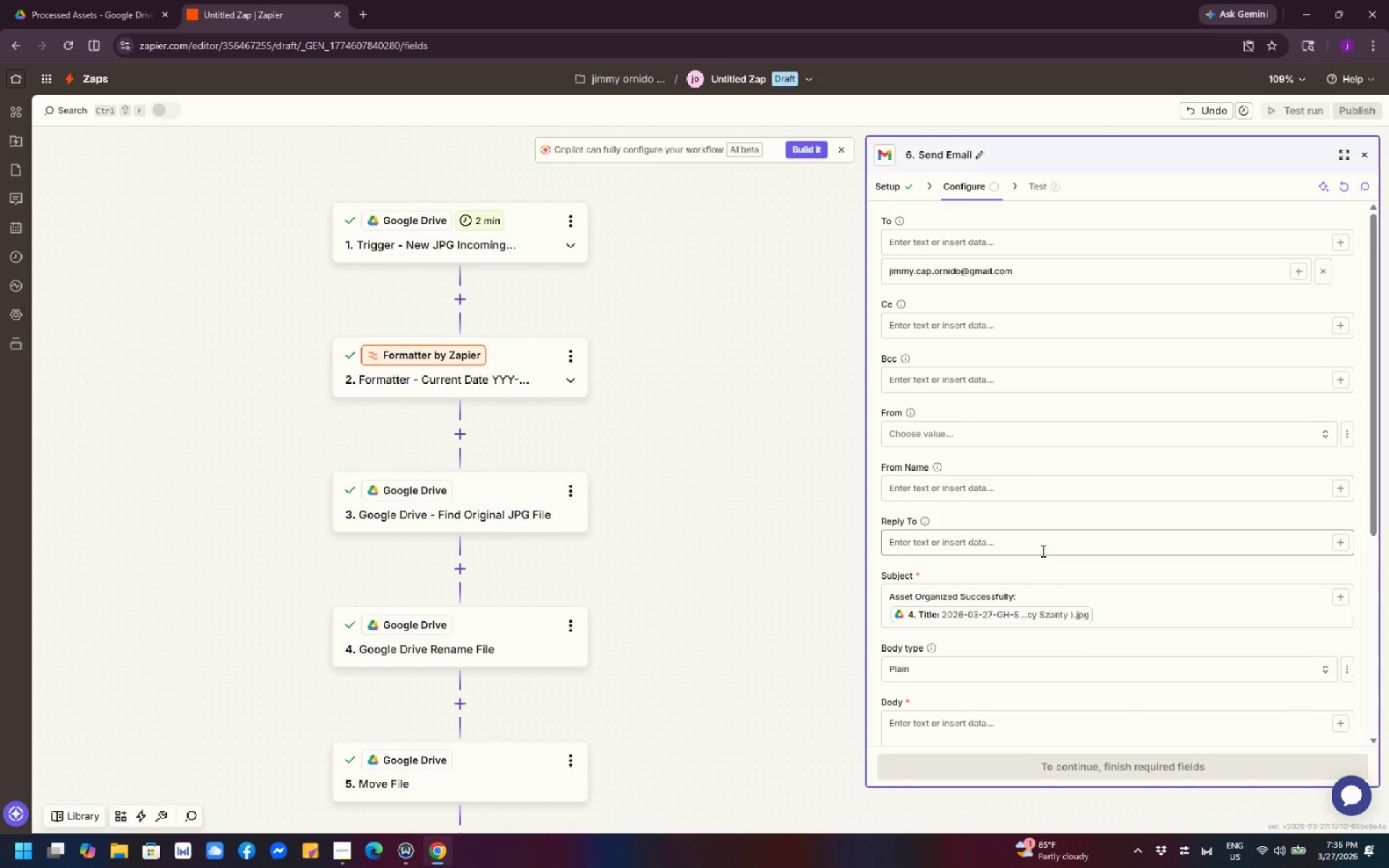 
scroll: coordinate [1042, 550], scroll_direction: down, amount: 2.0
 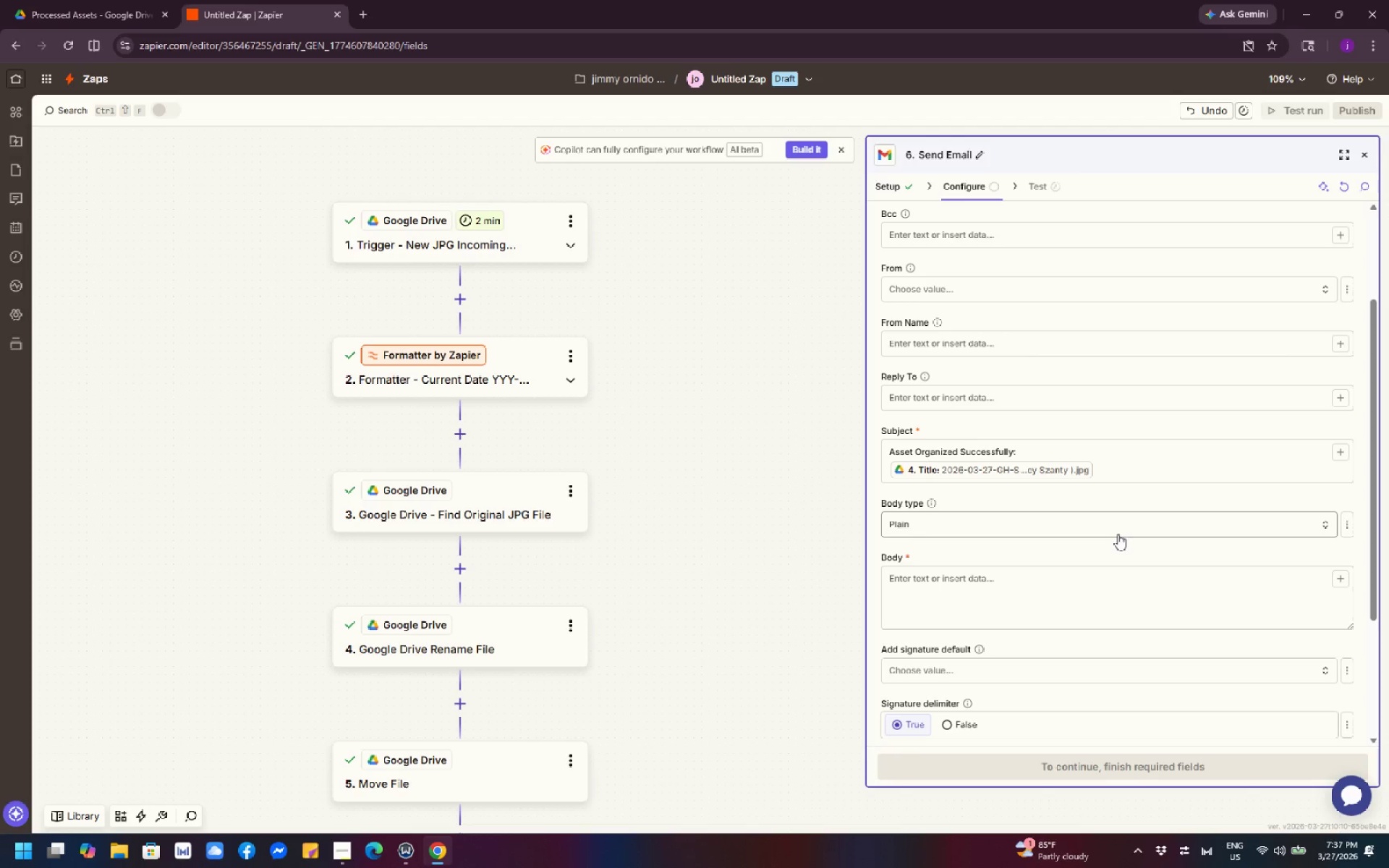 
wait(25.56)
 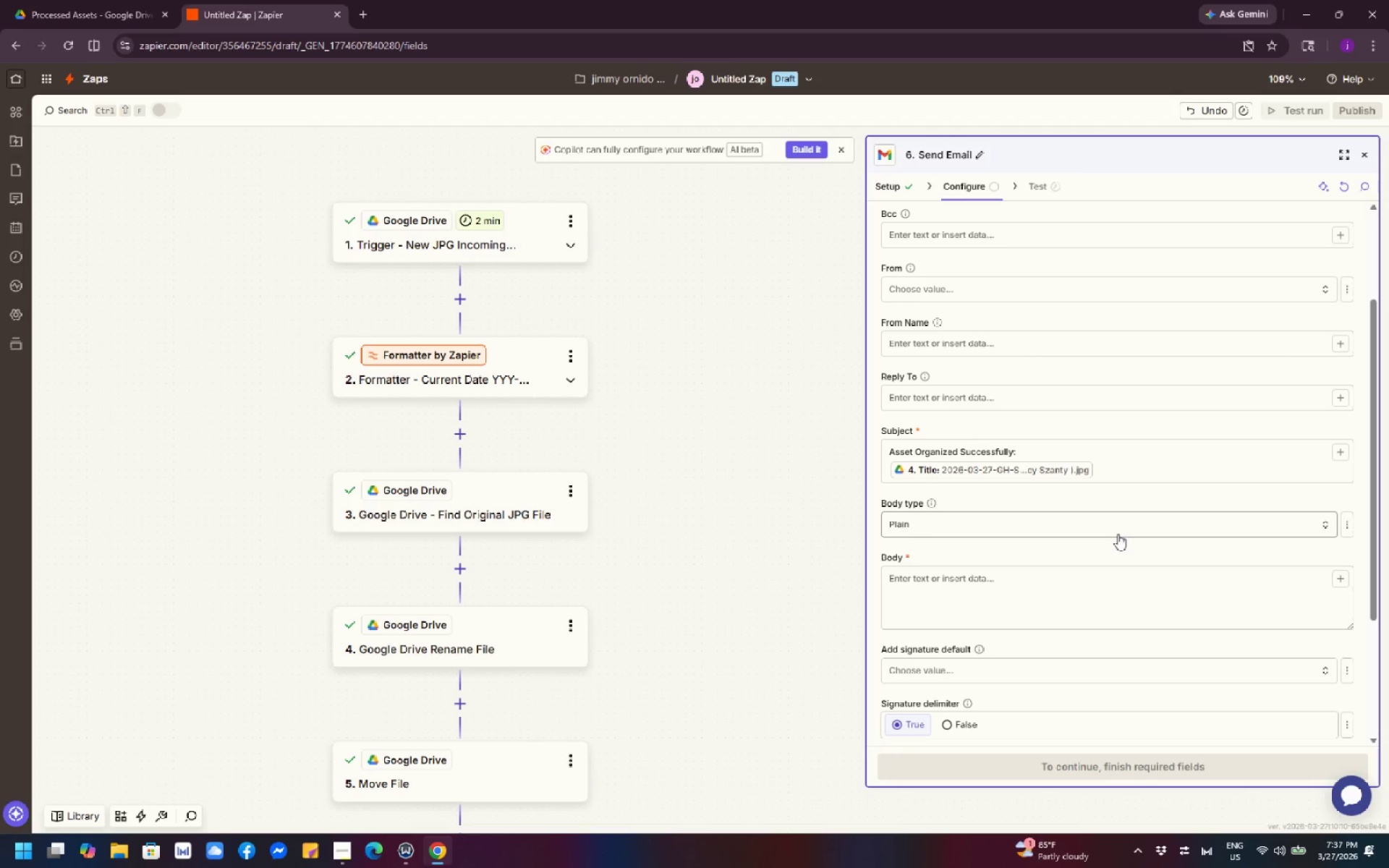 
scroll: coordinate [1116, 539], scroll_direction: down, amount: 2.0
 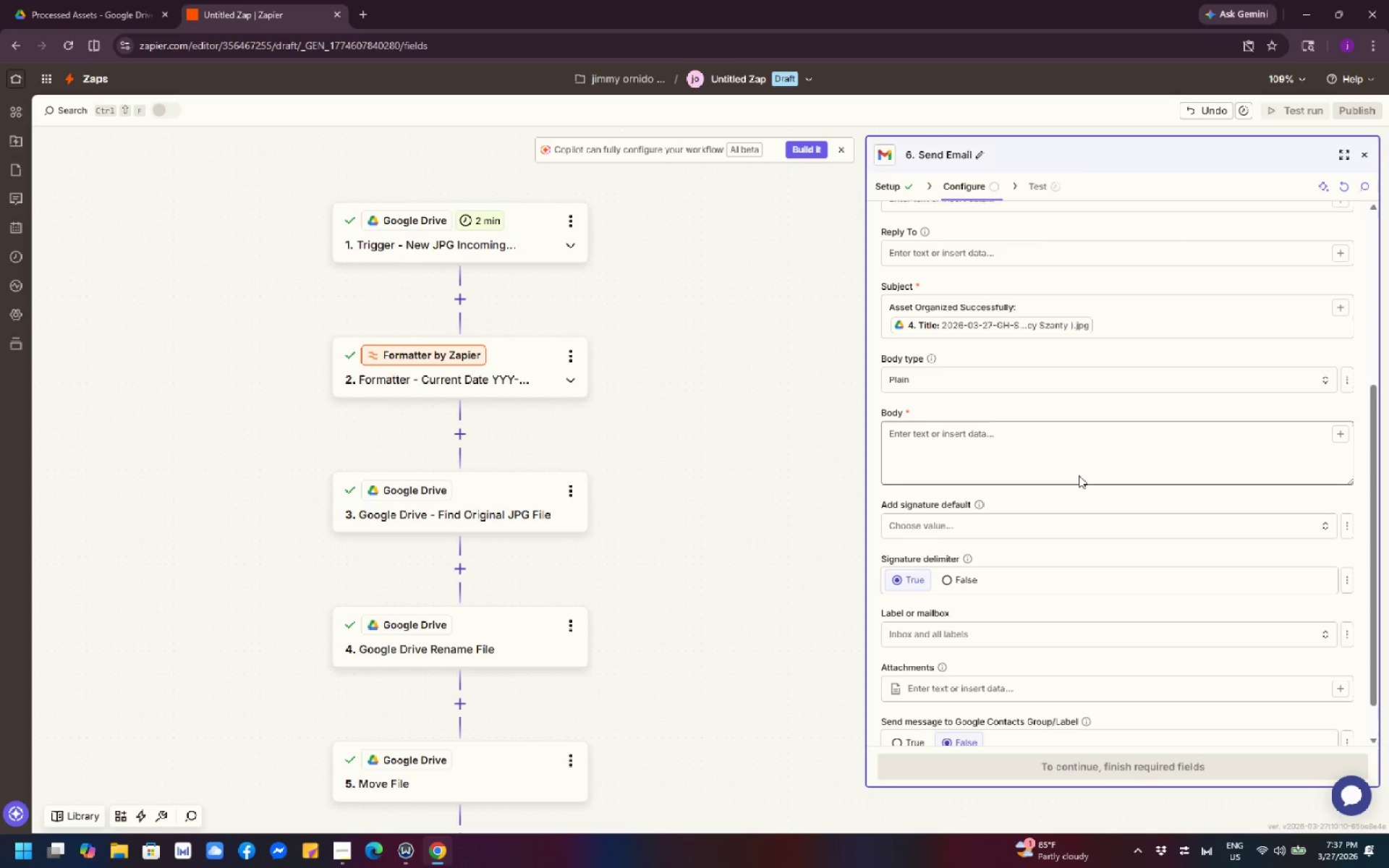 
wait(15.62)
 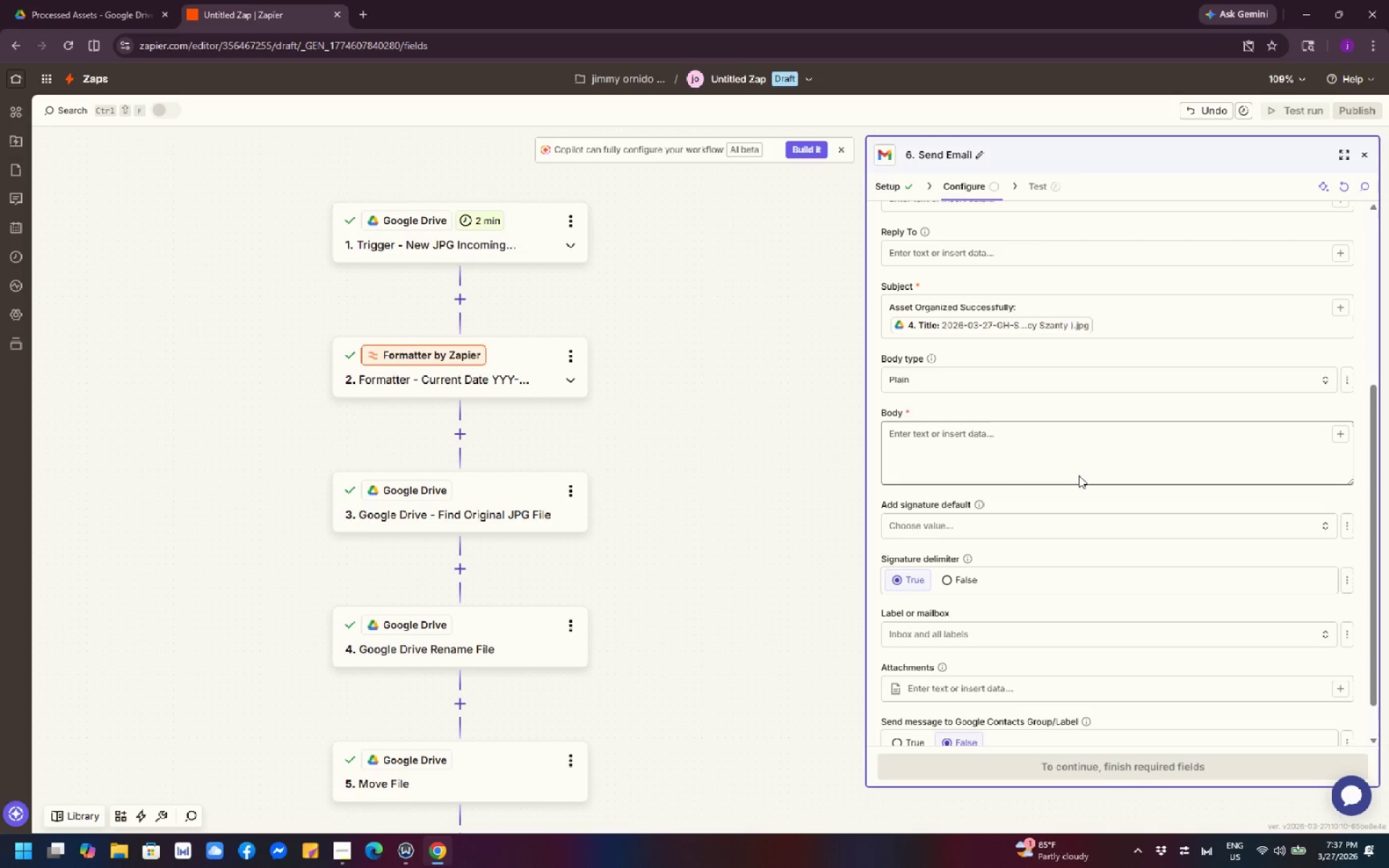 
scroll: coordinate [1051, 531], scroll_direction: down, amount: 1.0
 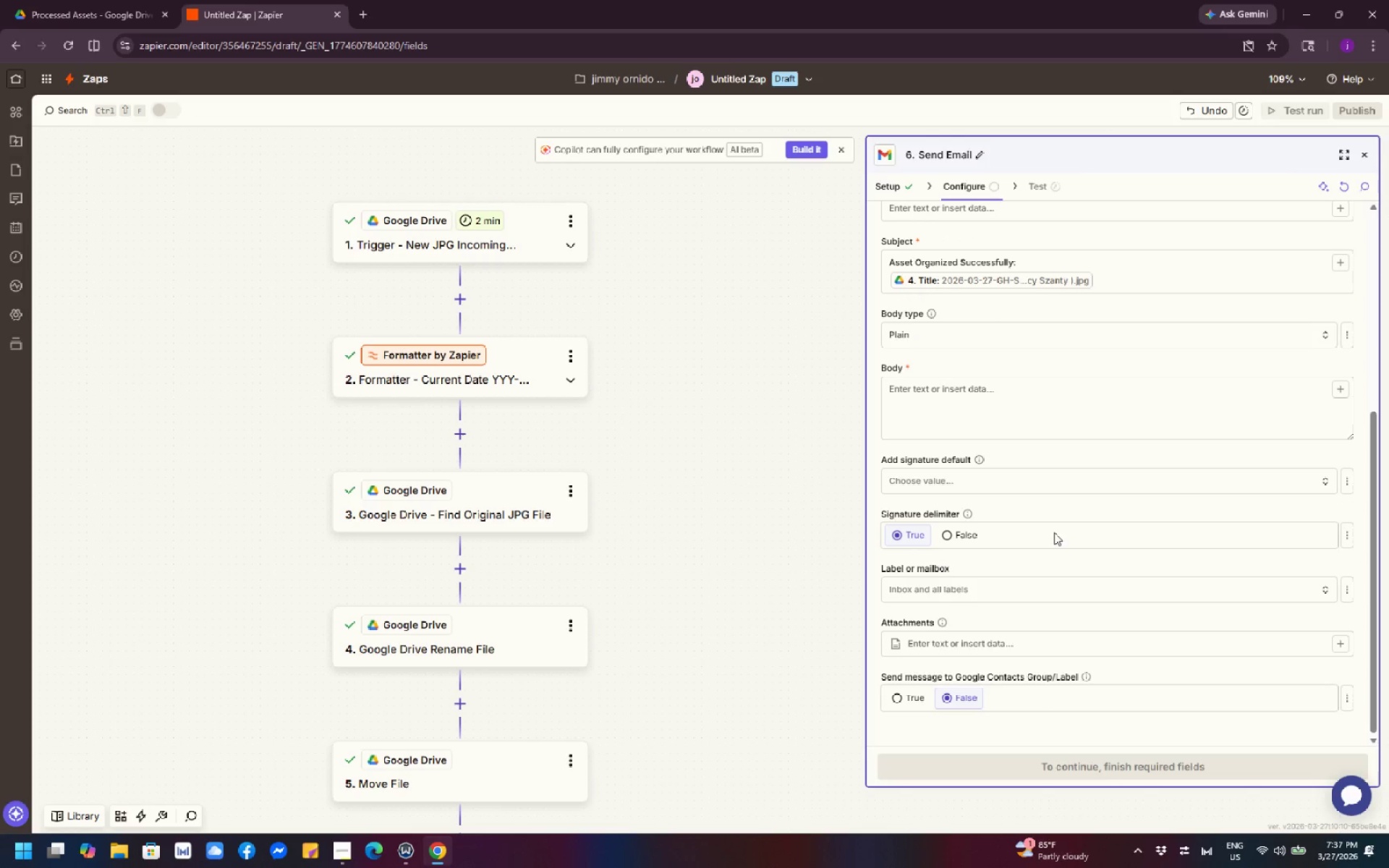 
scroll: coordinate [1053, 529], scroll_direction: up, amount: 8.0
 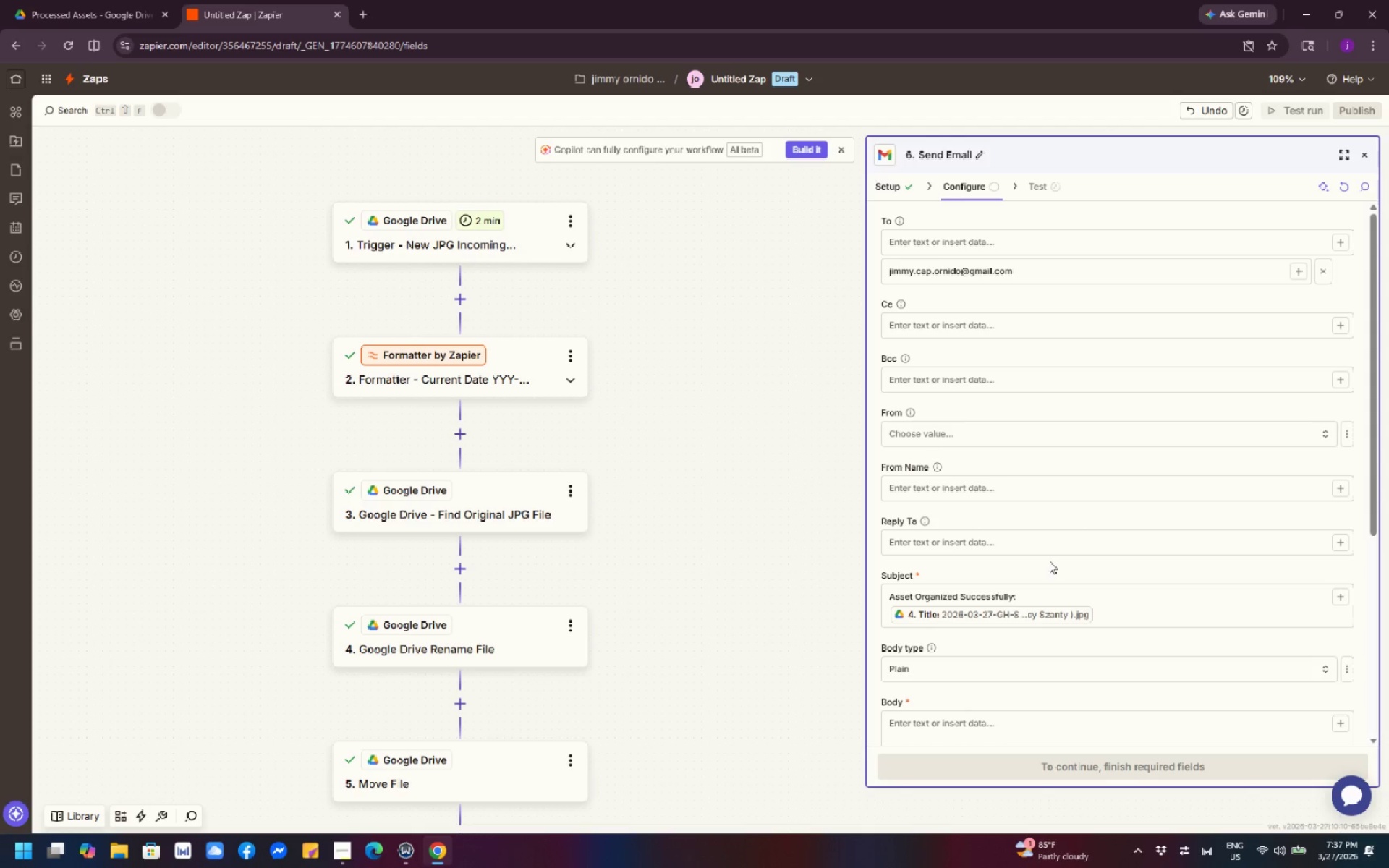 
wait(6.43)
 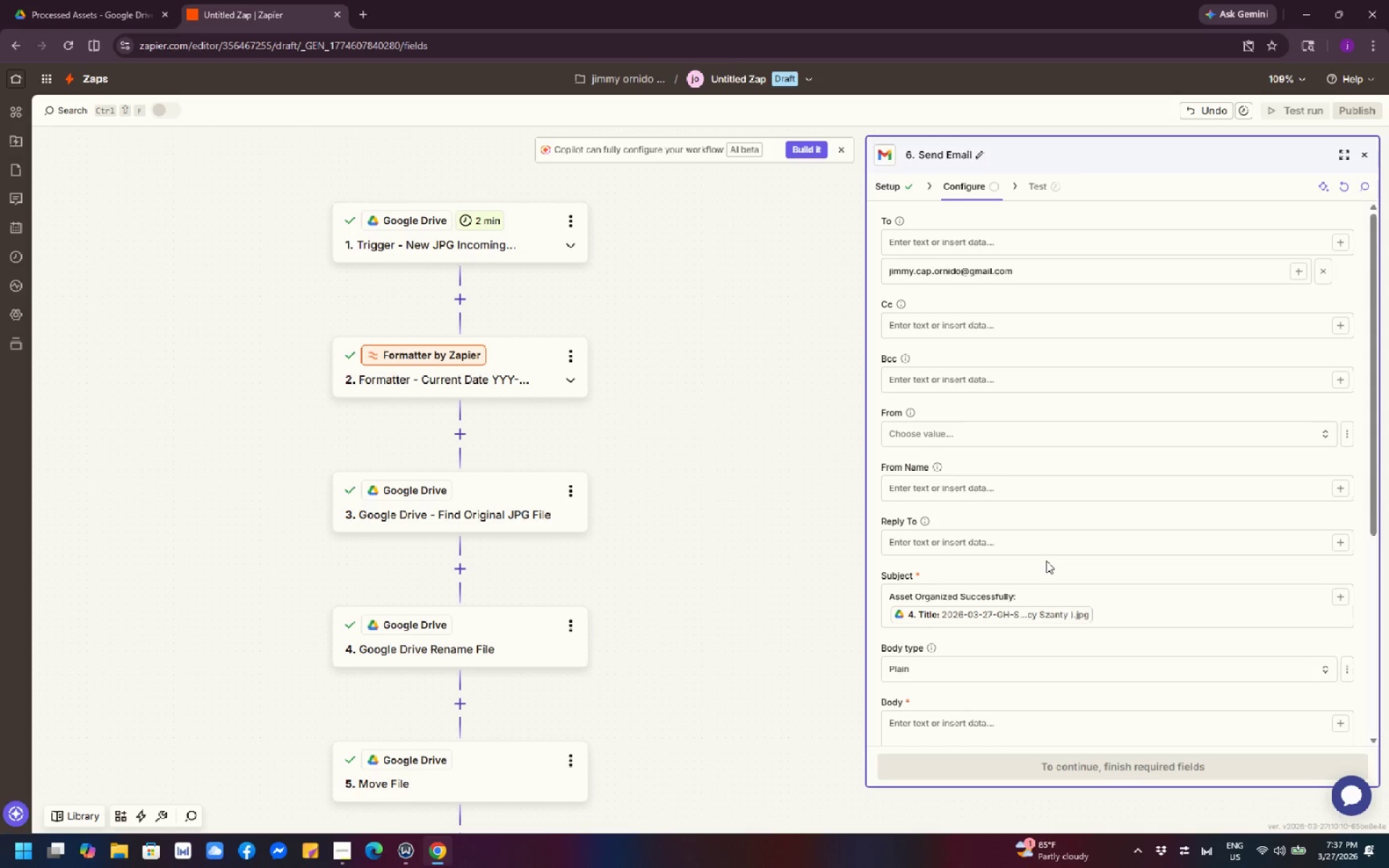 
scroll: coordinate [1049, 561], scroll_direction: down, amount: 1.0
 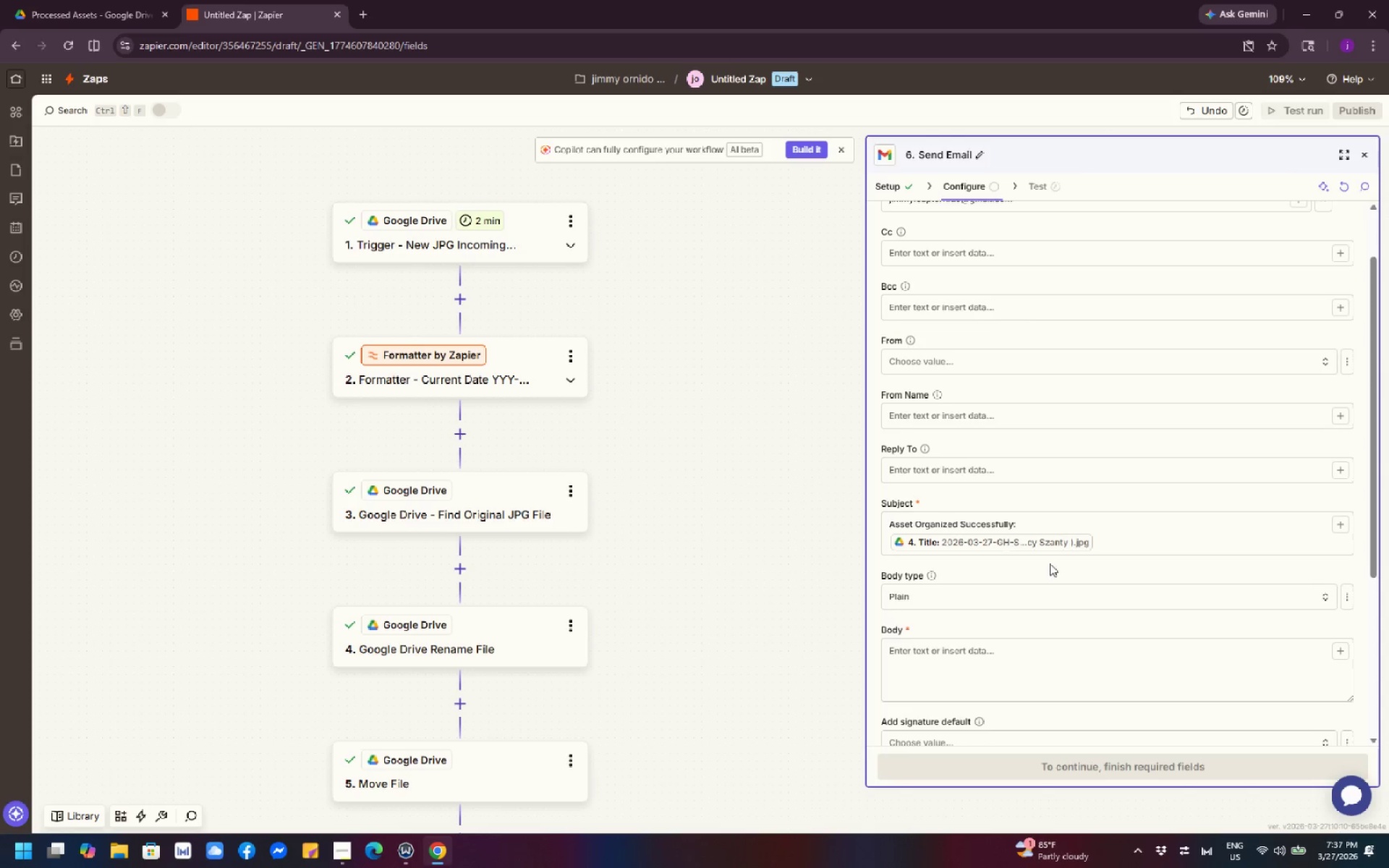 
scroll: coordinate [1064, 529], scroll_direction: up, amount: 5.0
 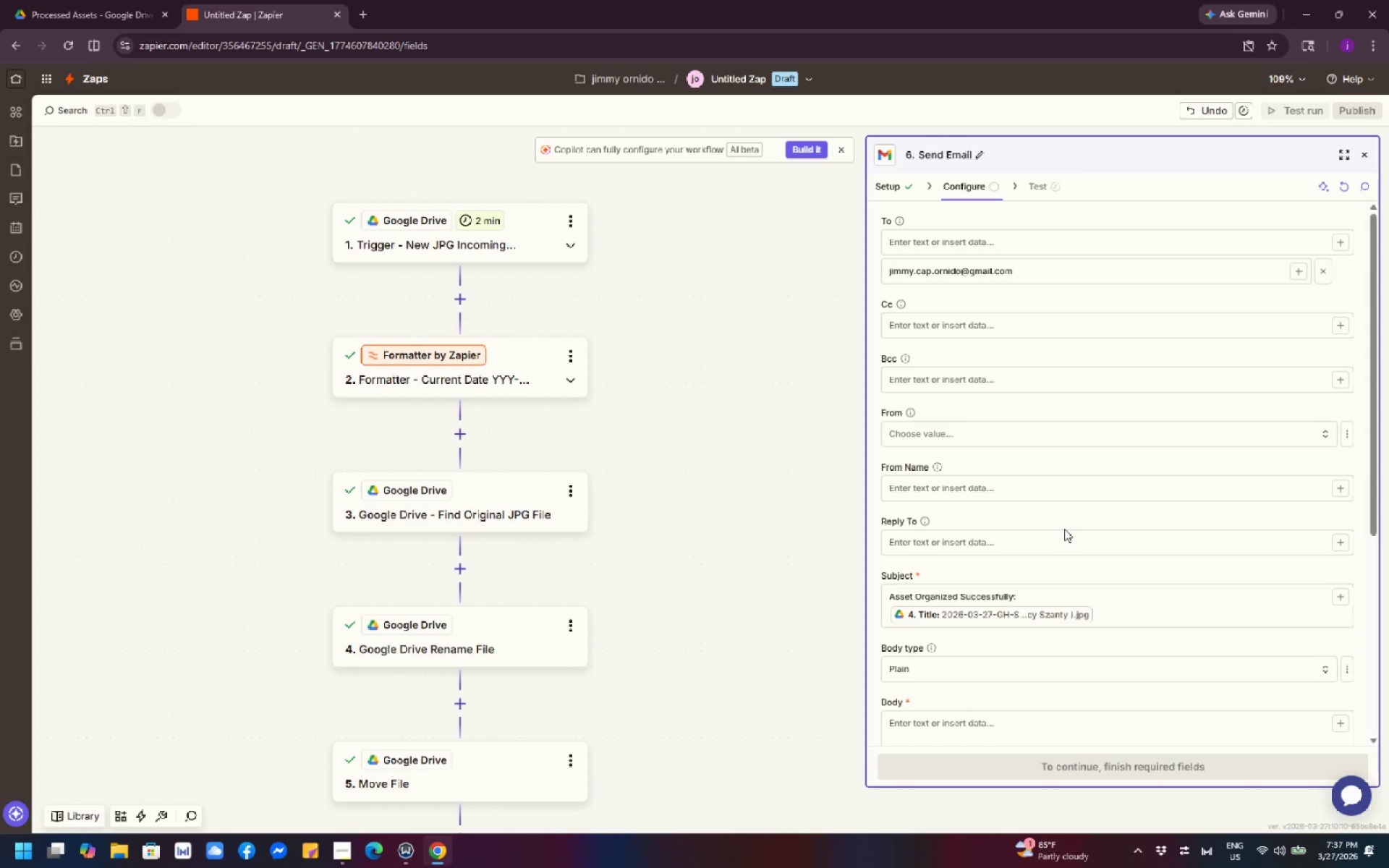 
scroll: coordinate [1064, 529], scroll_direction: down, amount: 3.0
 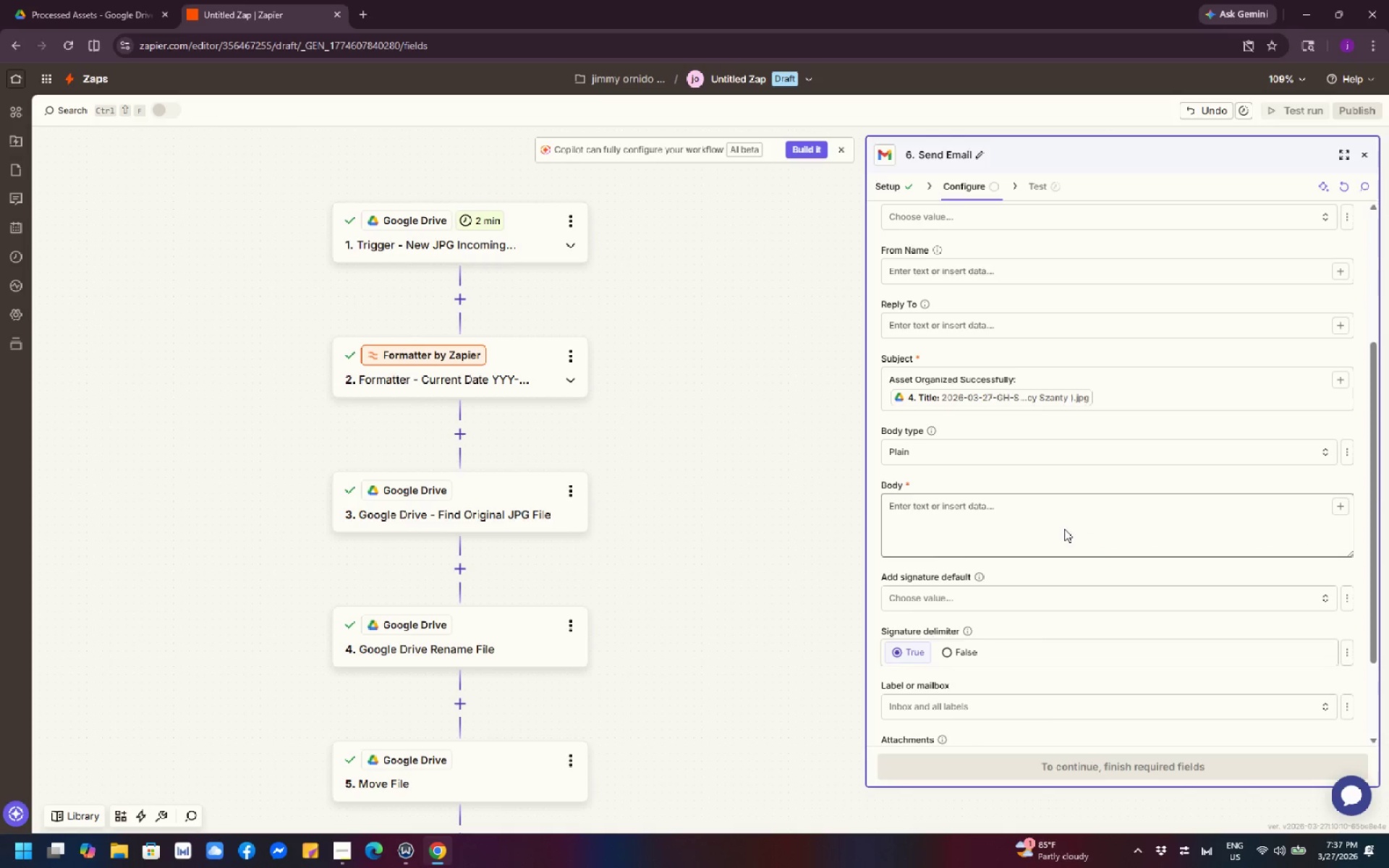 
scroll: coordinate [1064, 529], scroll_direction: up, amount: 2.0
 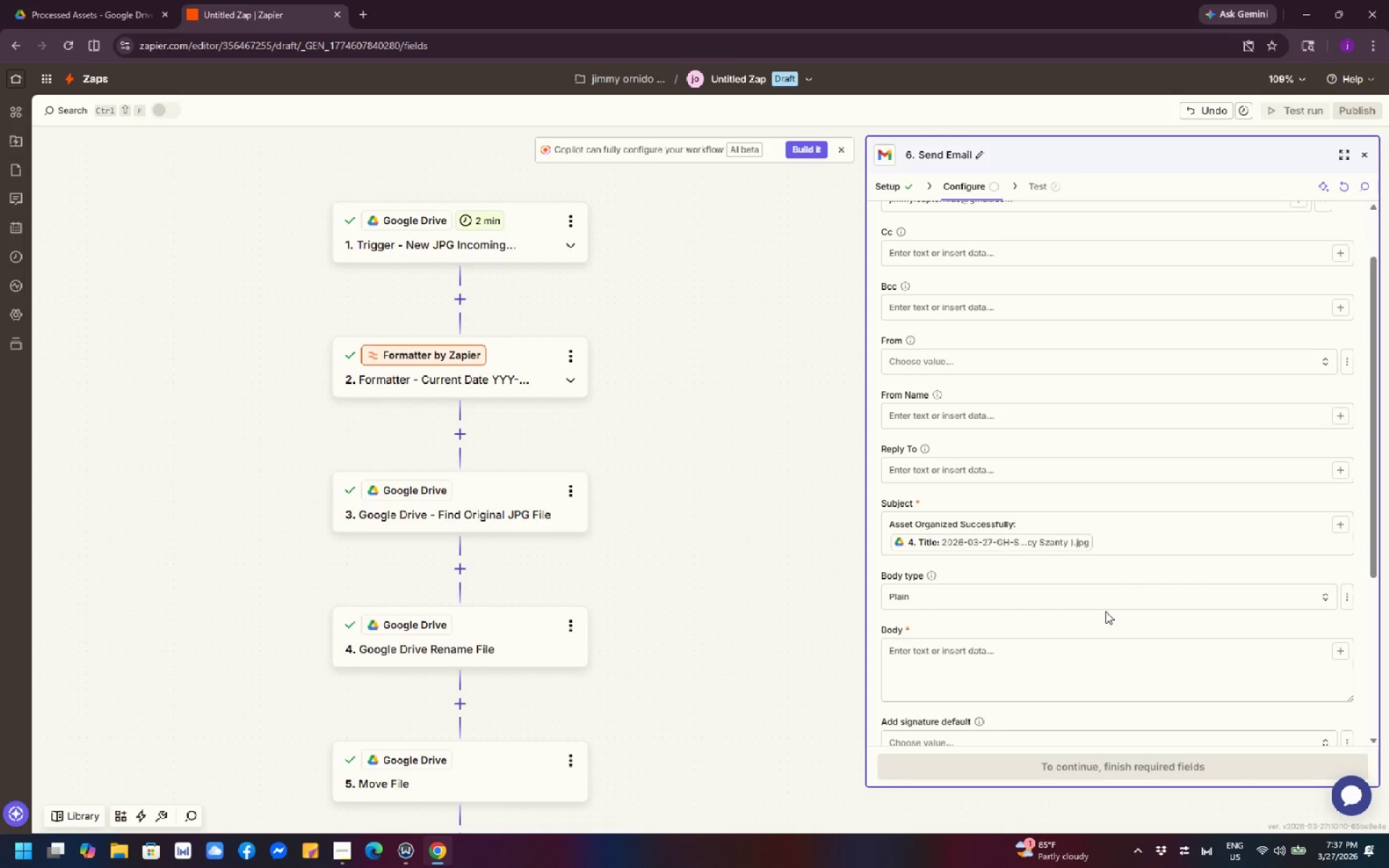 
wait(18.25)
 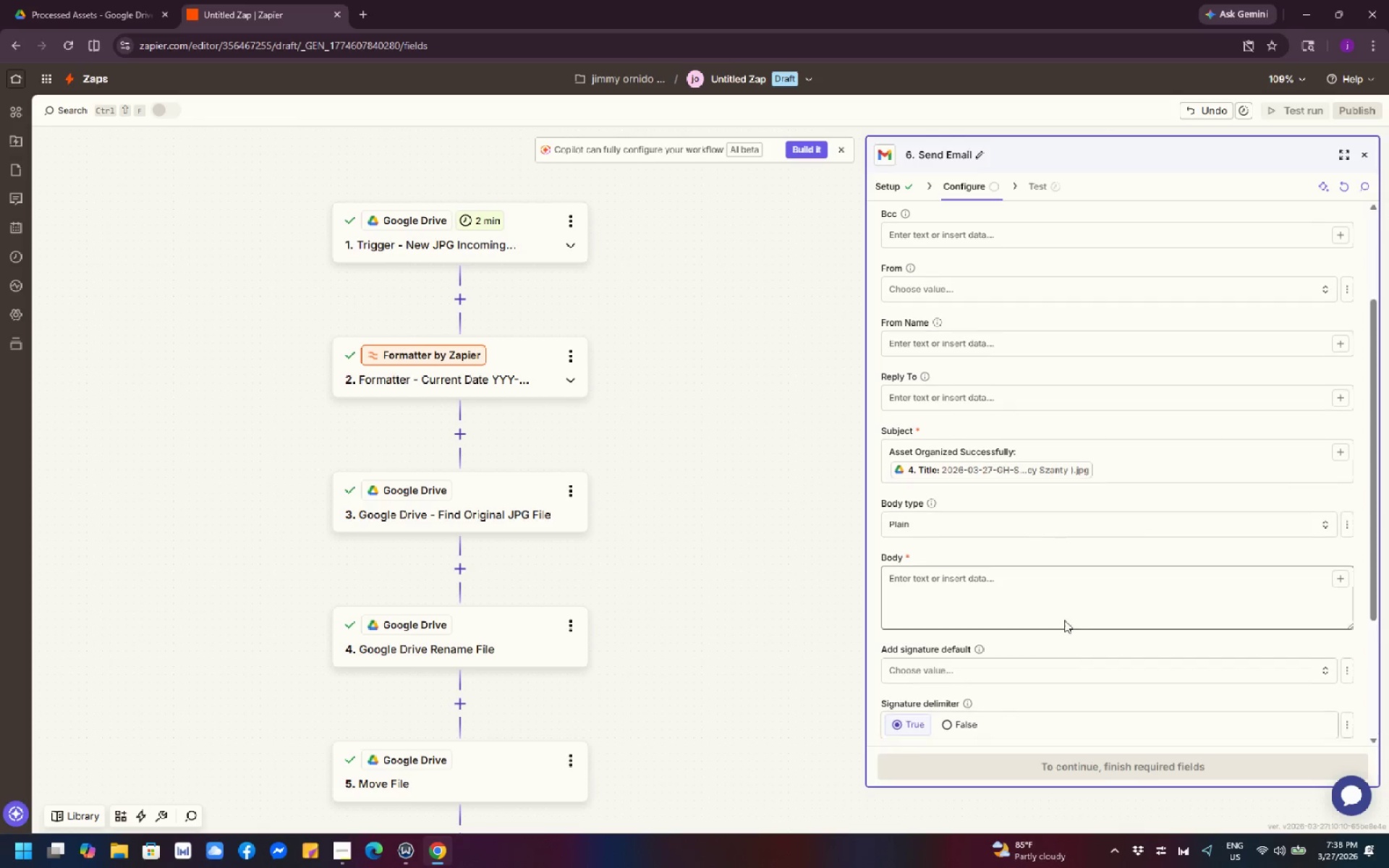 
left_click([1064, 610])
 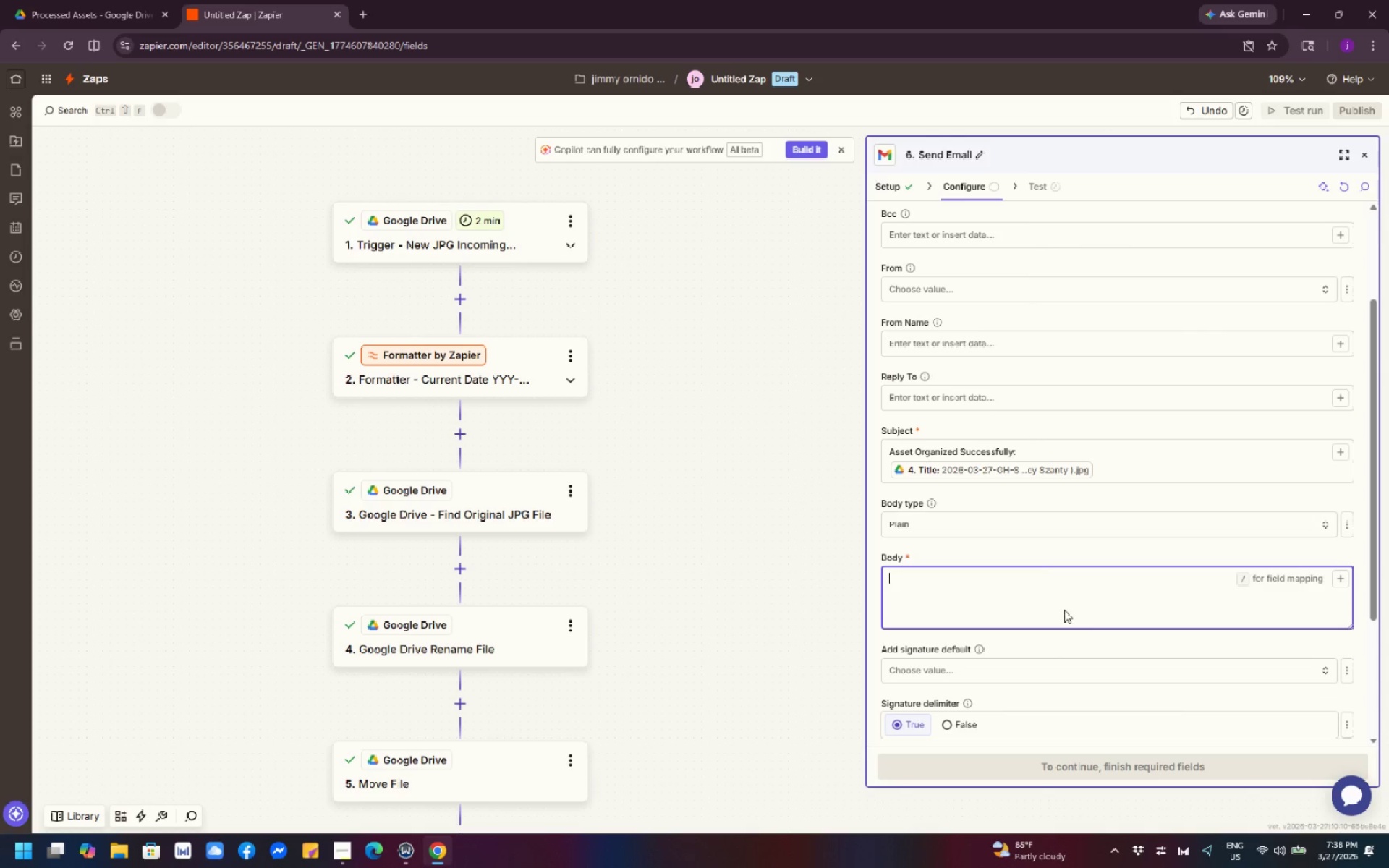 
scroll: coordinate [1074, 647], scroll_direction: down, amount: 1.0
 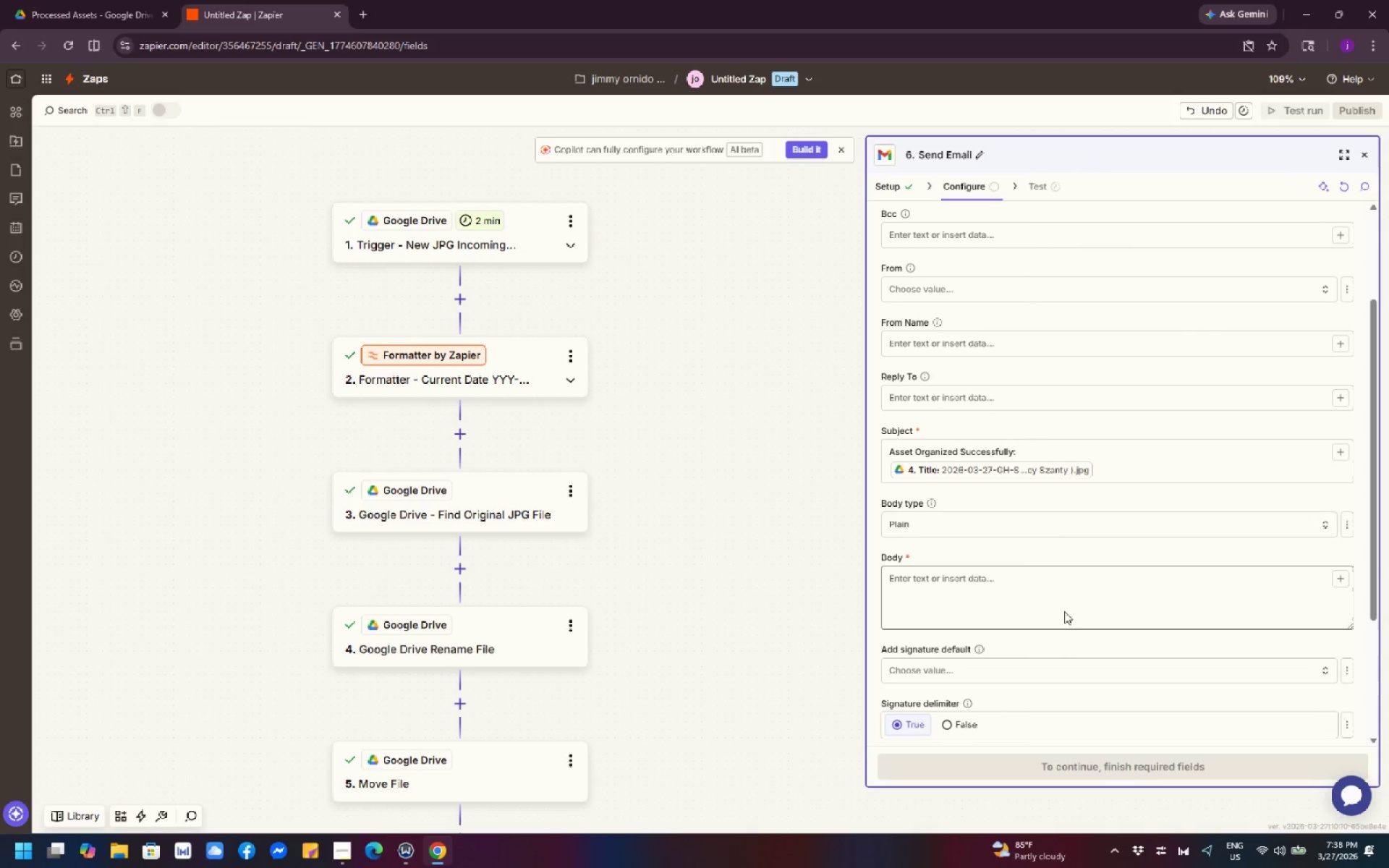 
type(Hello ,)
 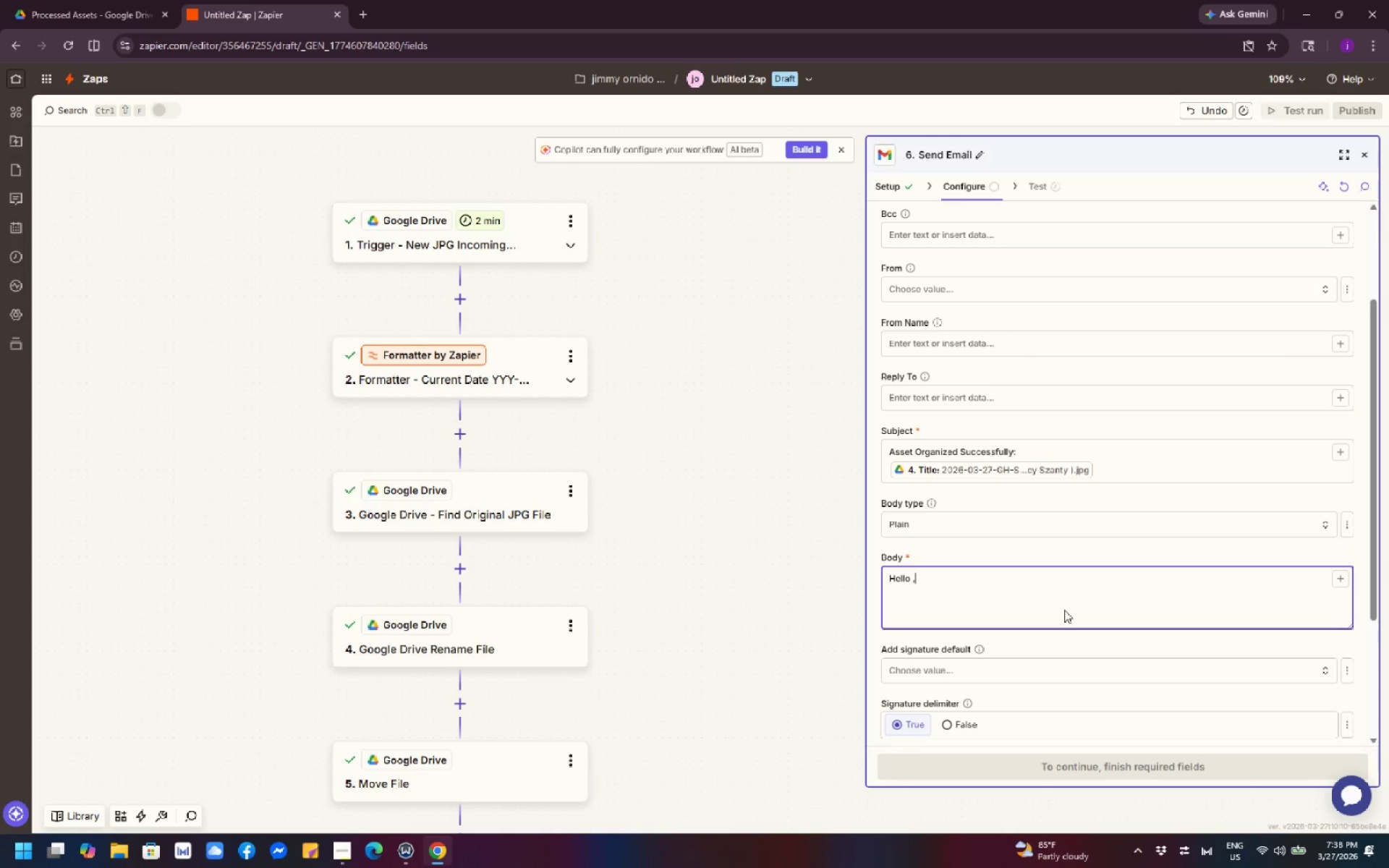 
key(Backspace)
 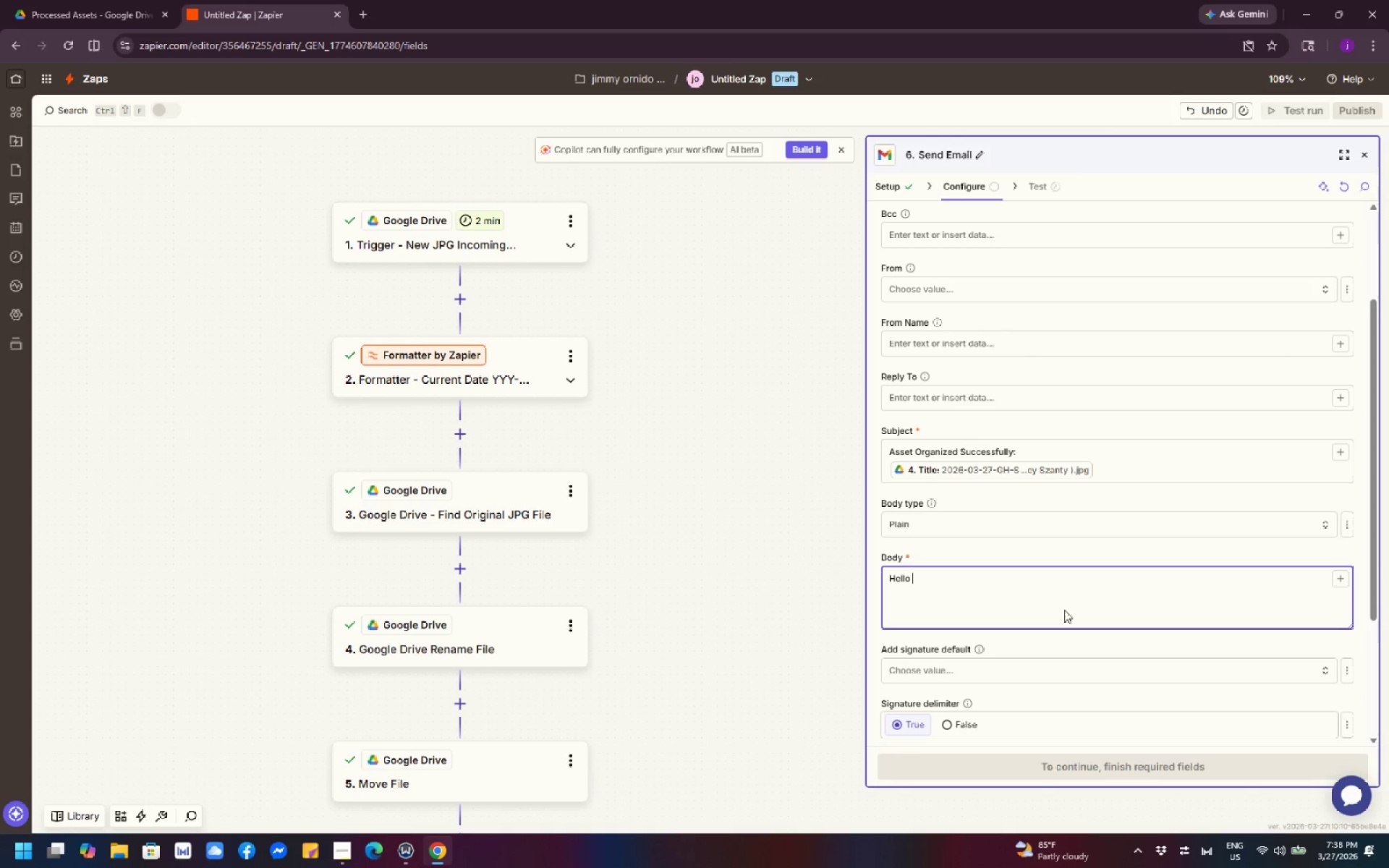 
key(Backspace)
 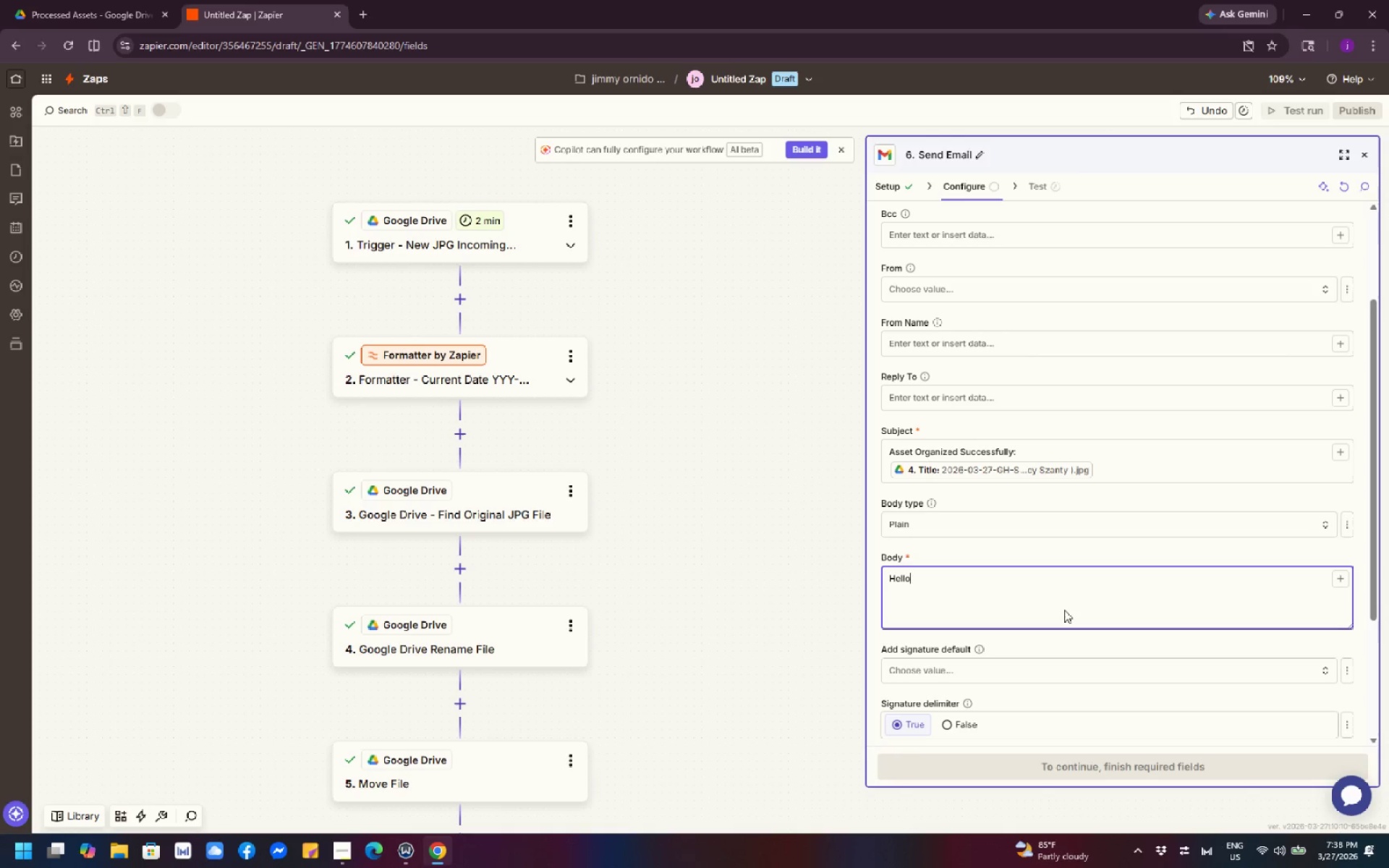 
key(Comma)
 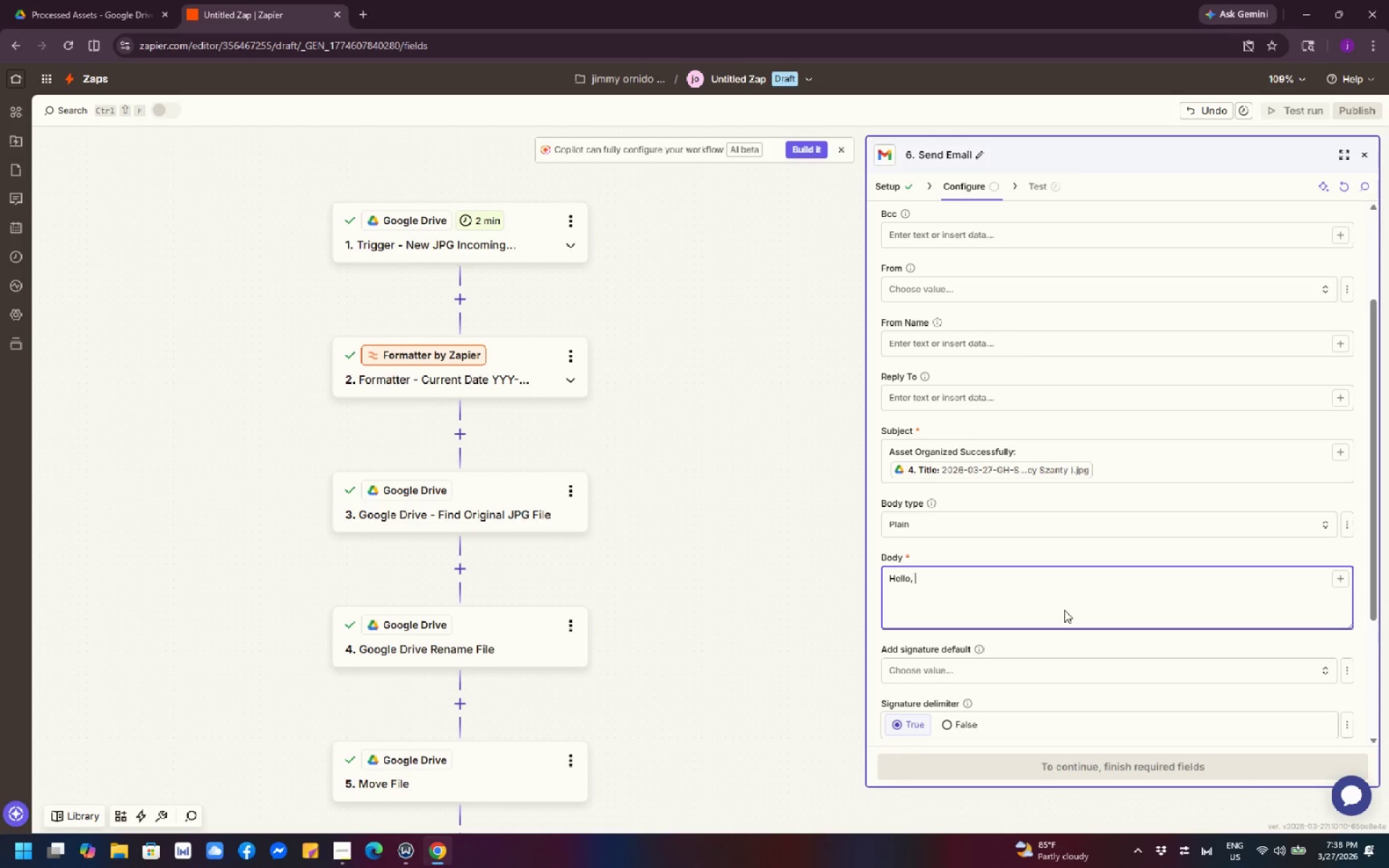 
key(Space)
 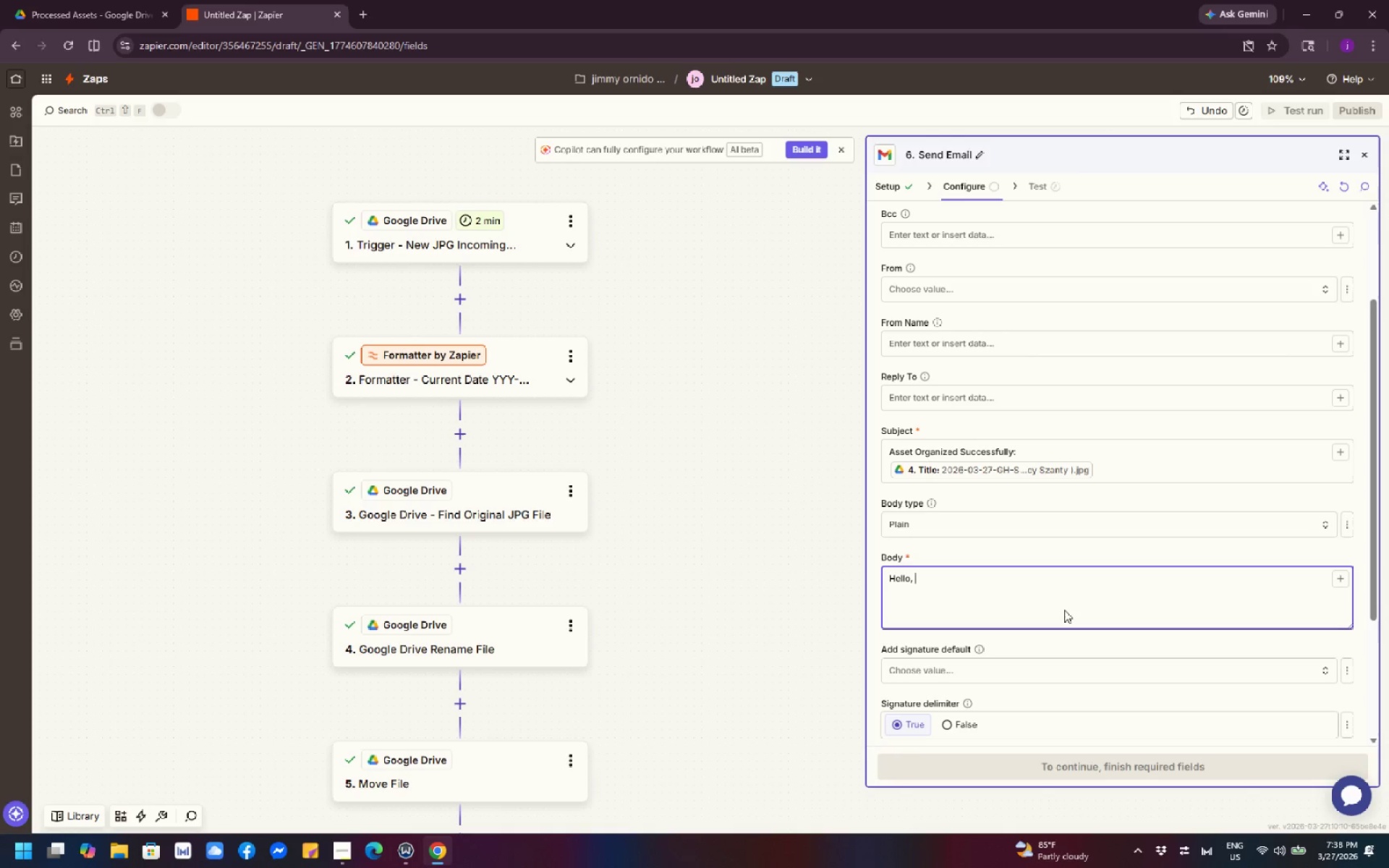 
key(Shift+Enter)
 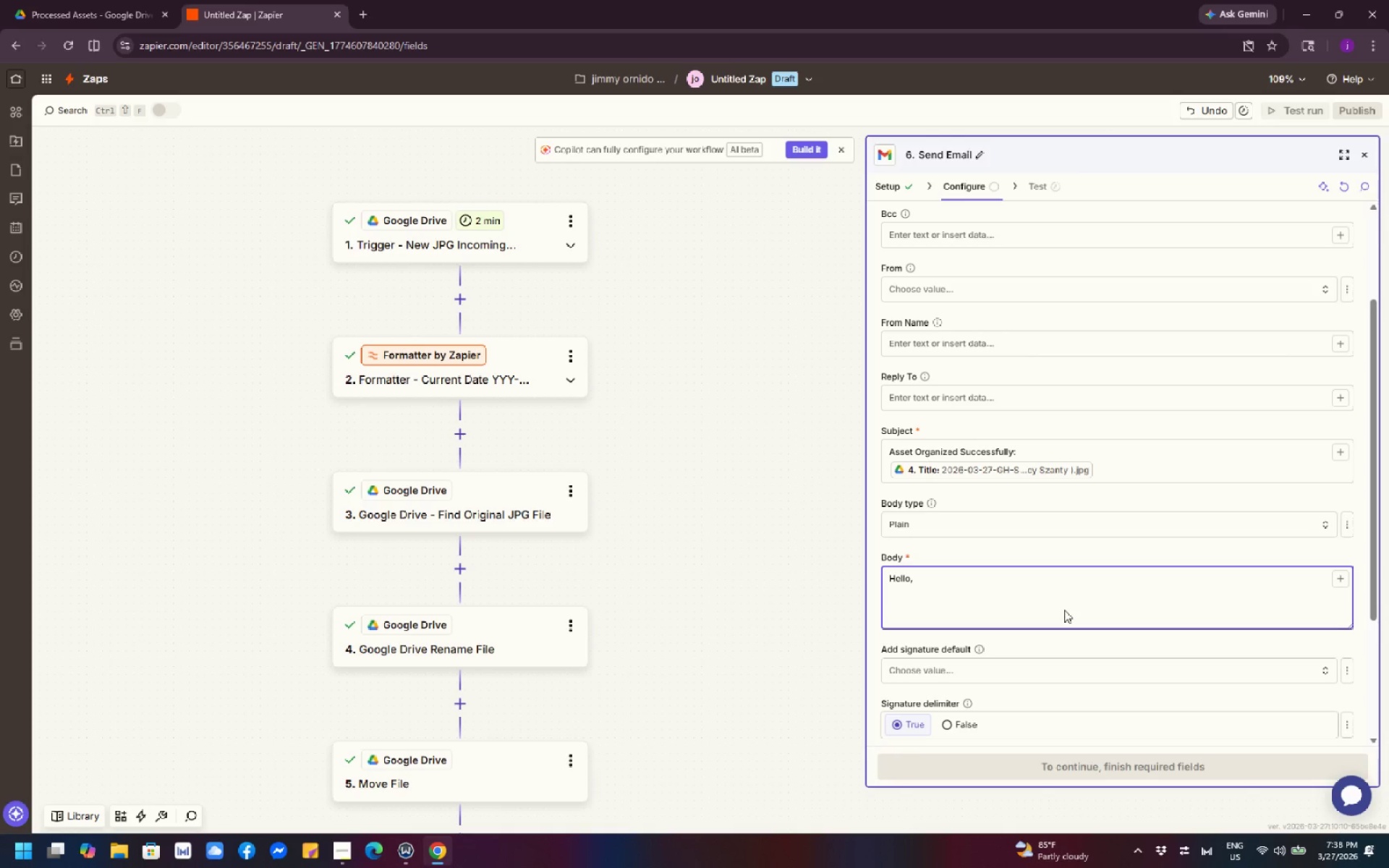 
key(Shift+Enter)
 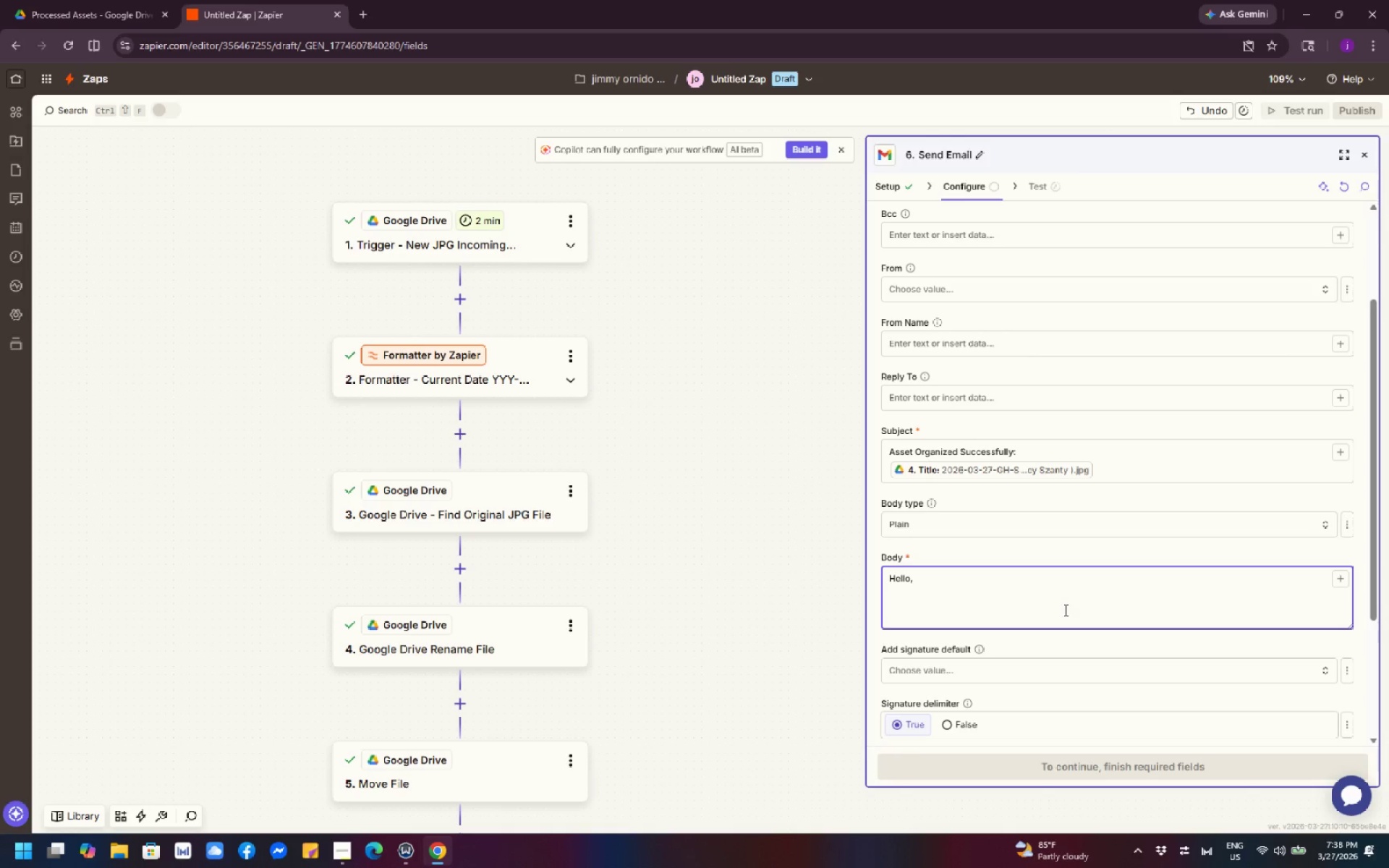 
wait(5.58)
 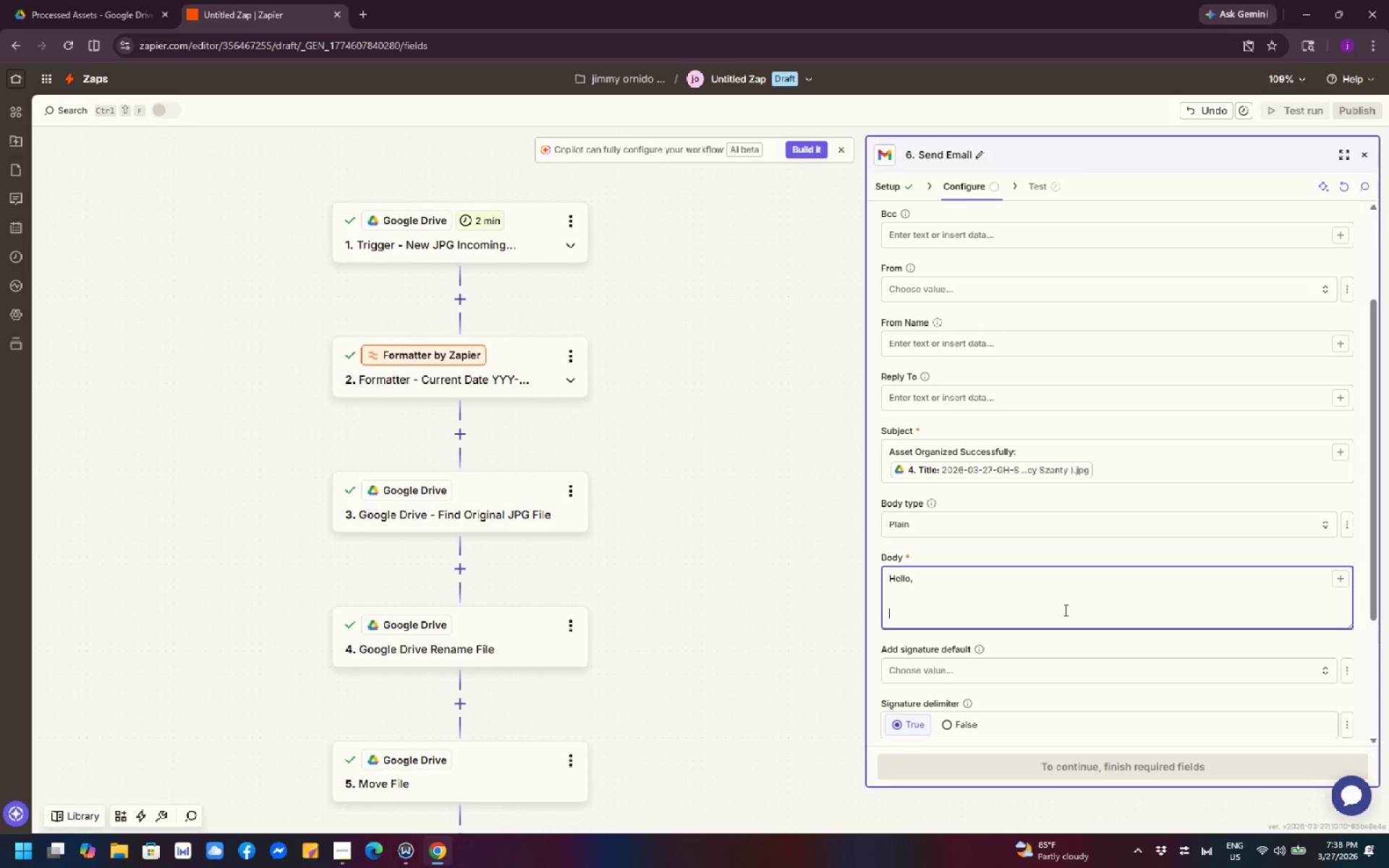 
key(Shift+A)
 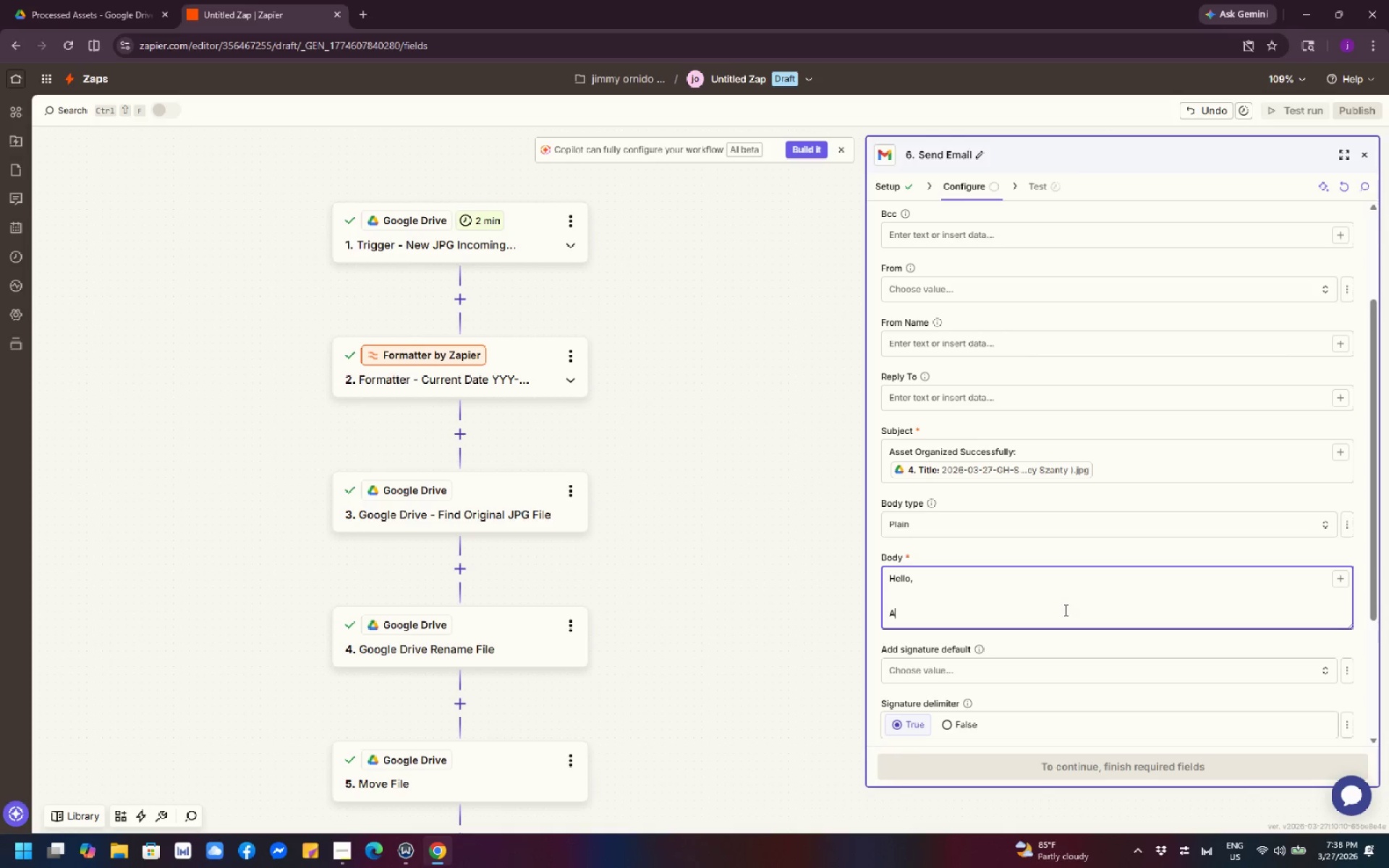 
key(Backspace)
 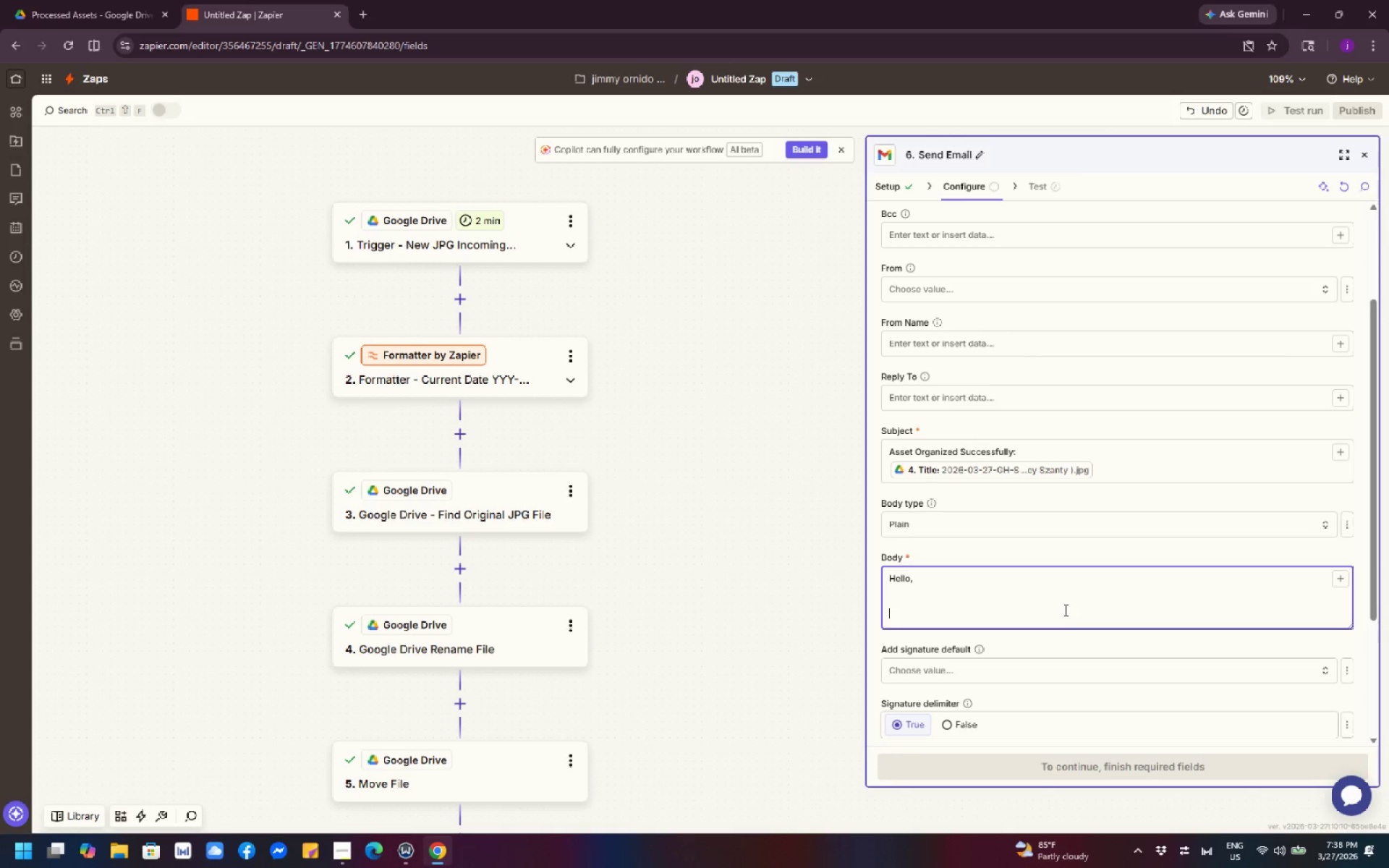 
key(Backspace)
 